 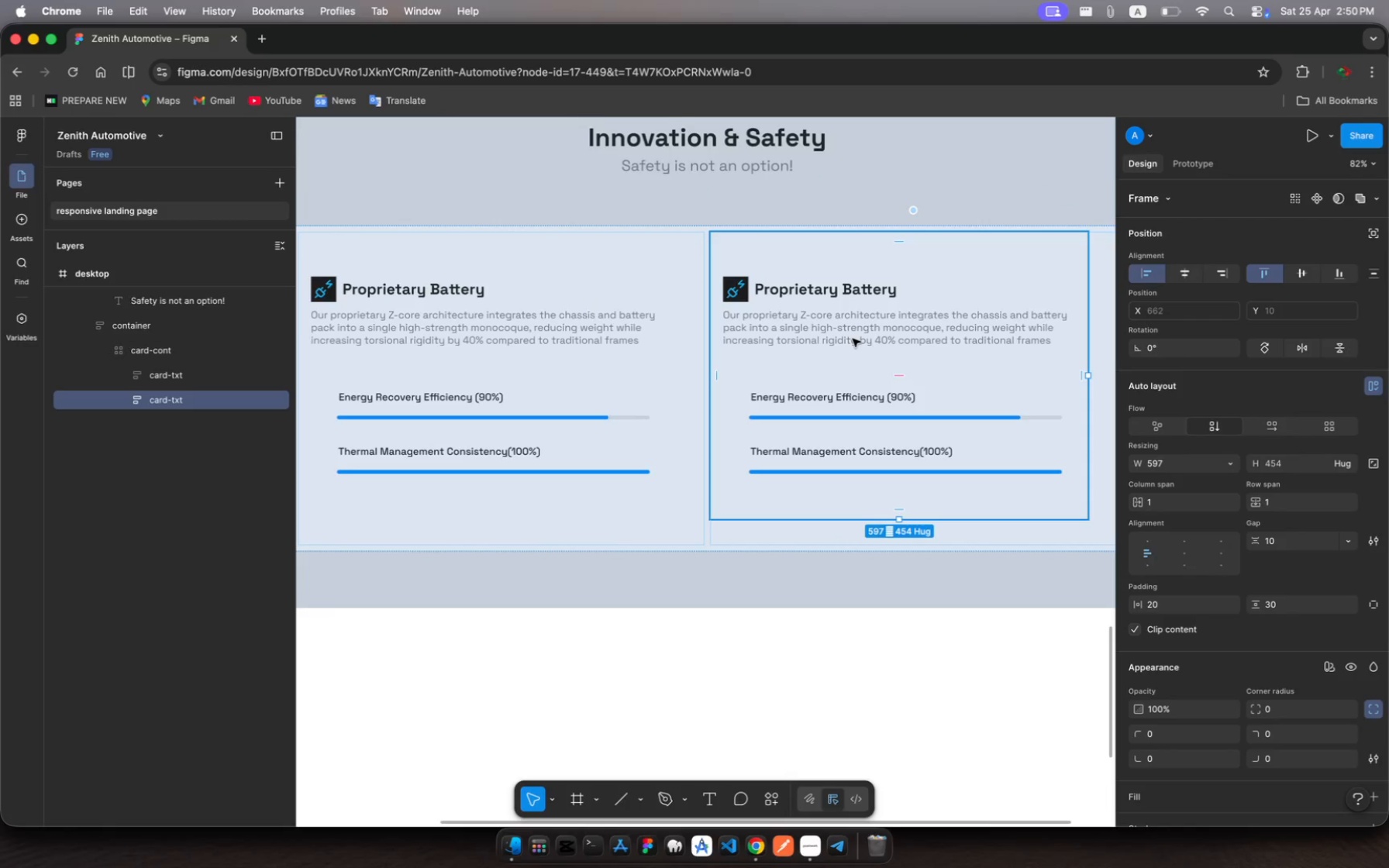 
scroll: coordinate [853, 339], scroll_direction: down, amount: 5.0
 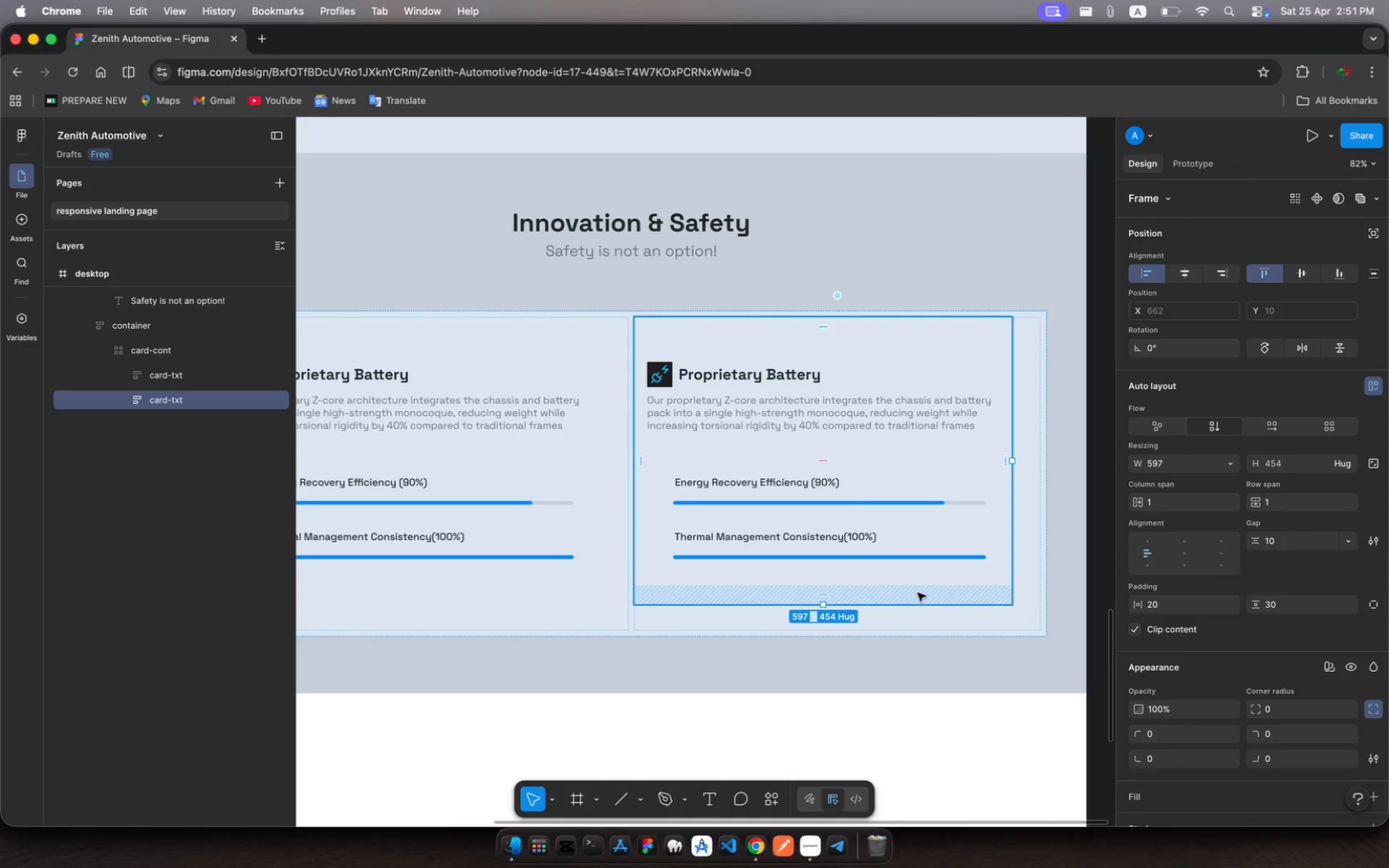 
mouse_move([837, 491])
 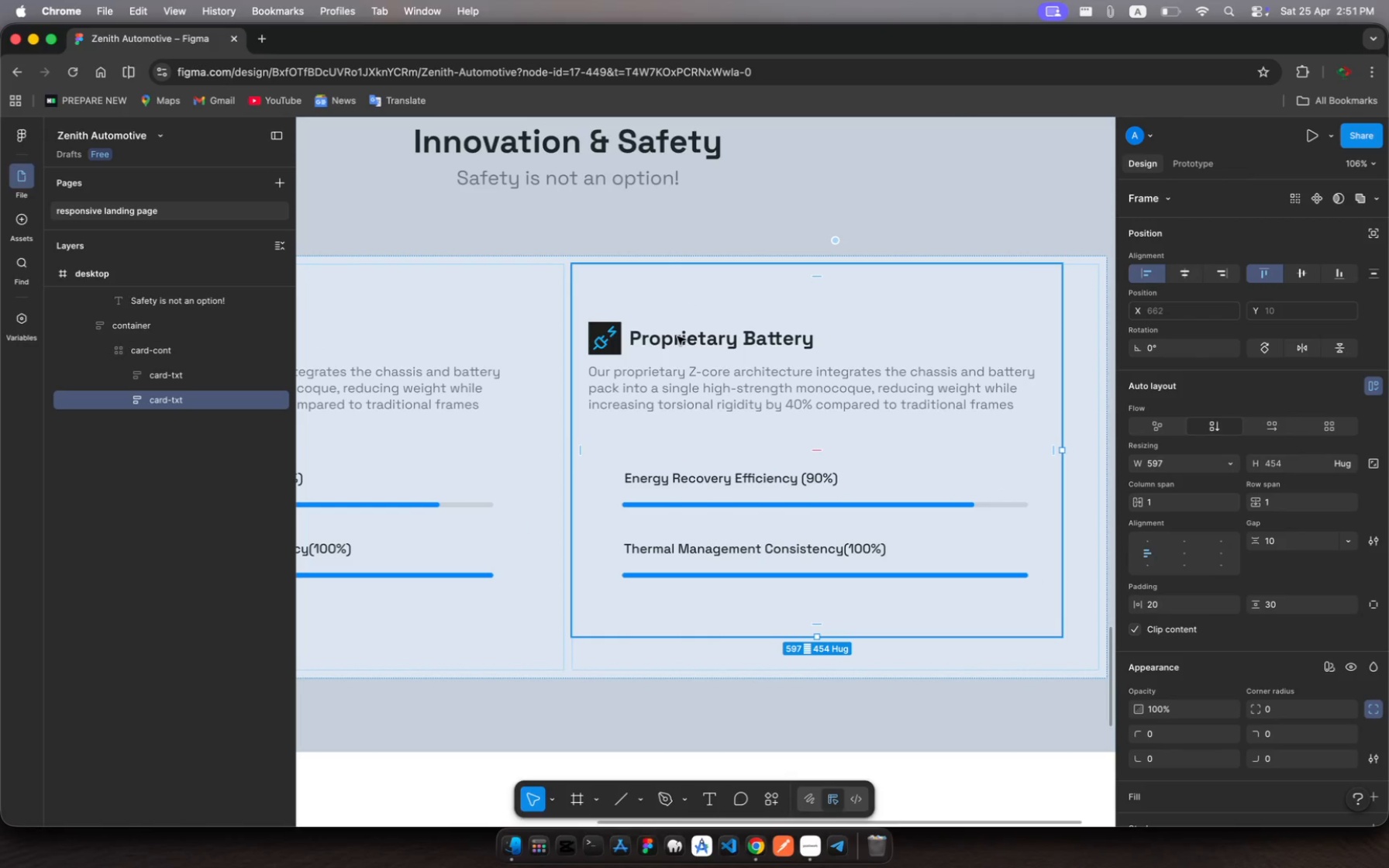 
left_click([677, 336])
 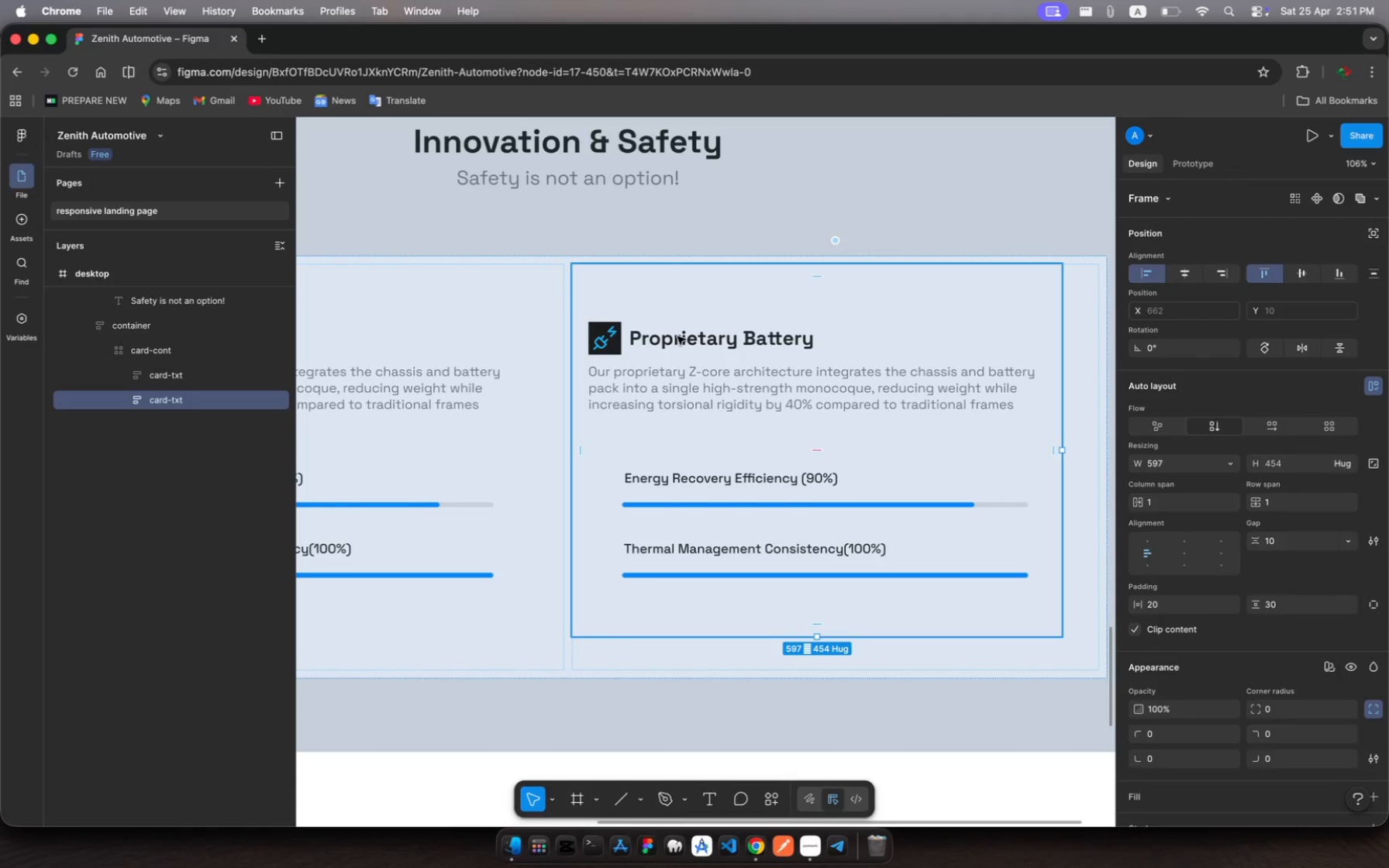 
left_click([677, 336])
 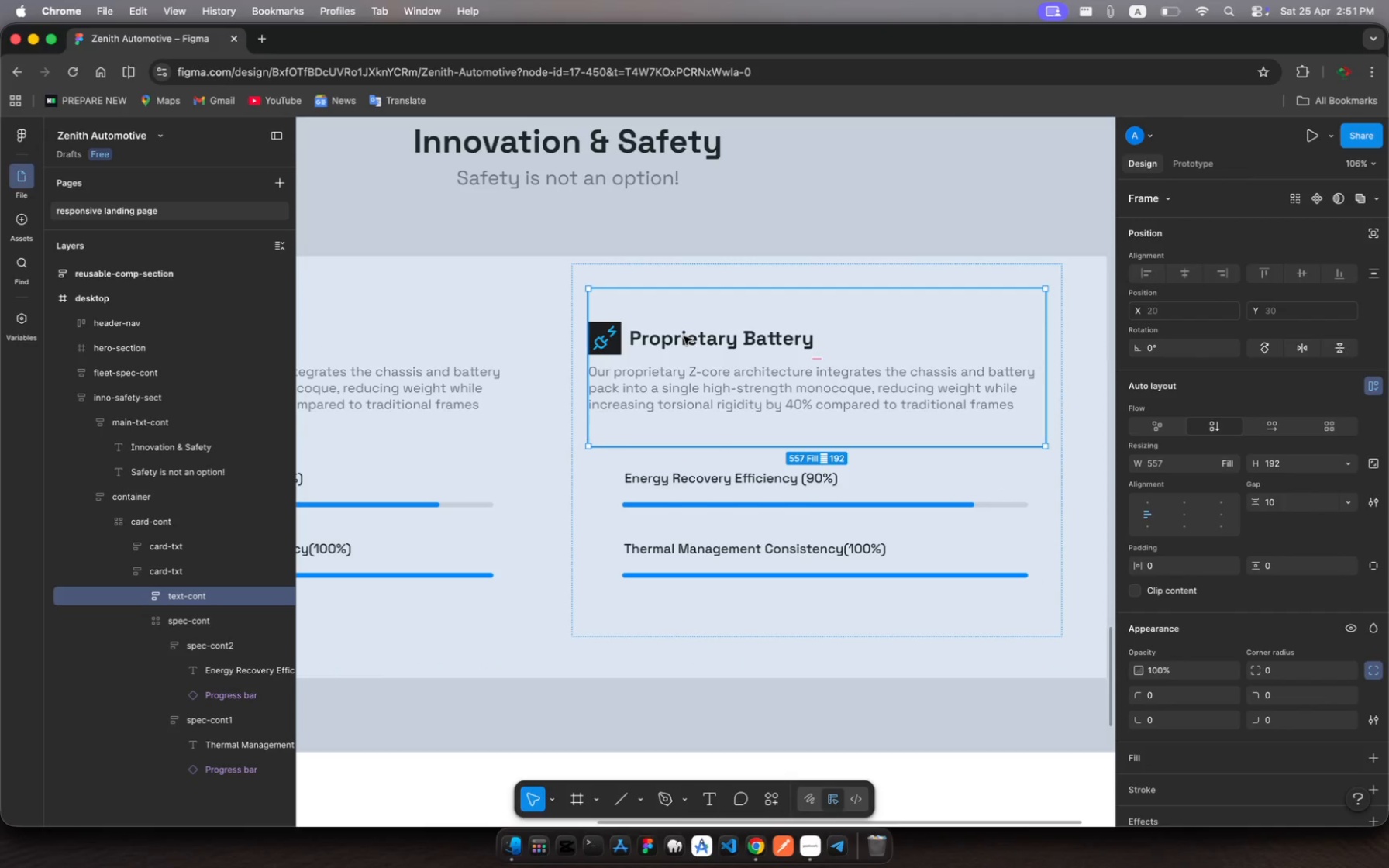 
left_click([684, 336])
 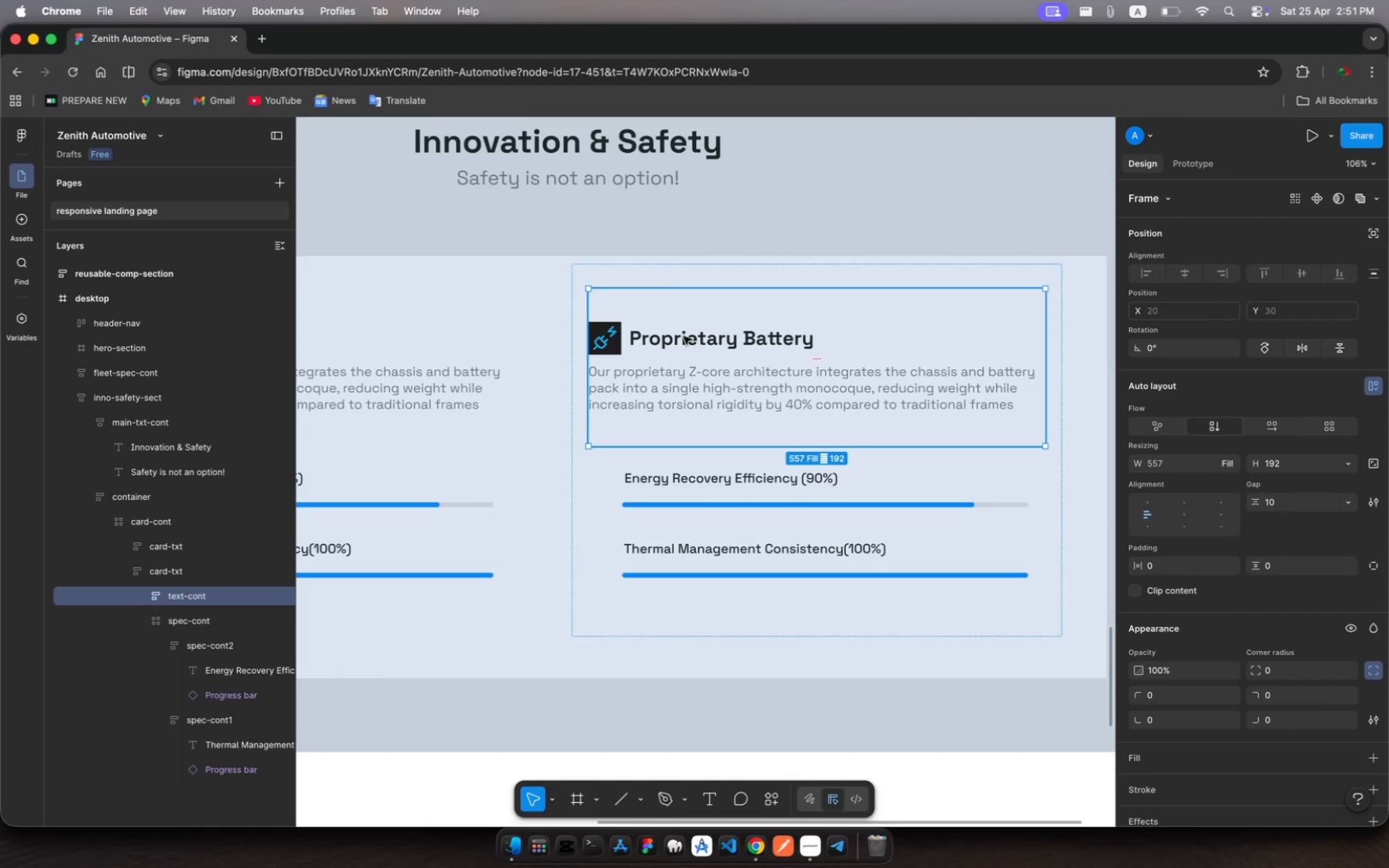 
left_click([684, 336])
 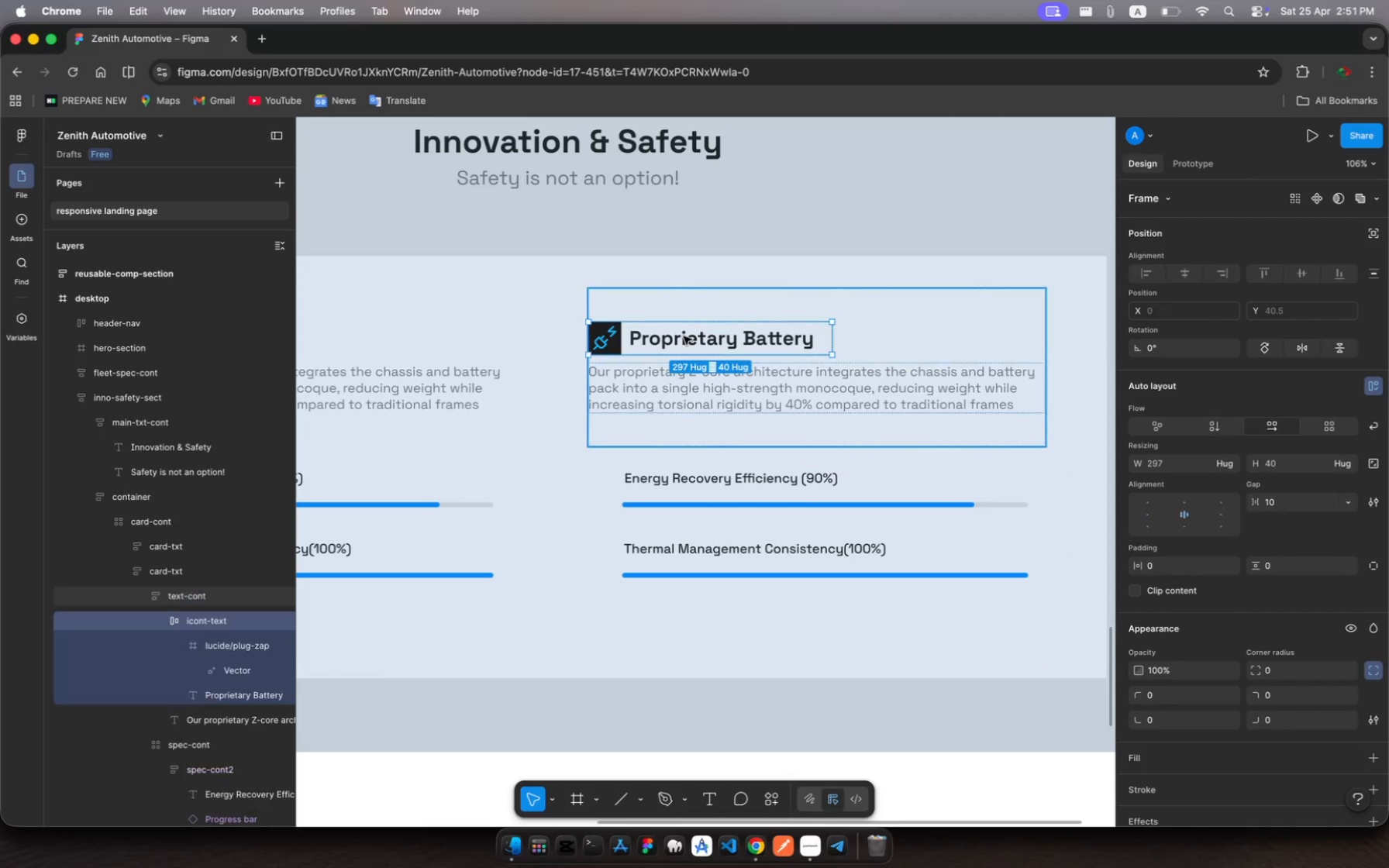 
left_click([684, 336])
 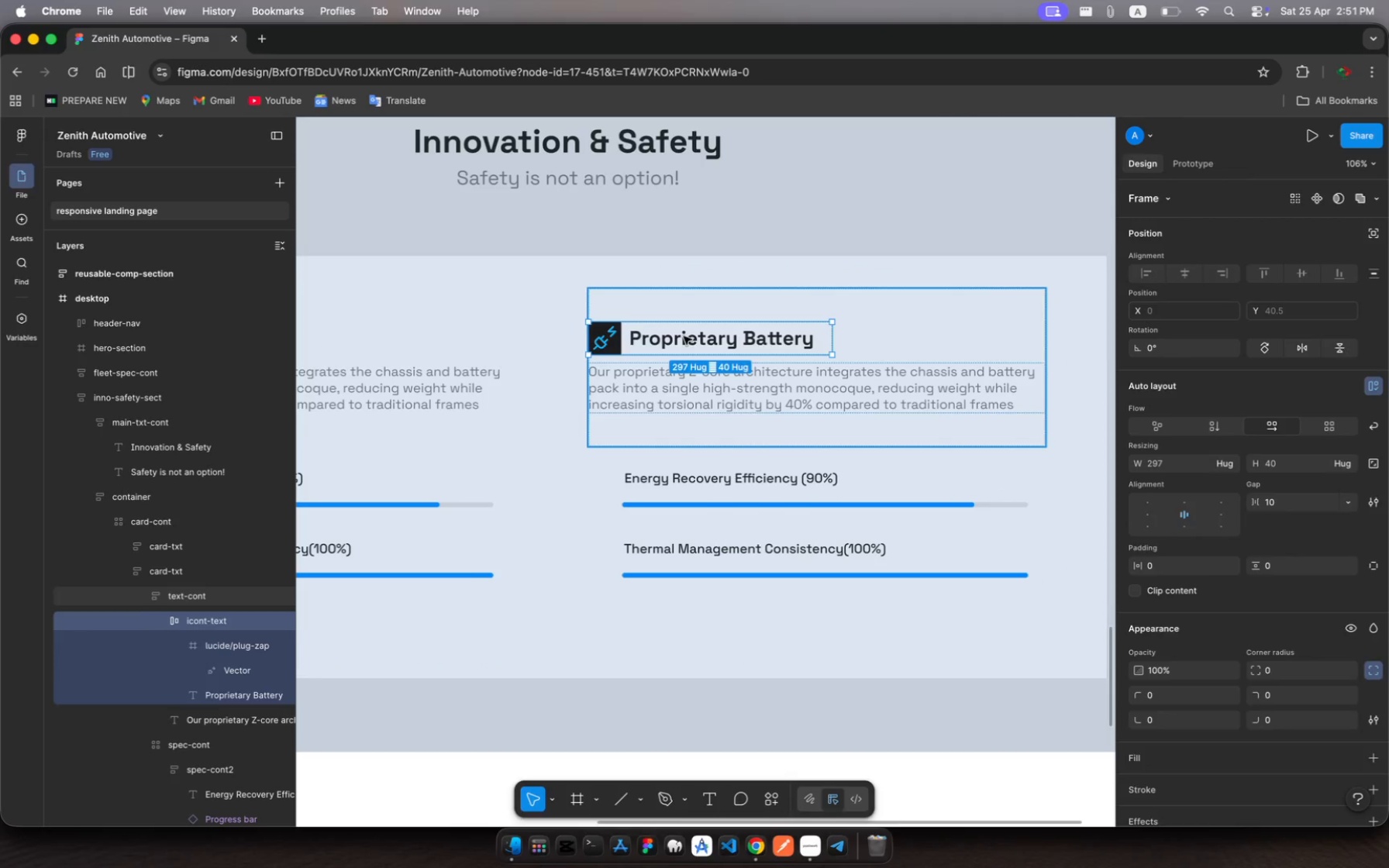 
left_click([684, 336])
 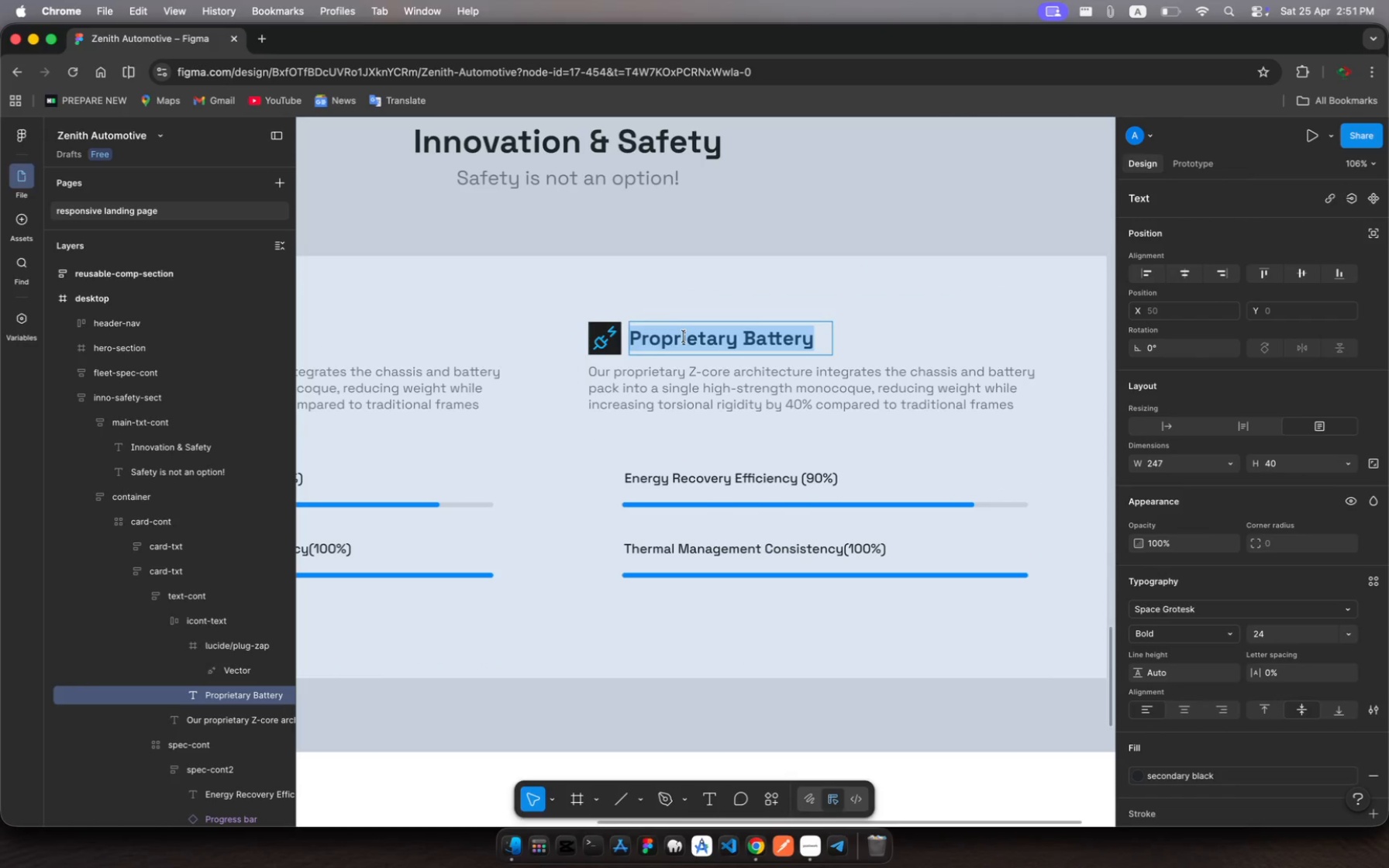 
type(Safety )
 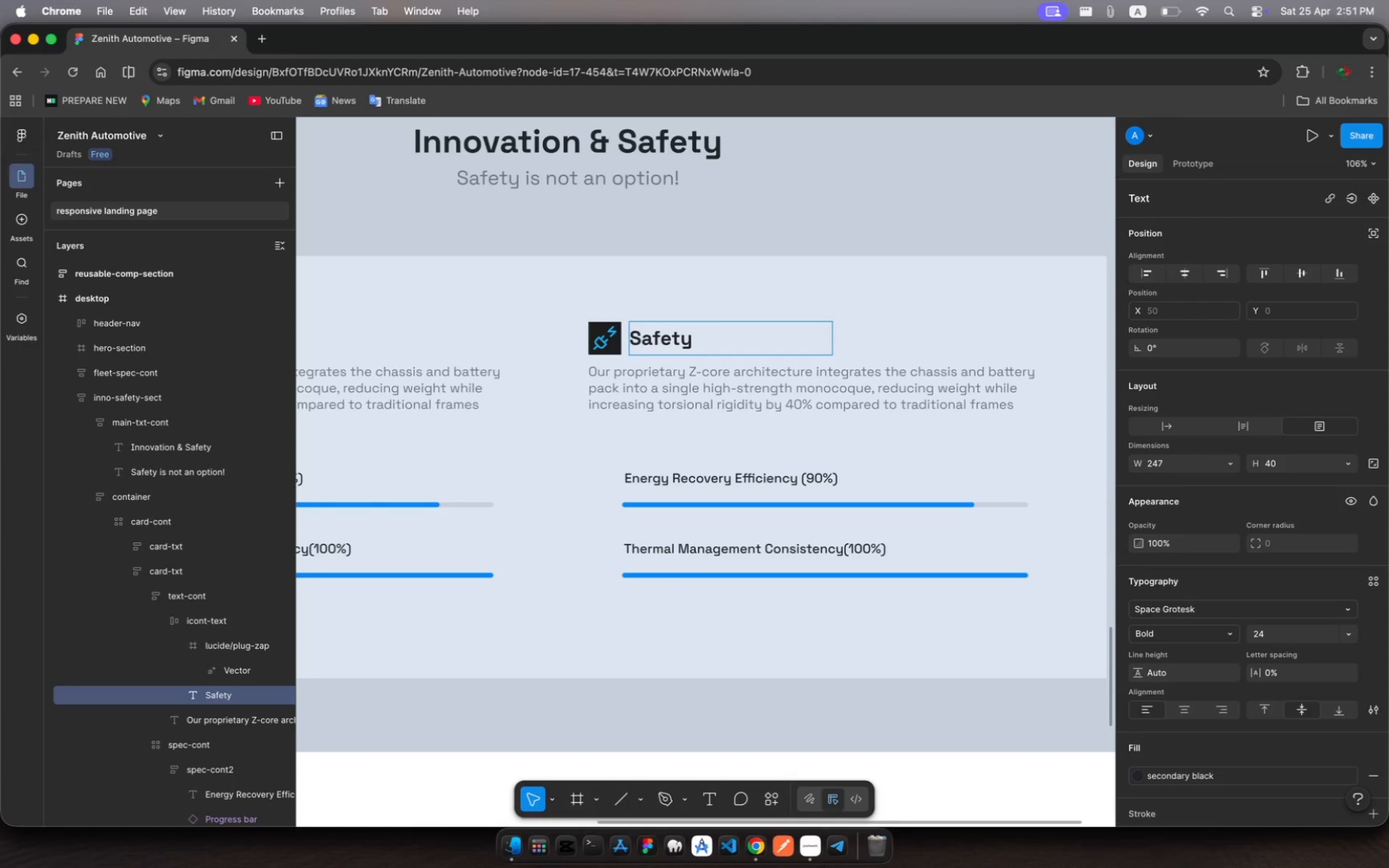 
type(sa)
key(Backspace)
key(Backspace)
type(Saansors)
 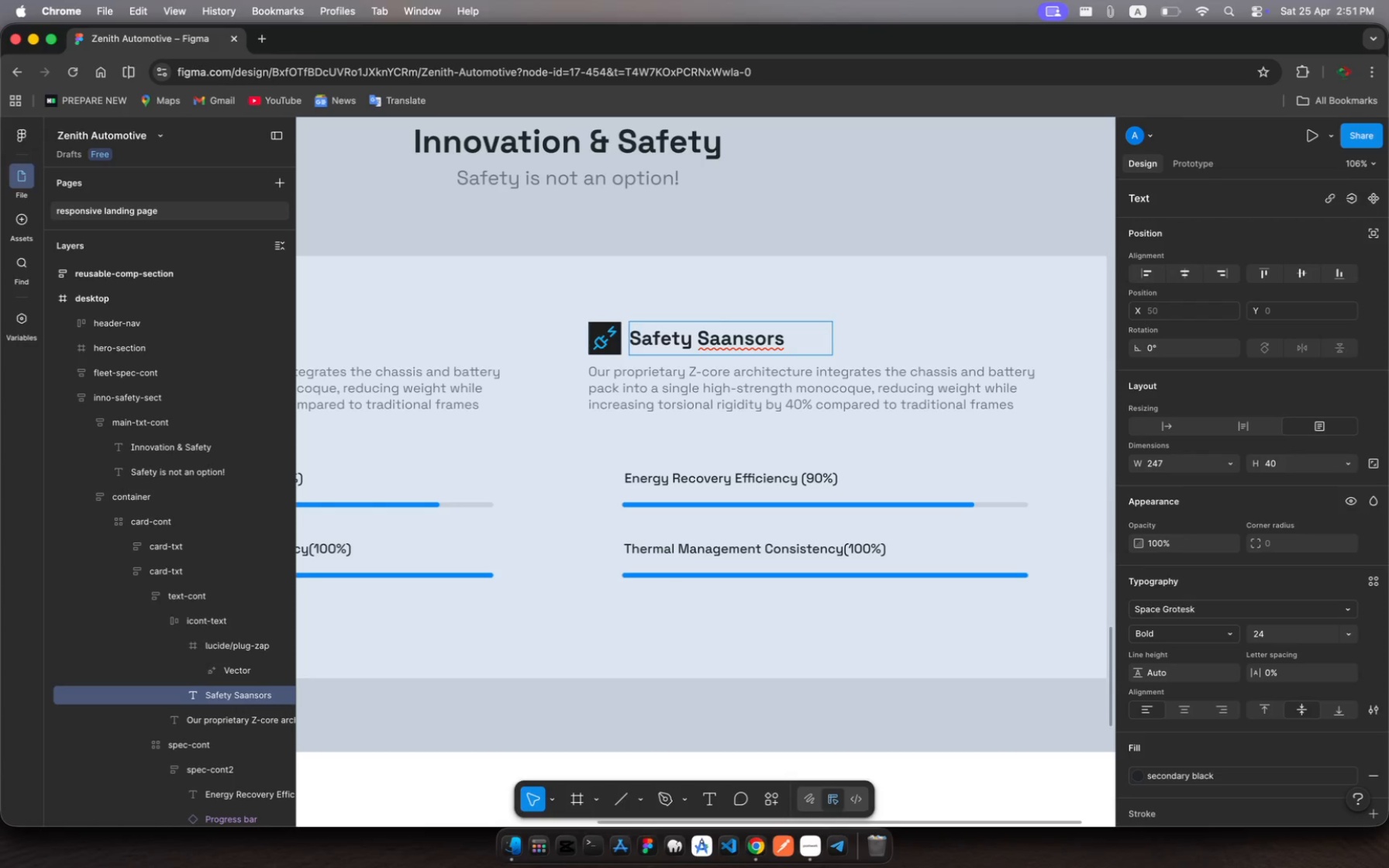 
left_click([728, 340])
 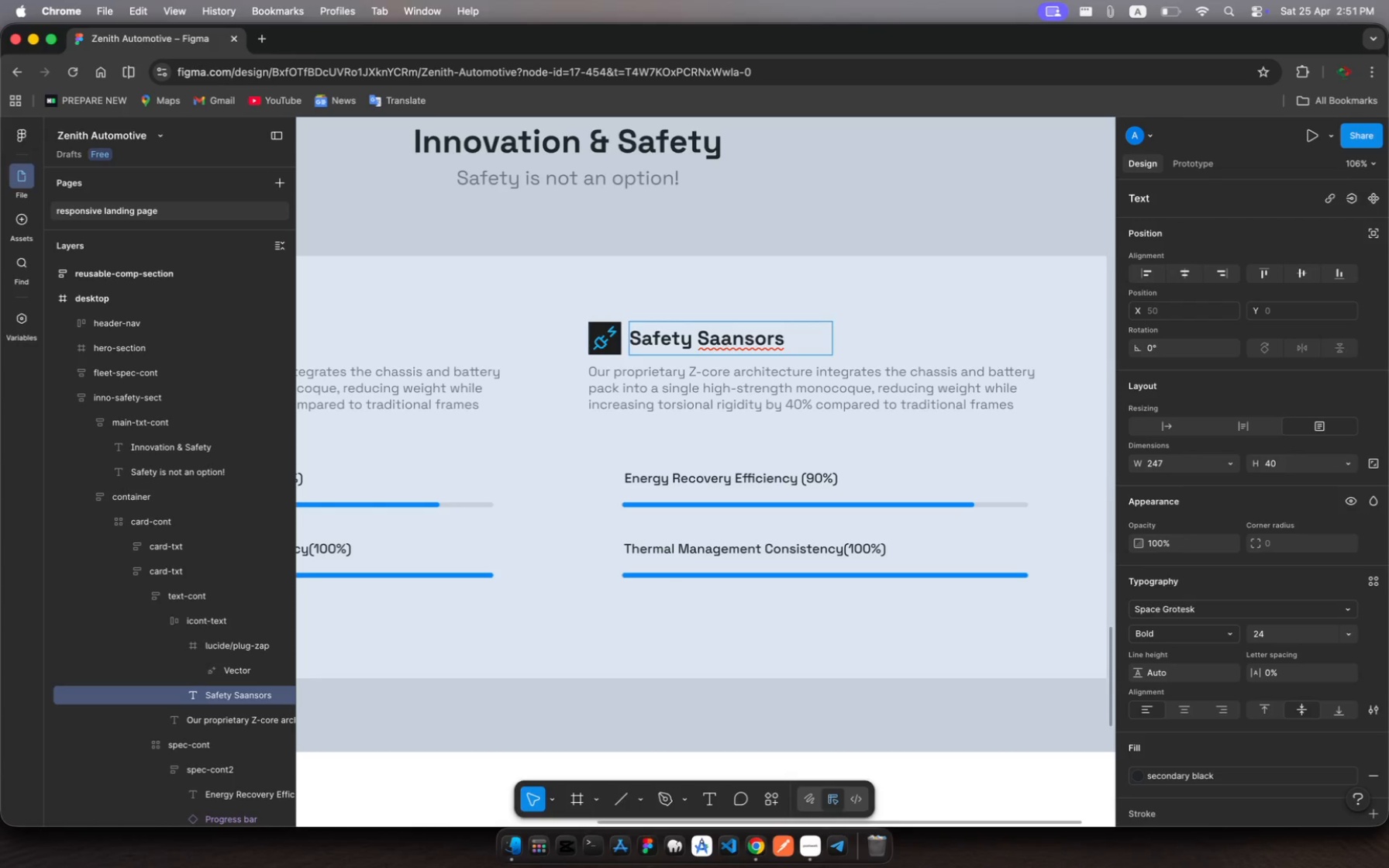 
key(Backspace)
 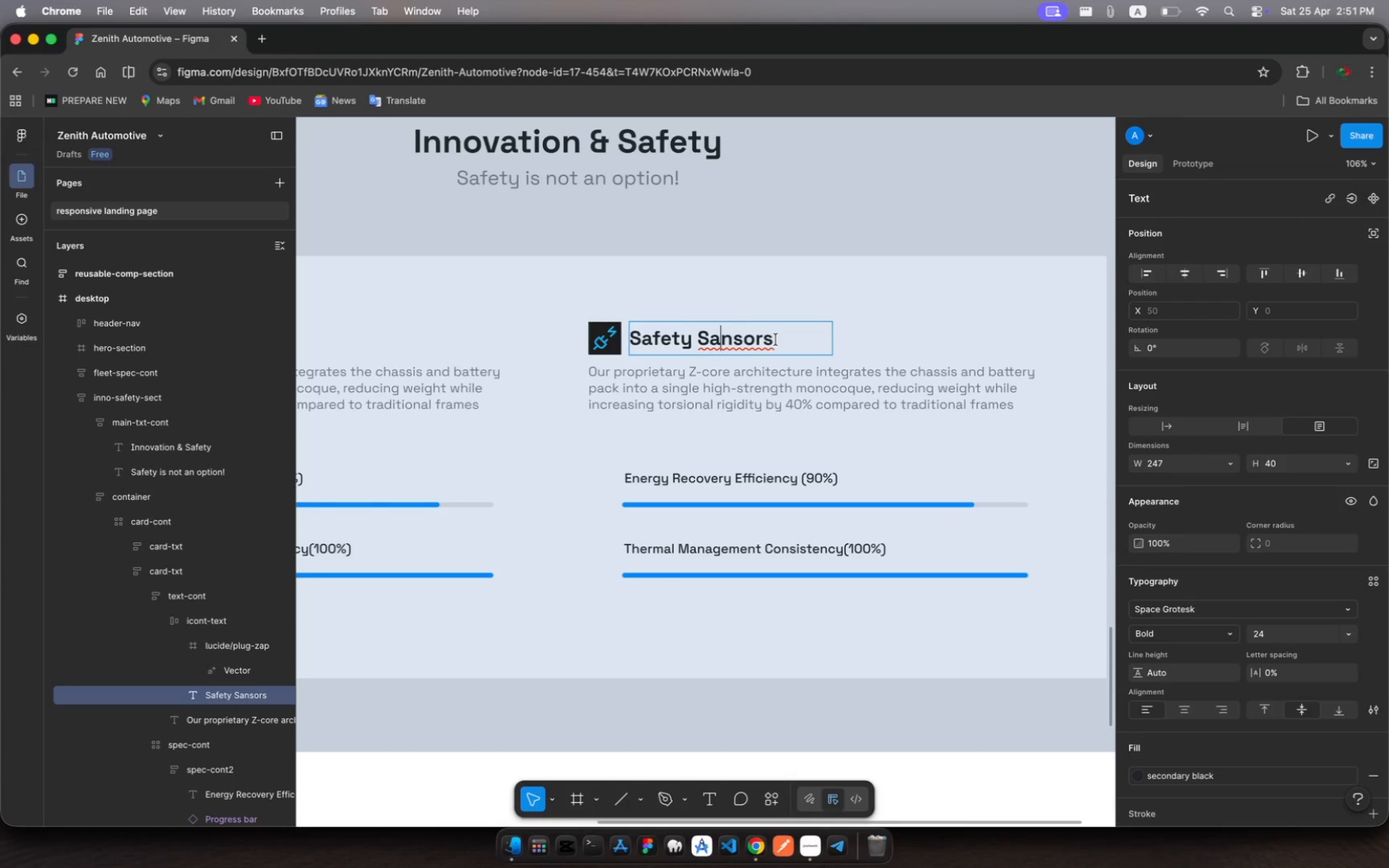 
key(Backspace)
 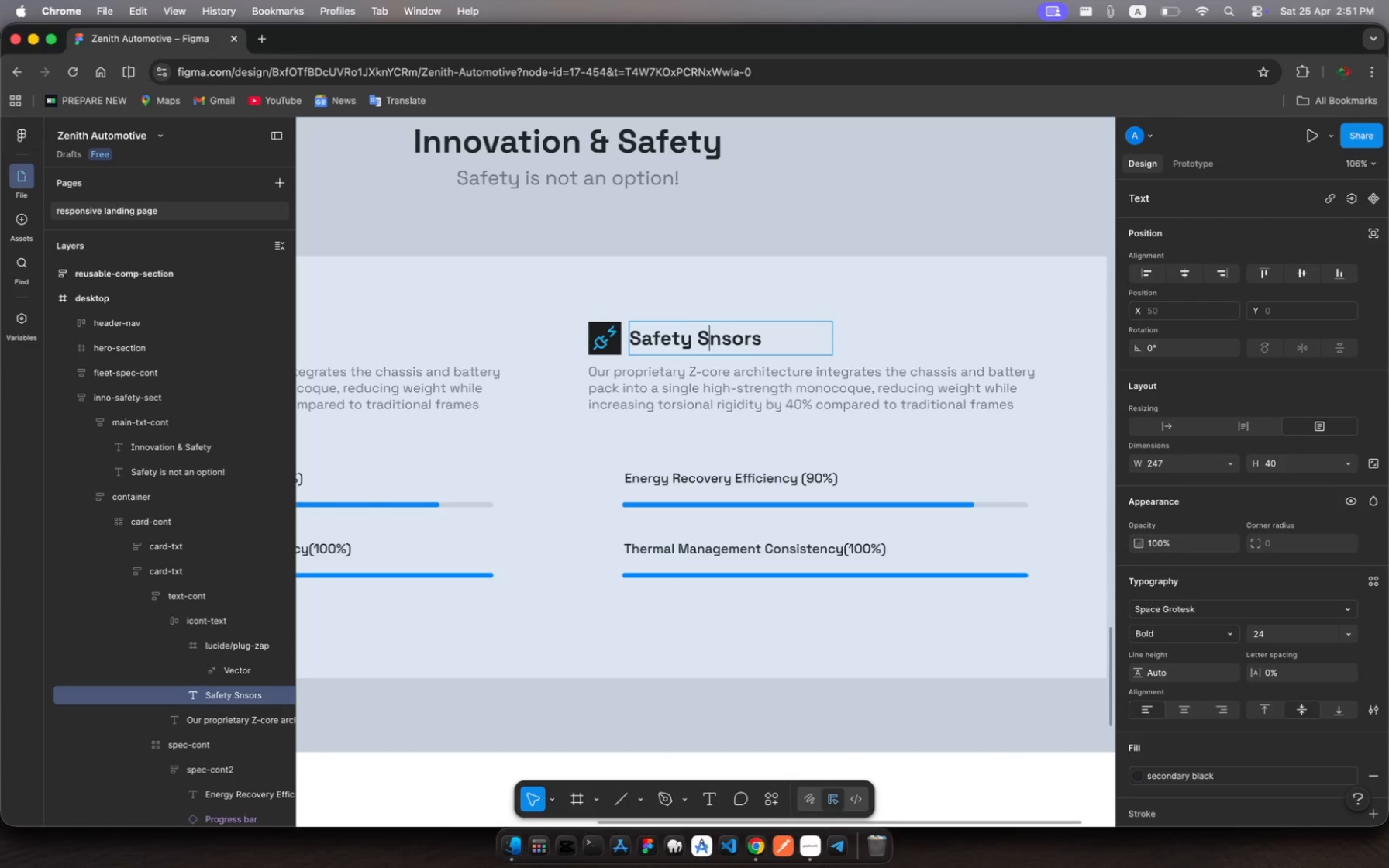 
key(E)
 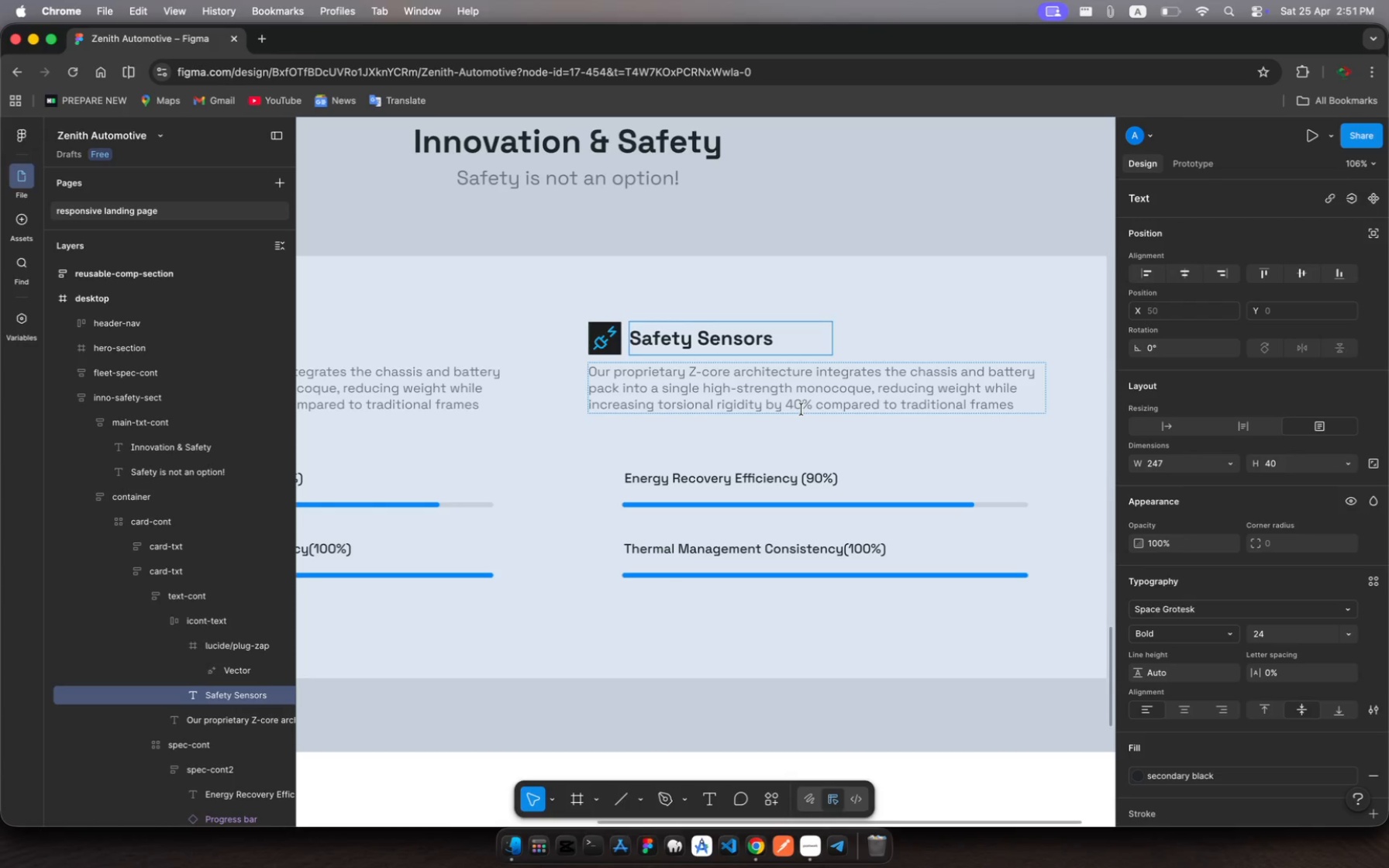 
scroll: coordinate [801, 409], scroll_direction: up, amount: 17.0
 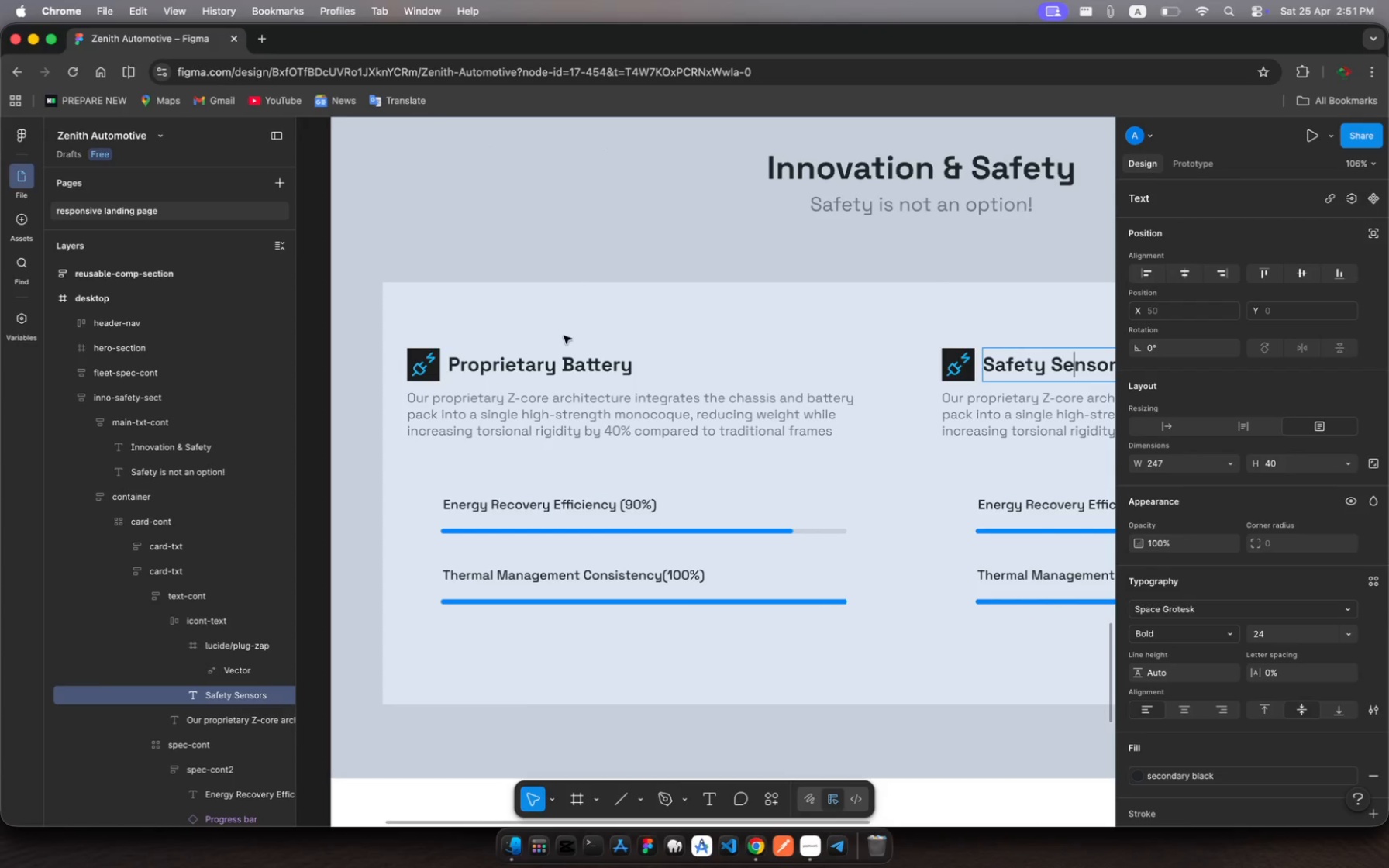 
left_click([567, 339])
 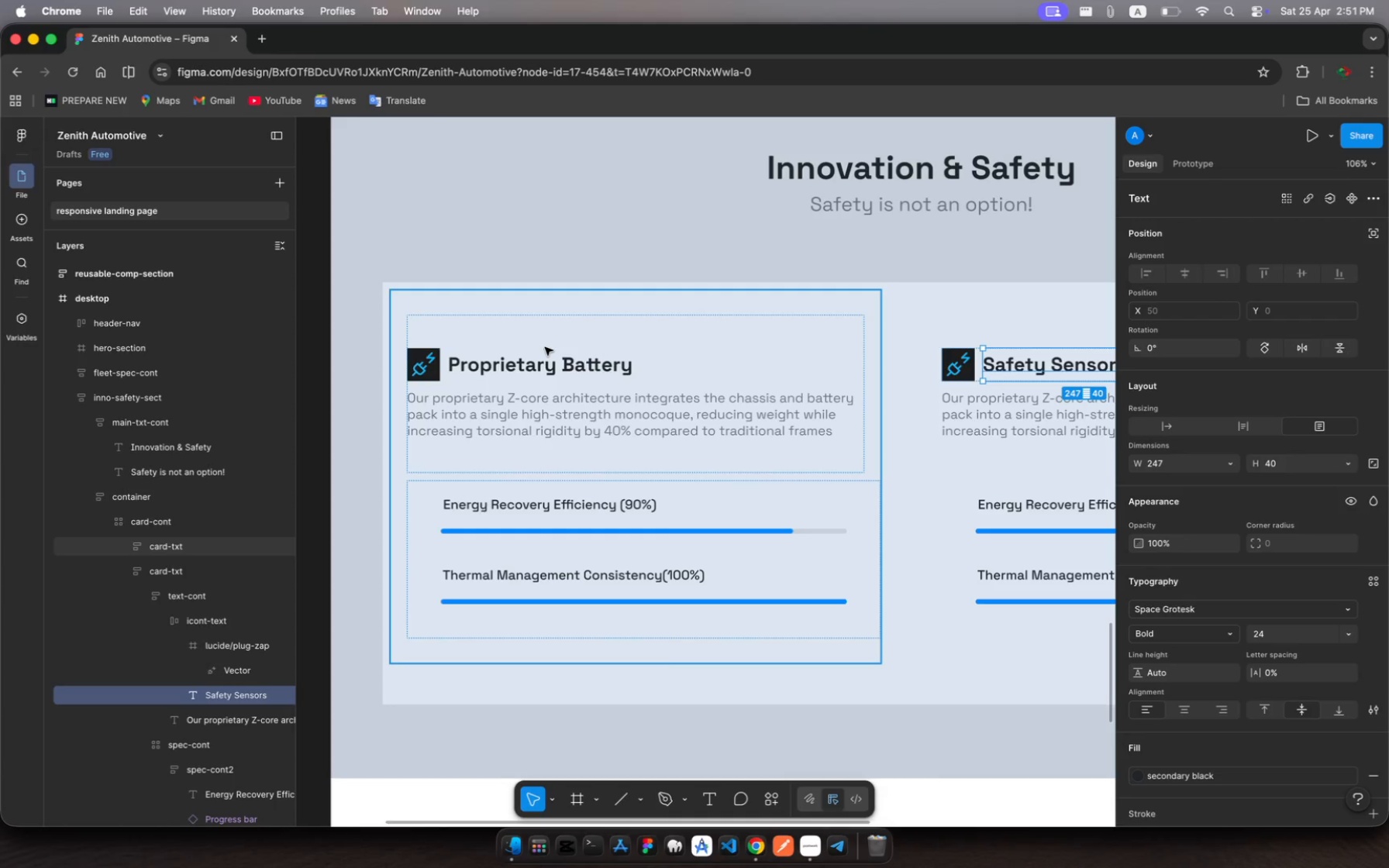 
left_click([545, 347])
 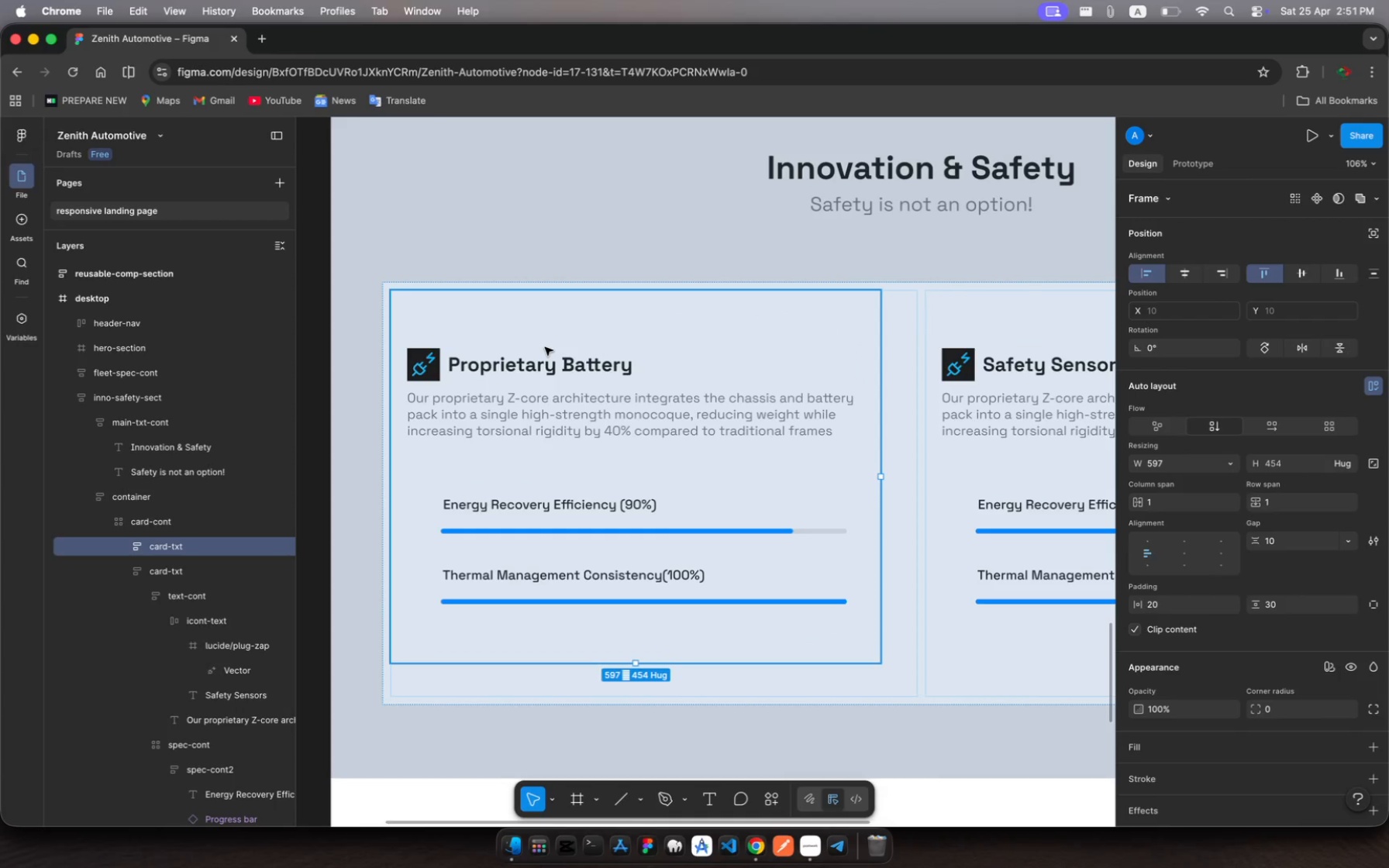 
left_click([545, 347])
 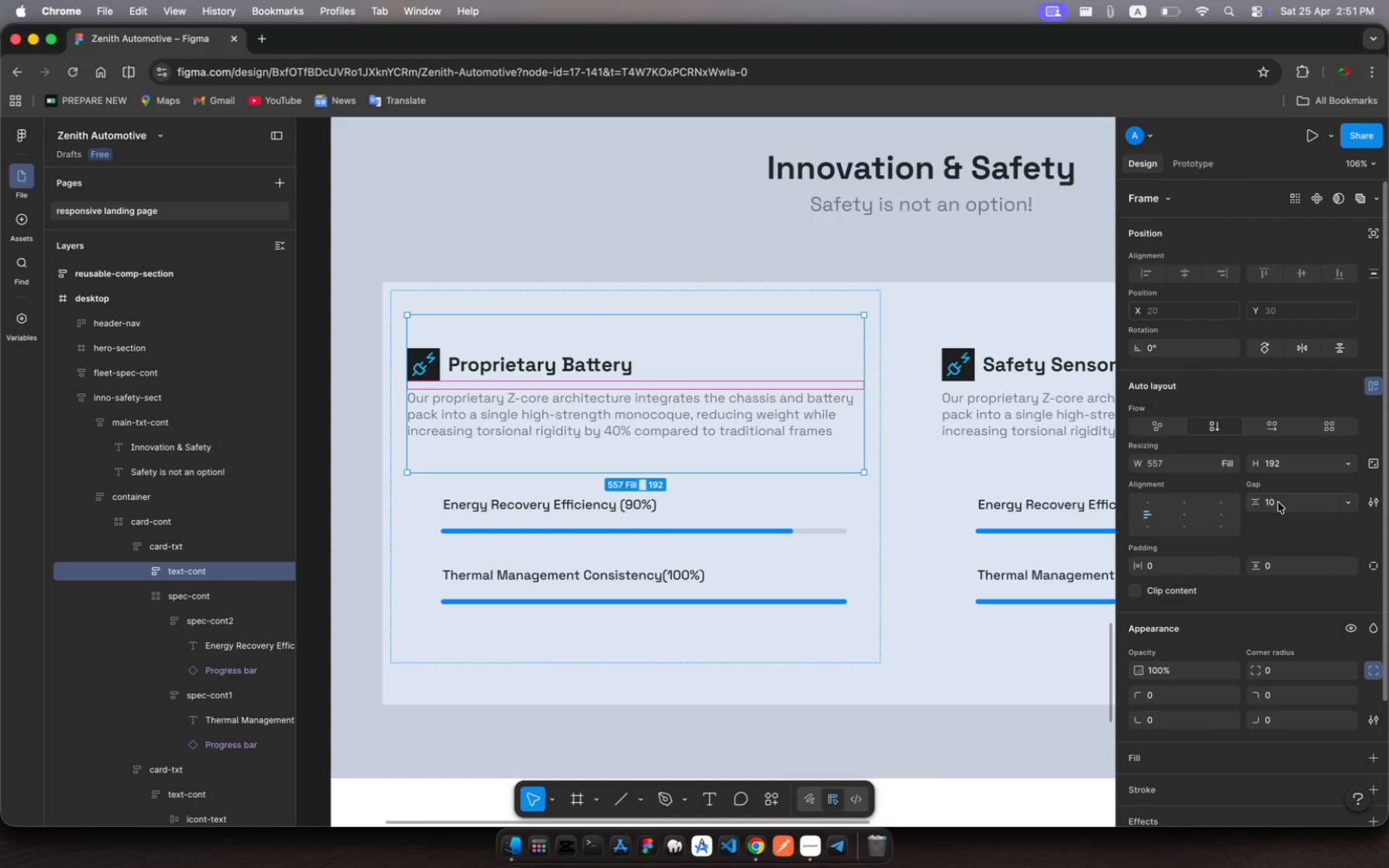 
wait(9.28)
 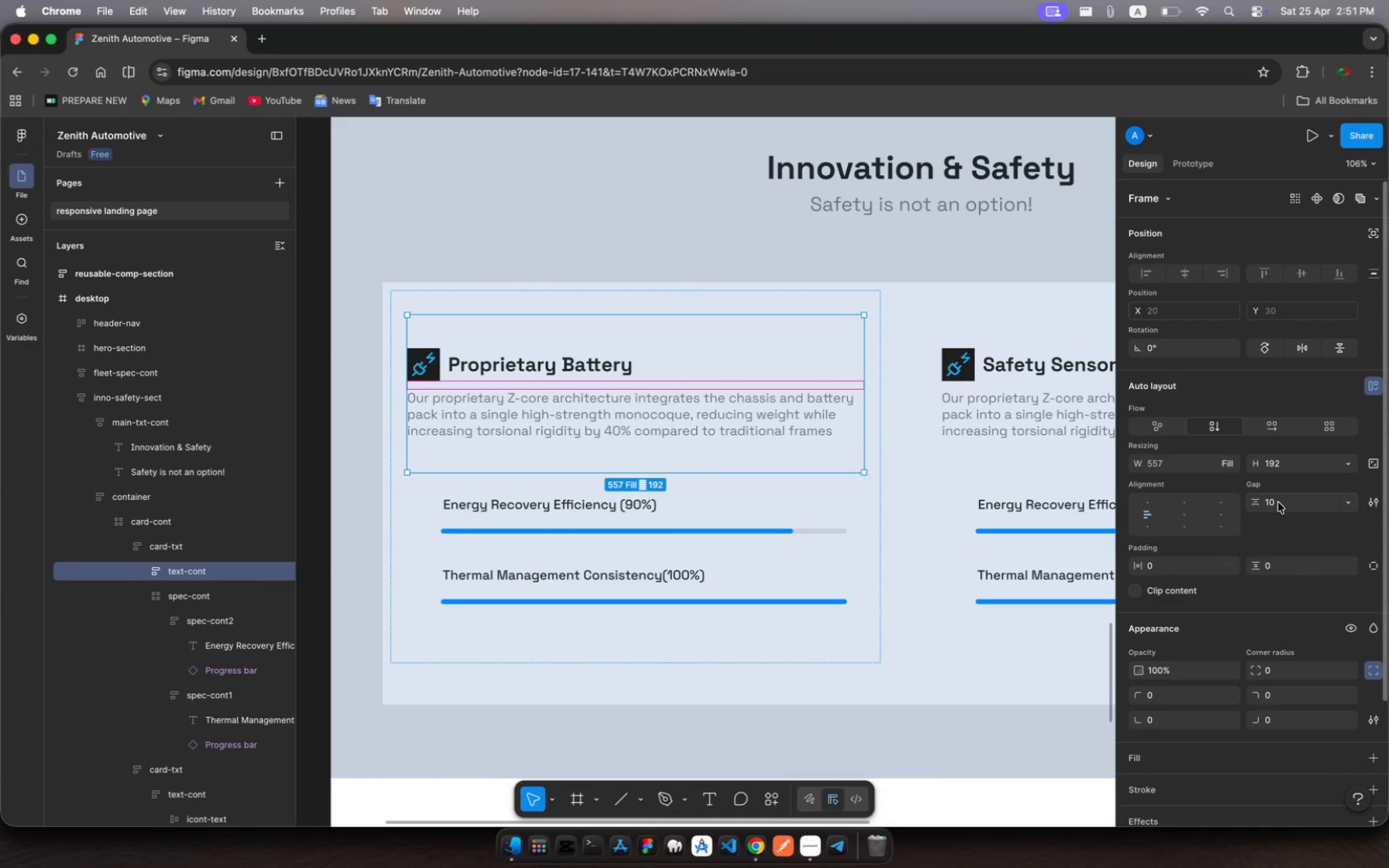 
left_click_drag(start_coordinate=[683, 313], to_coordinate=[691, 352])
 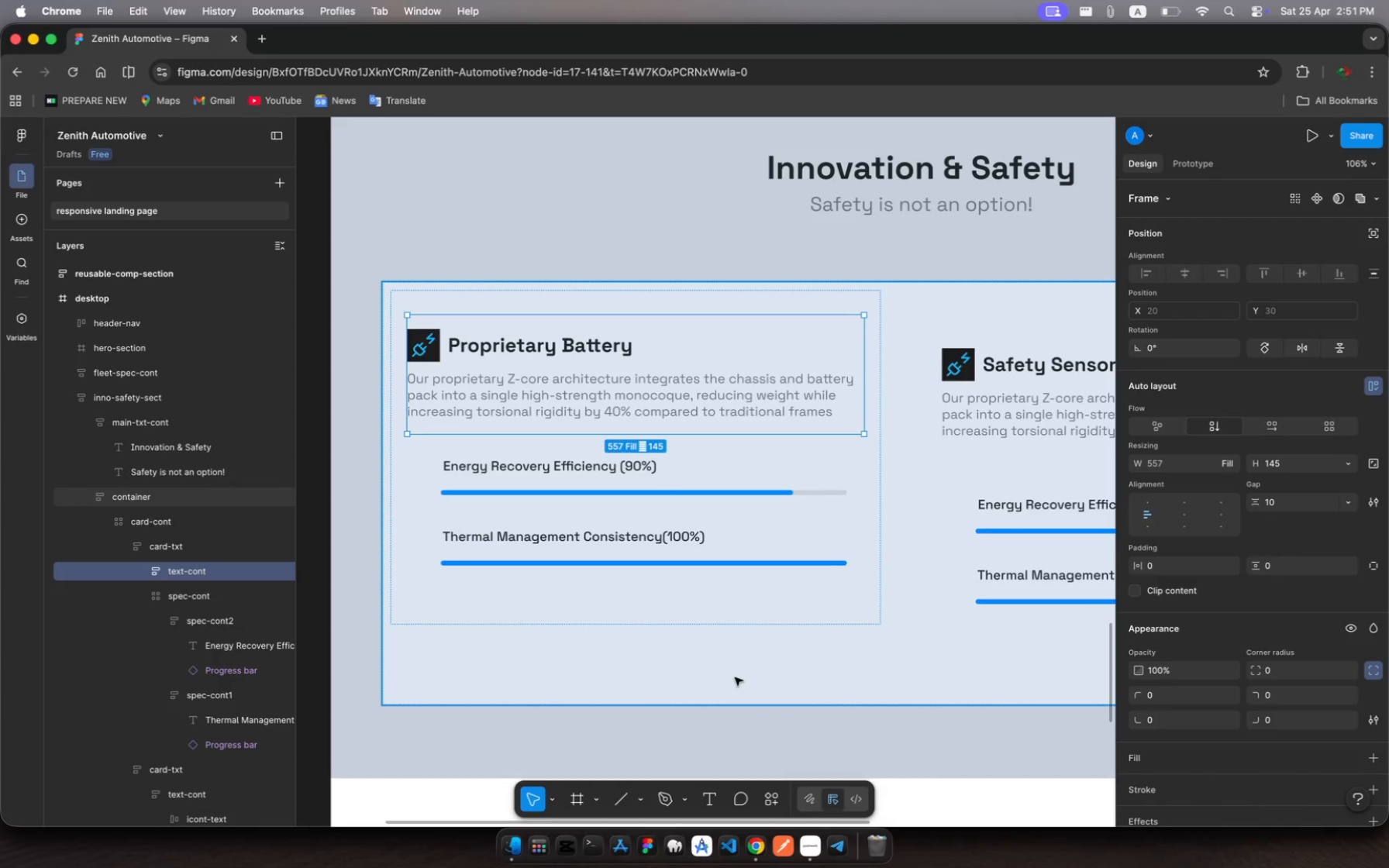 
left_click([737, 679])
 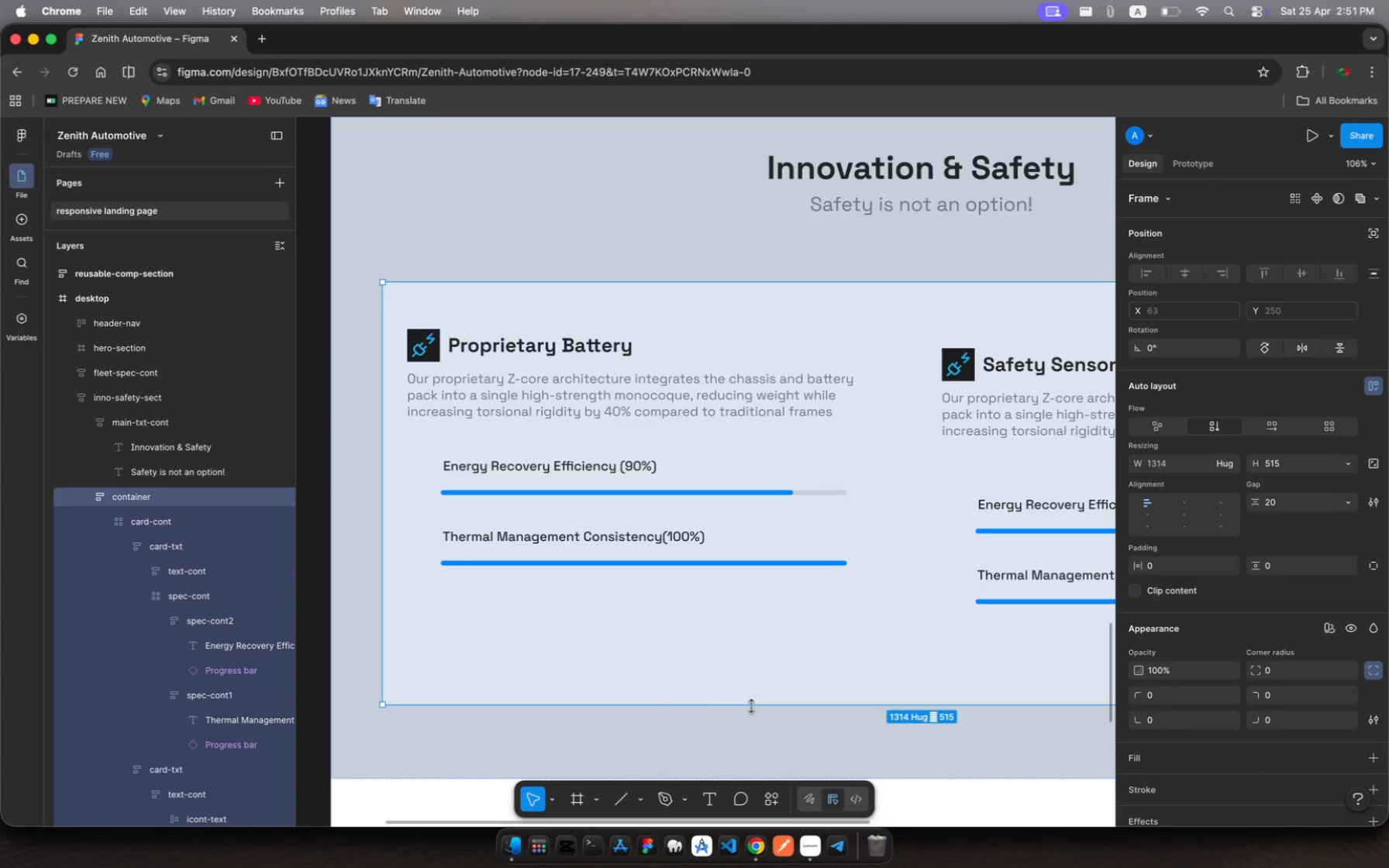 
left_click_drag(start_coordinate=[751, 706], to_coordinate=[750, 663])
 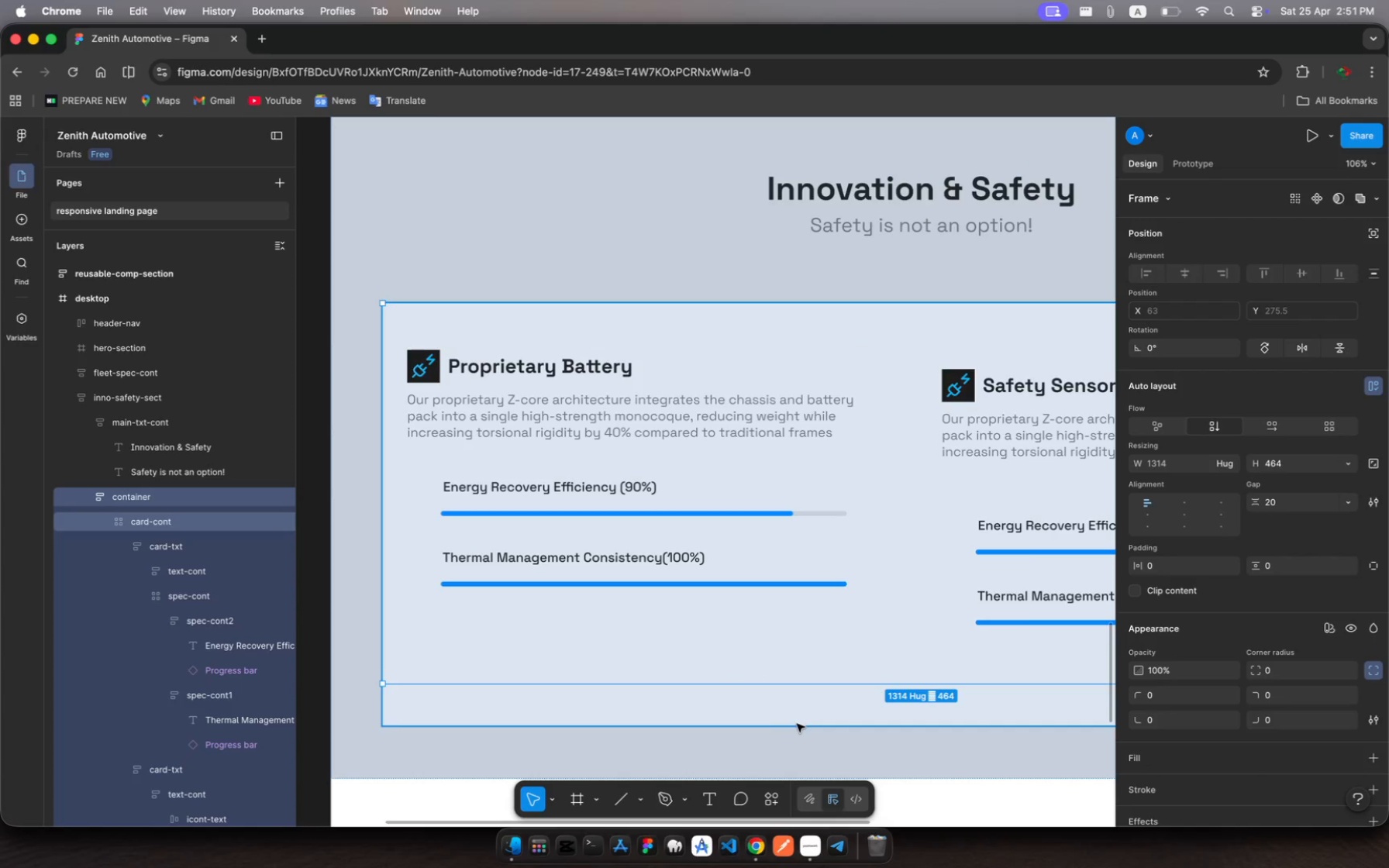 
left_click([797, 725])
 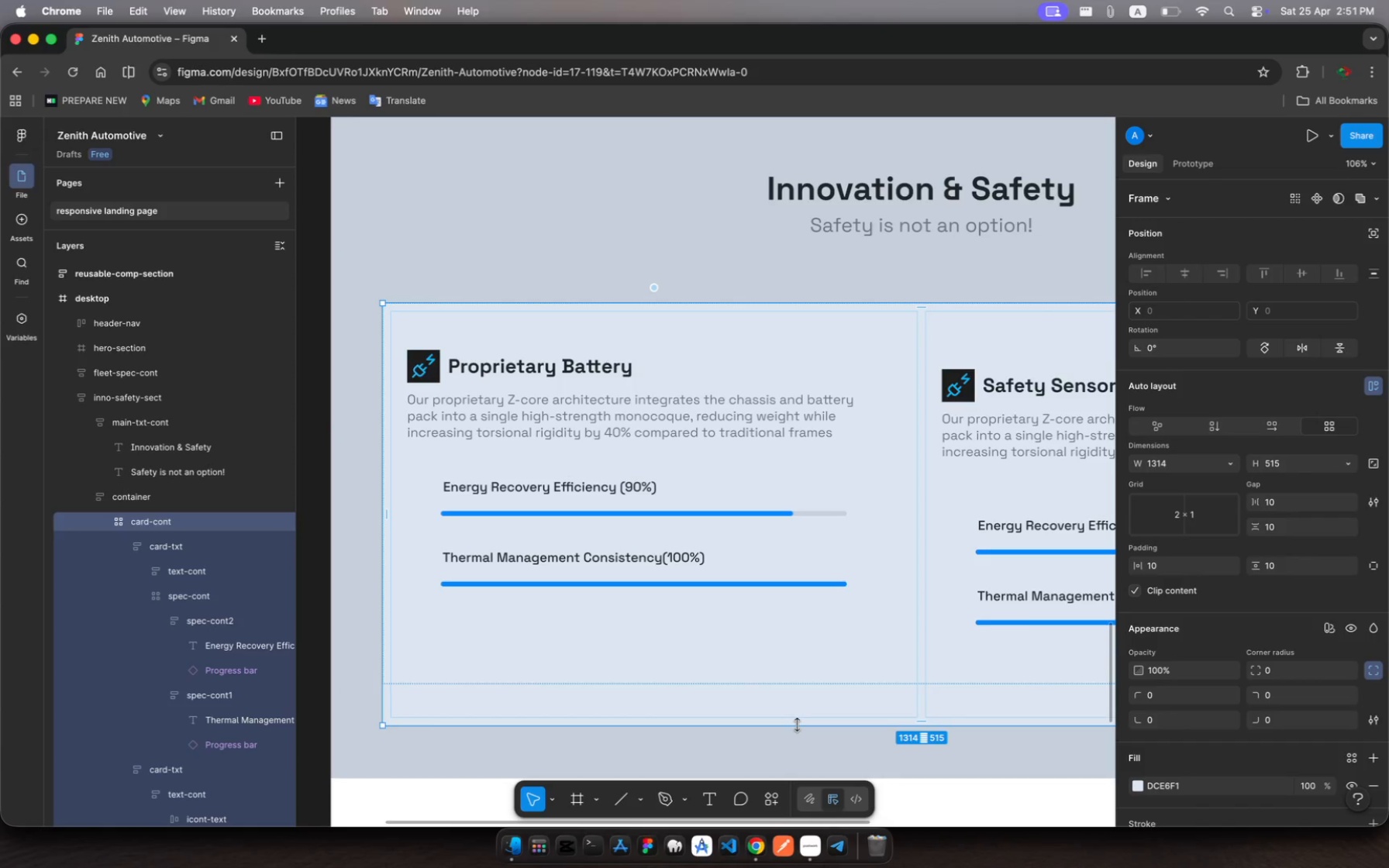 
left_click_drag(start_coordinate=[797, 725], to_coordinate=[801, 653])
 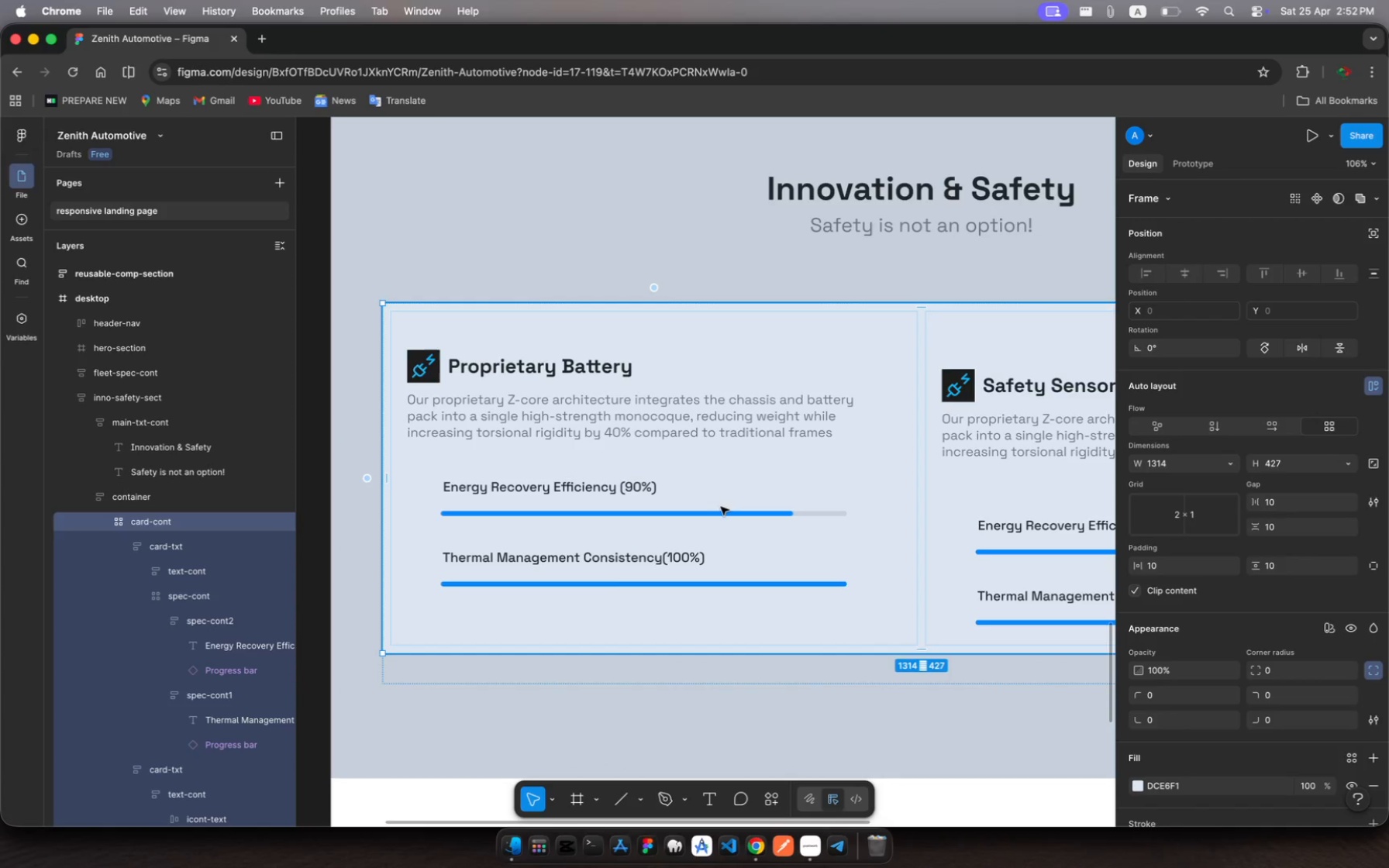 
scroll: coordinate [832, 485], scroll_direction: down, amount: 21.0
 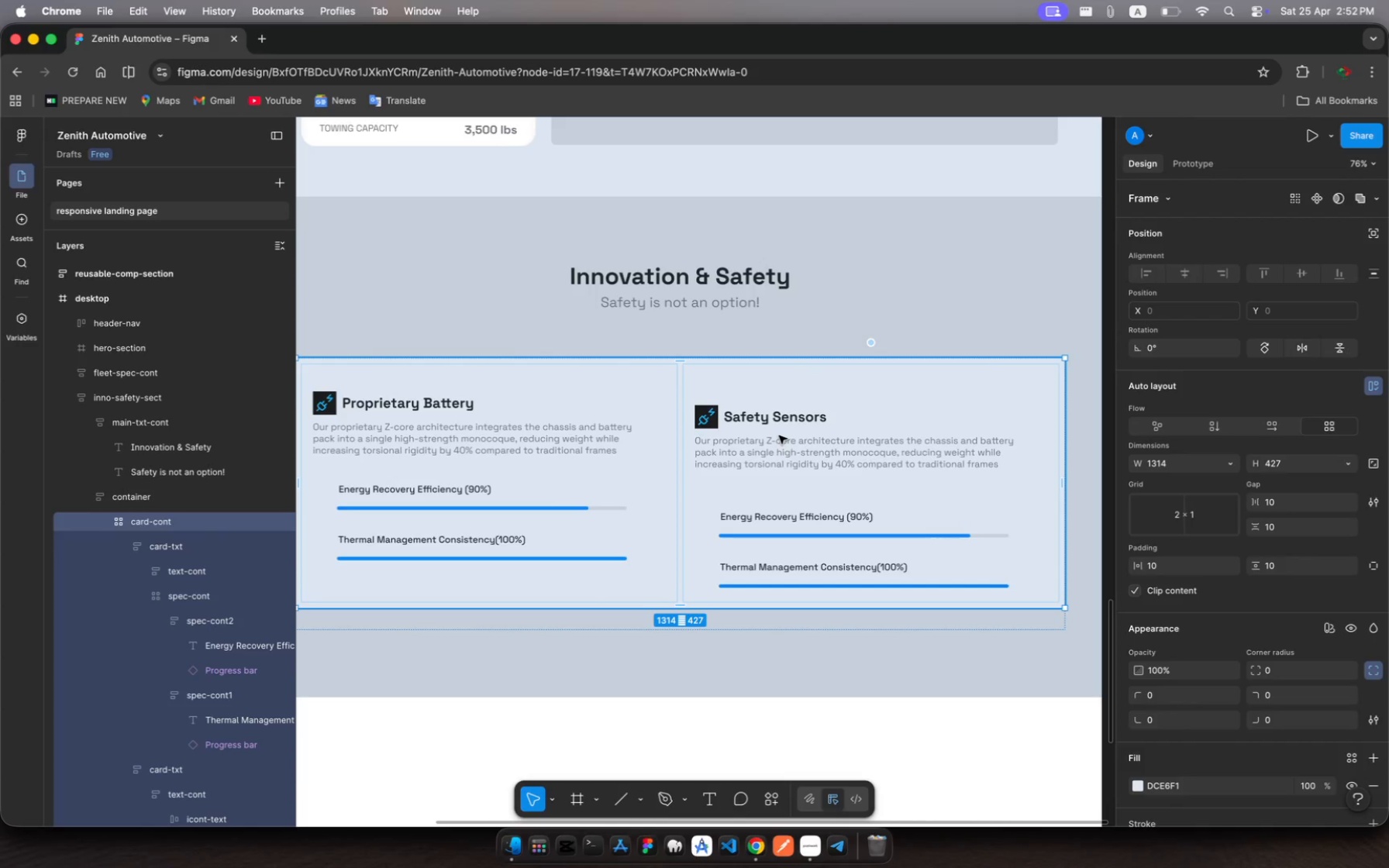 
left_click([779, 436])
 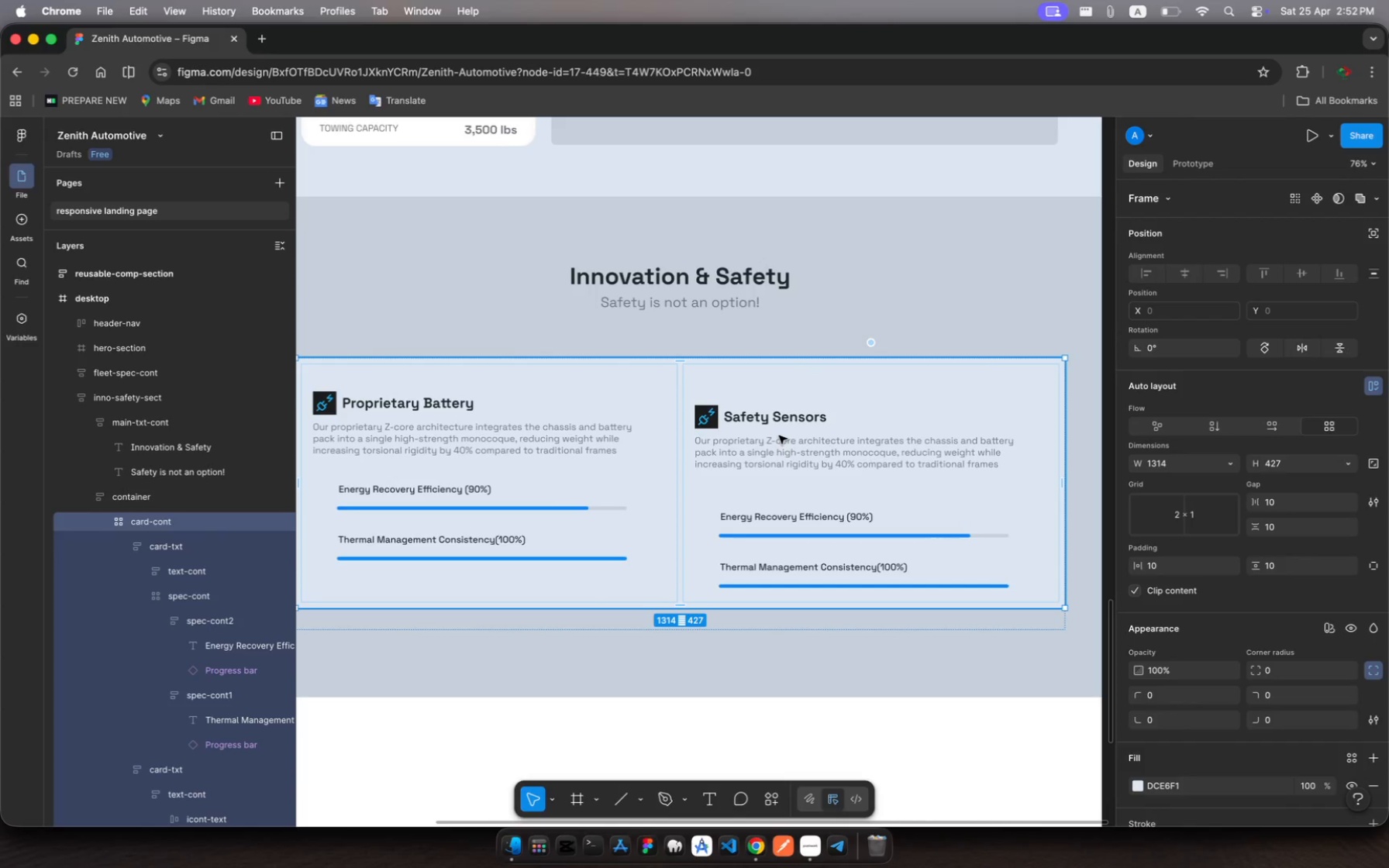 
left_click([779, 436])
 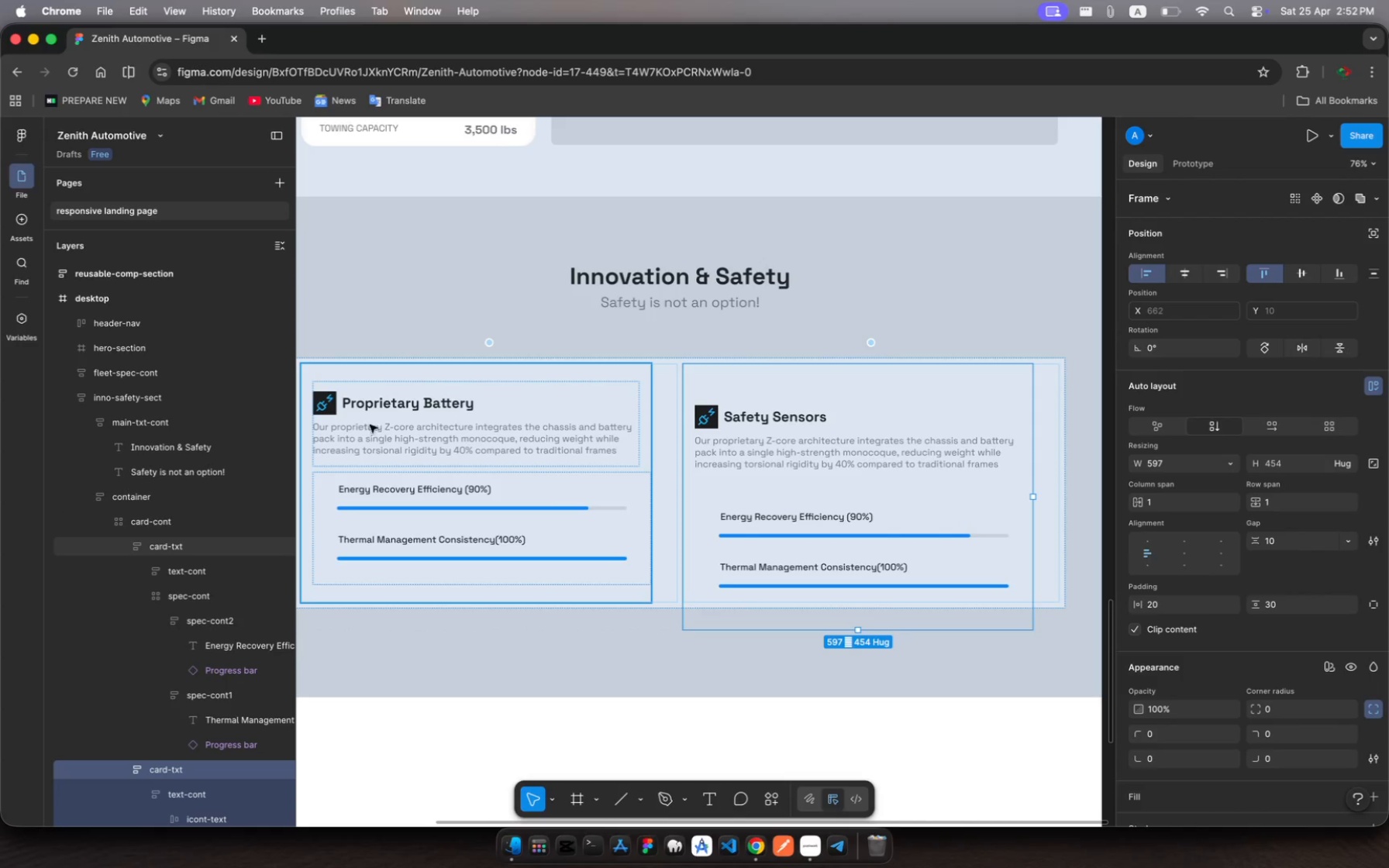 
left_click([378, 434])
 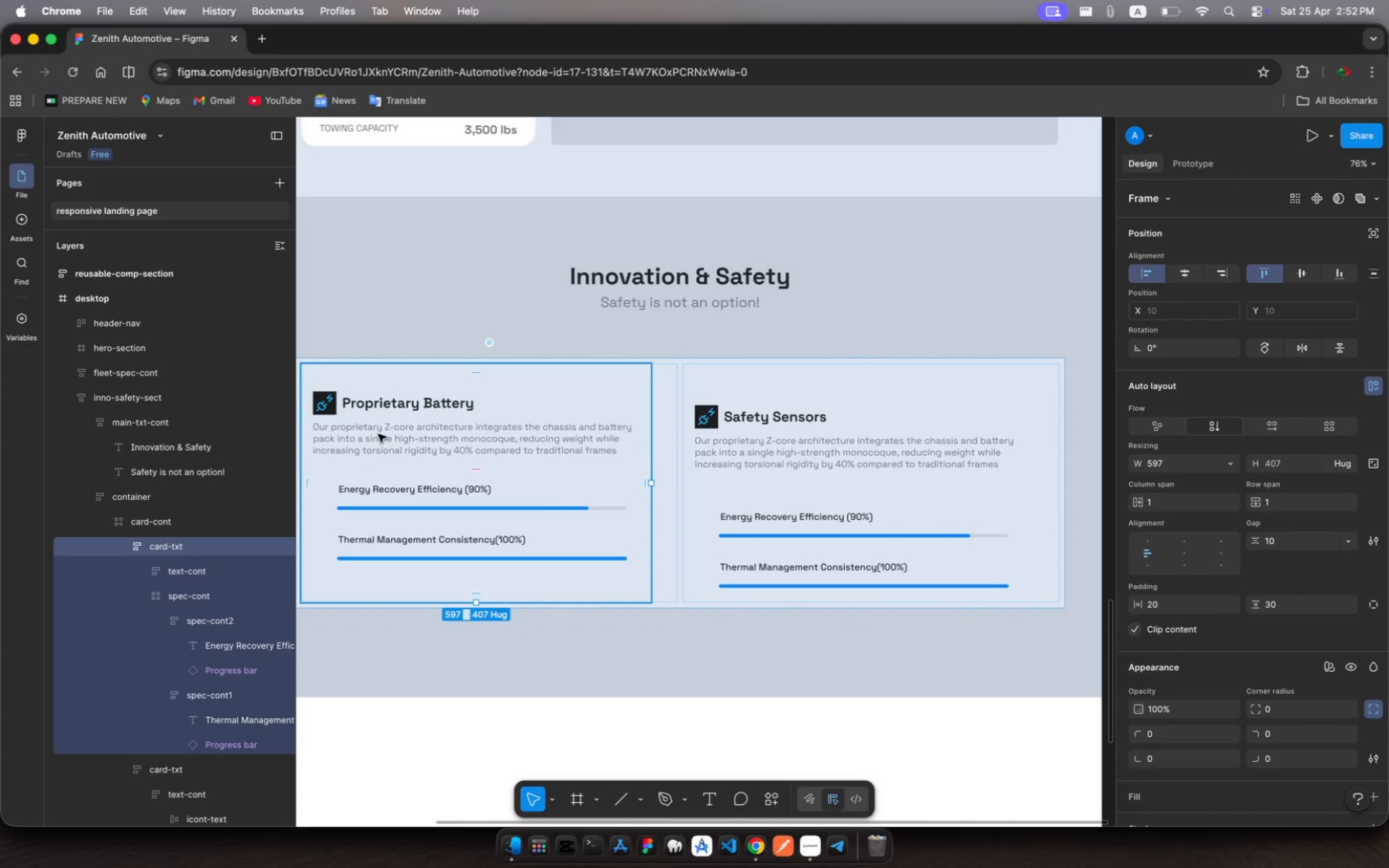 
left_click([378, 434])
 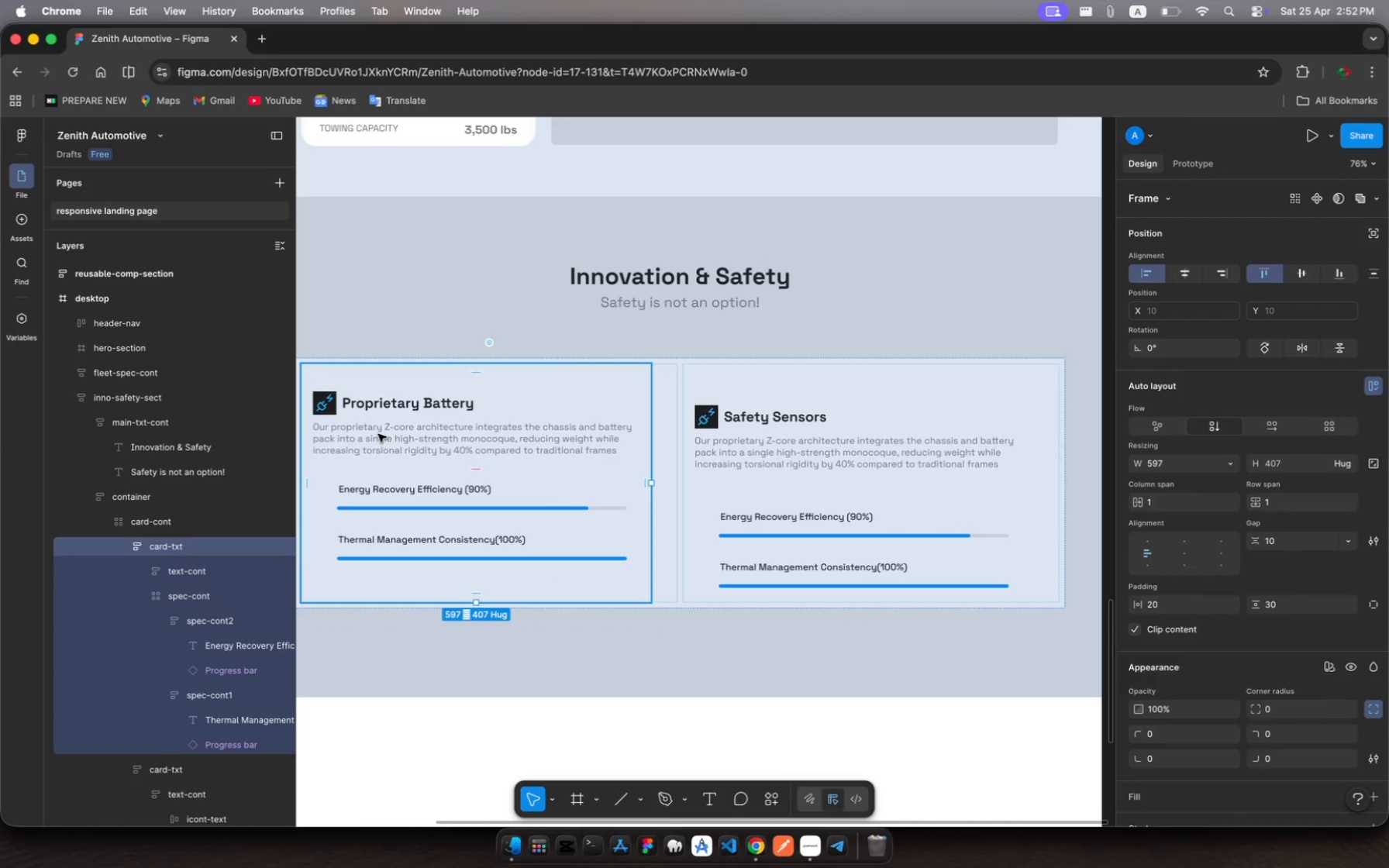 
left_click([378, 434])
 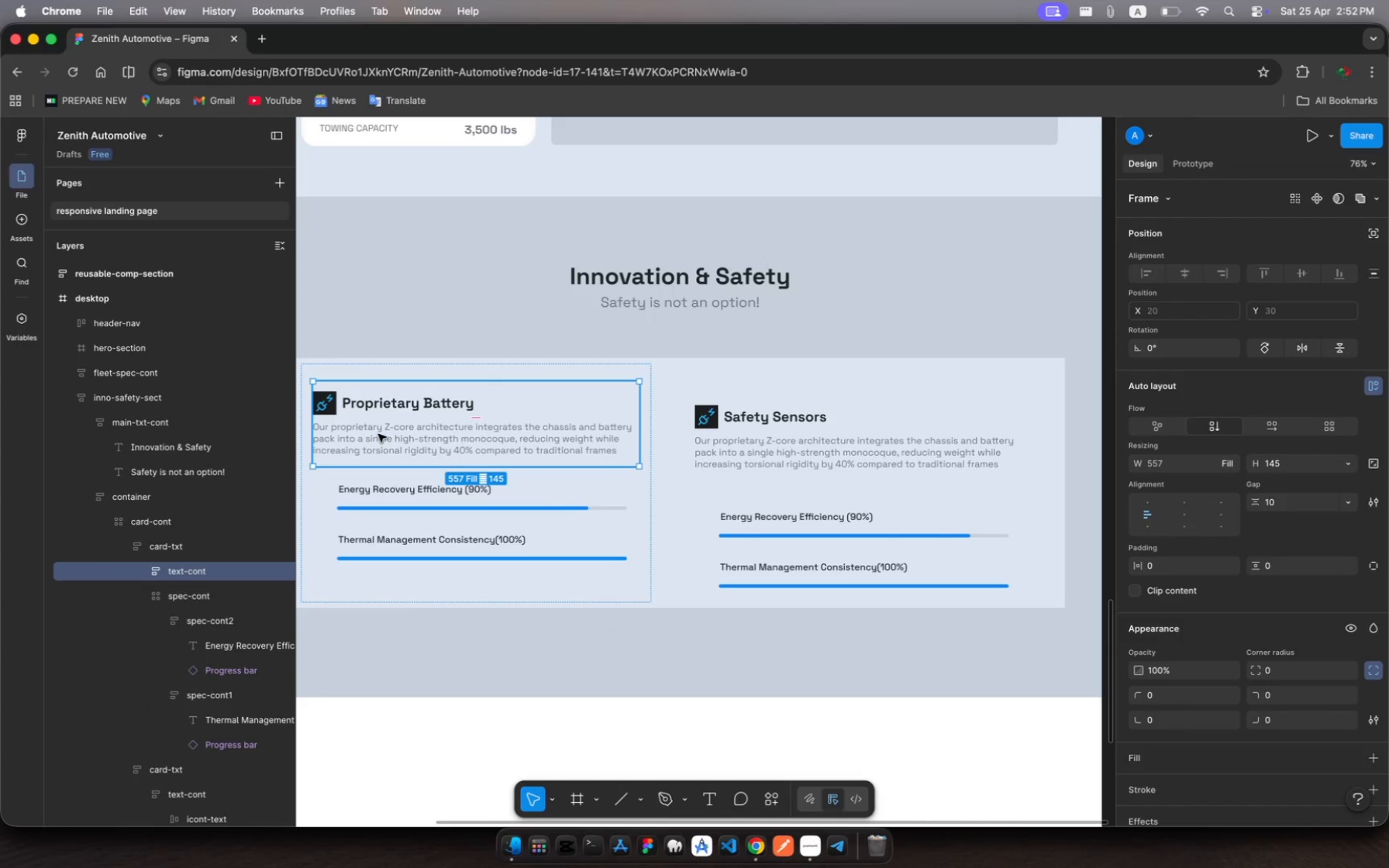 
left_click([378, 434])
 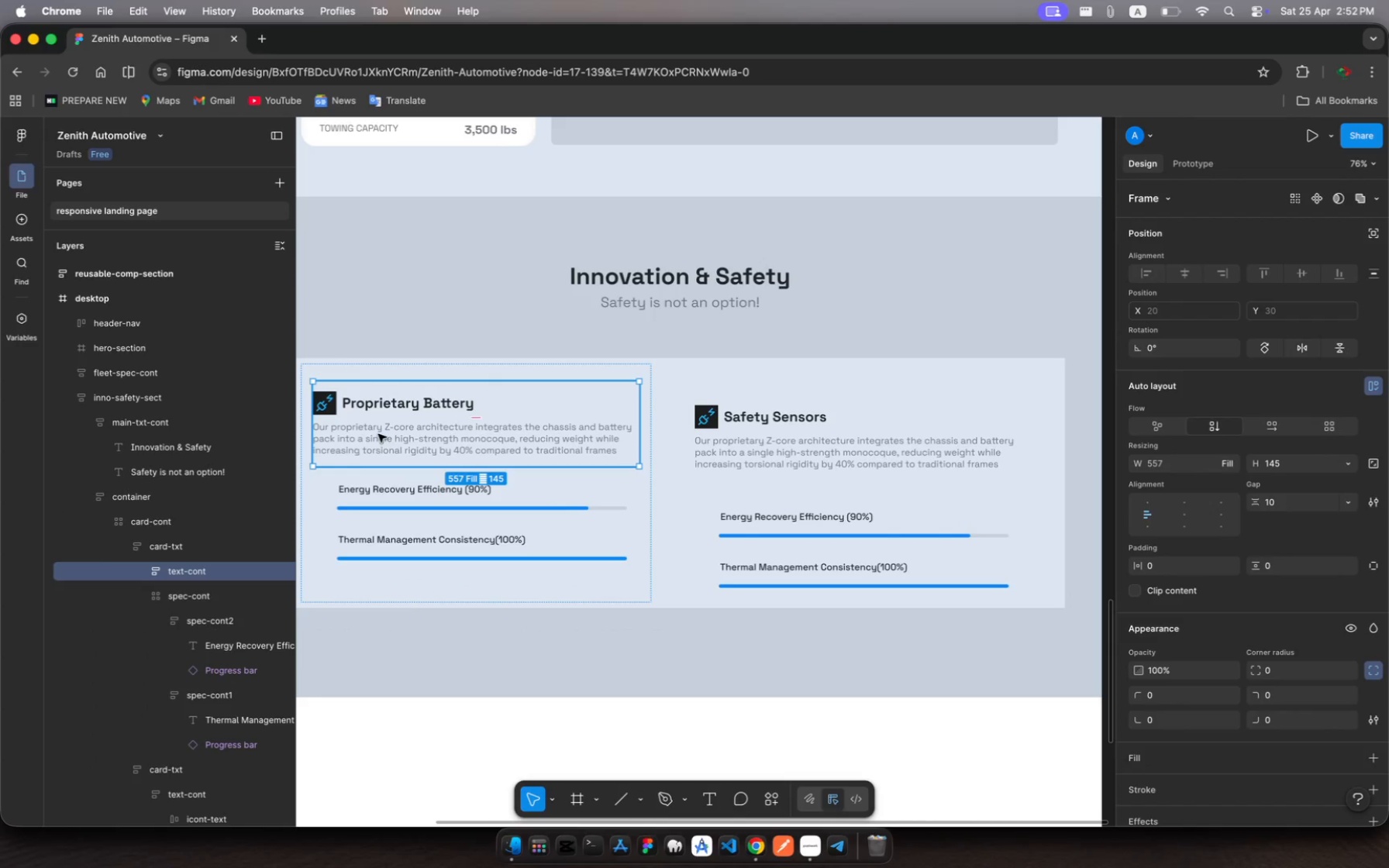 
left_click([378, 434])
 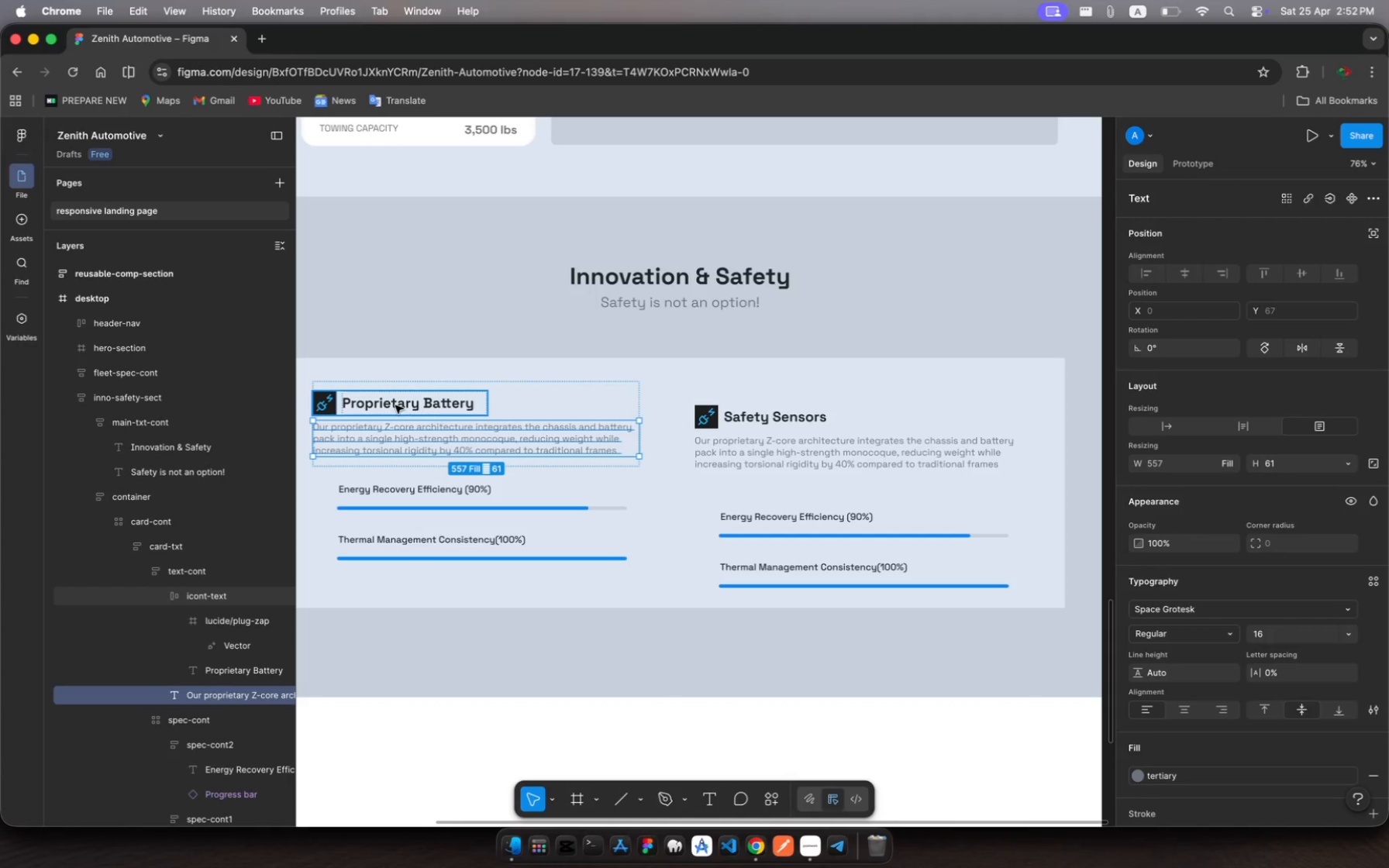 
left_click([395, 405])
 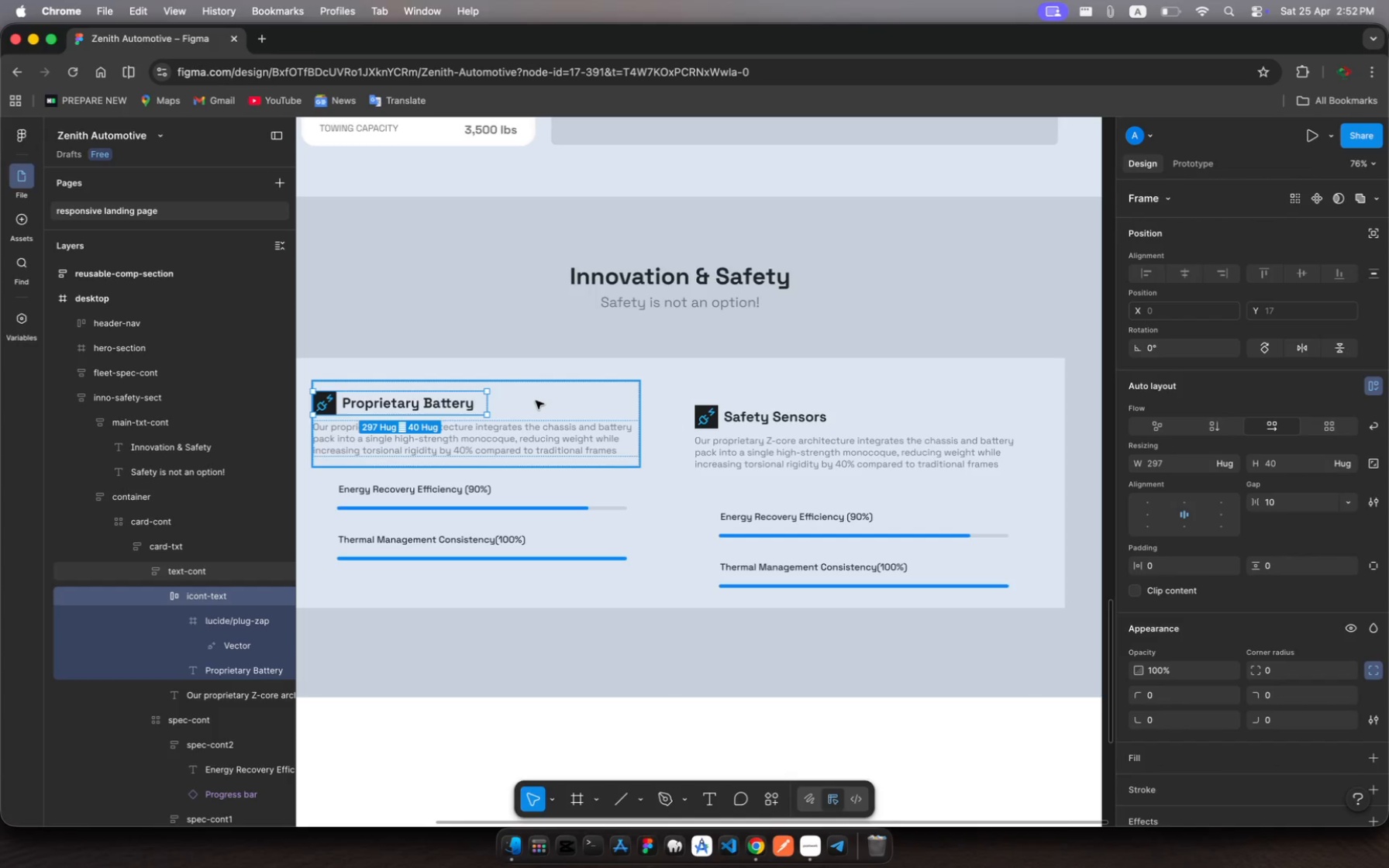 
left_click([541, 401])
 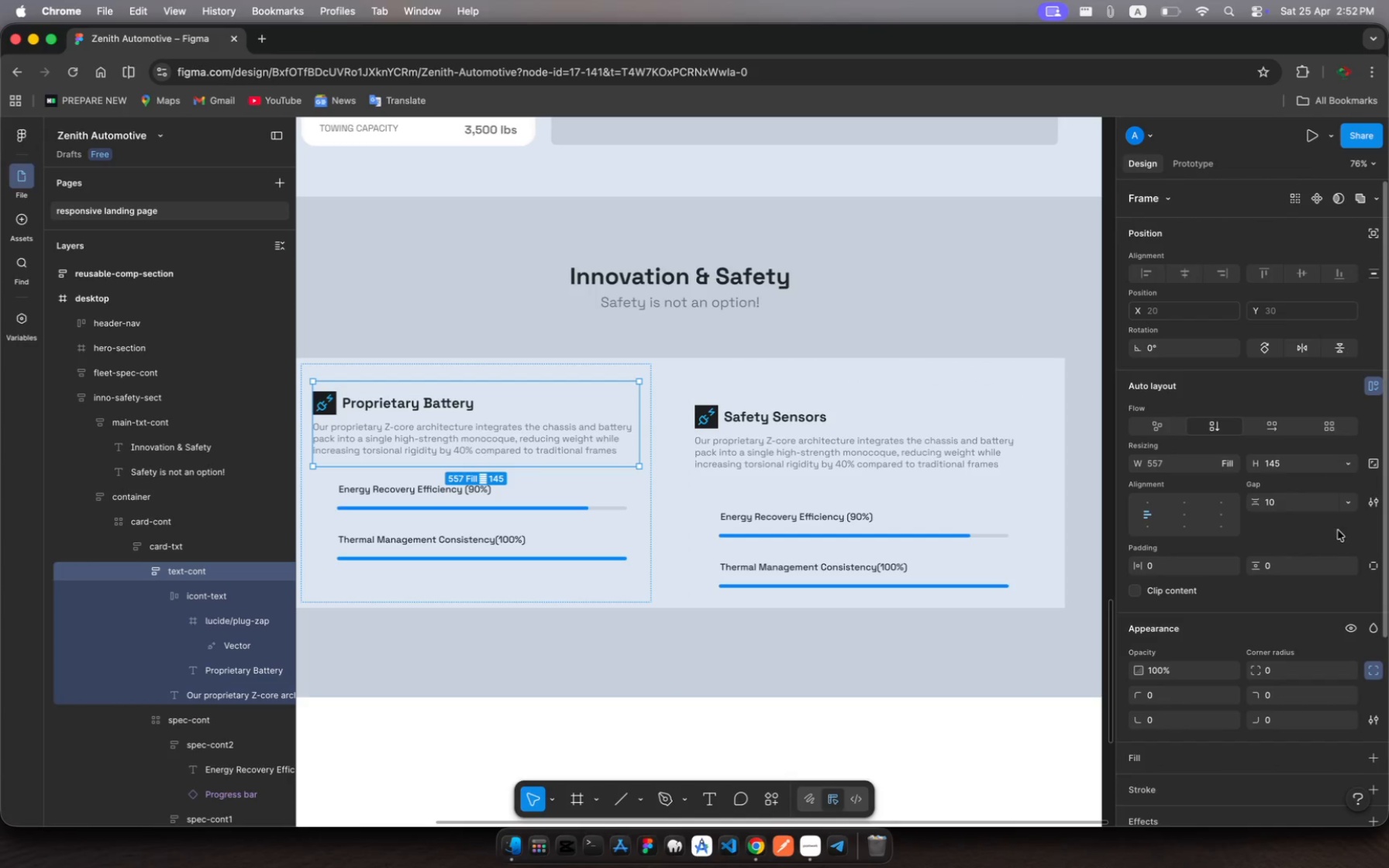 
left_click([1278, 506])
 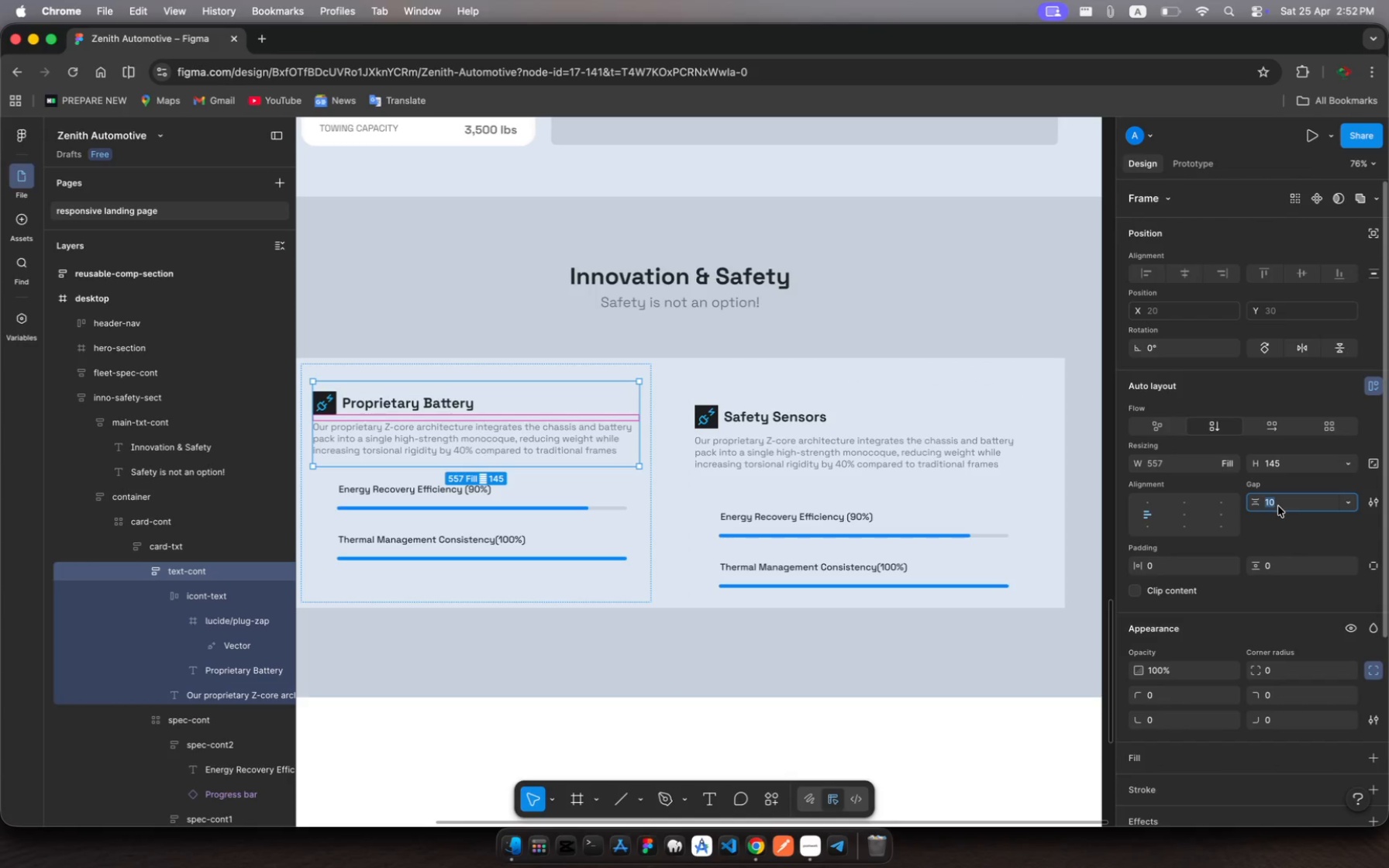 
type(30)
 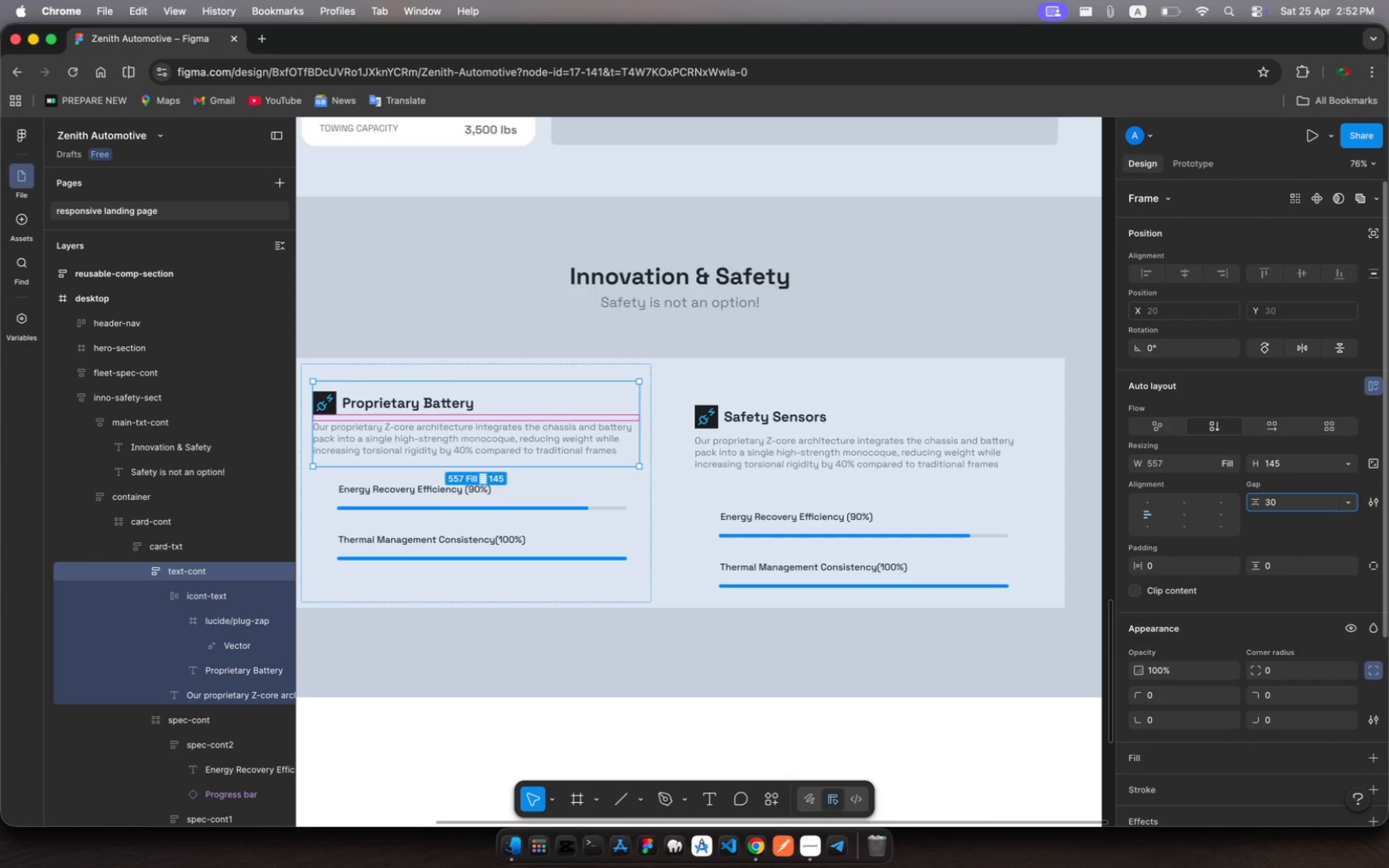 
key(Enter)
 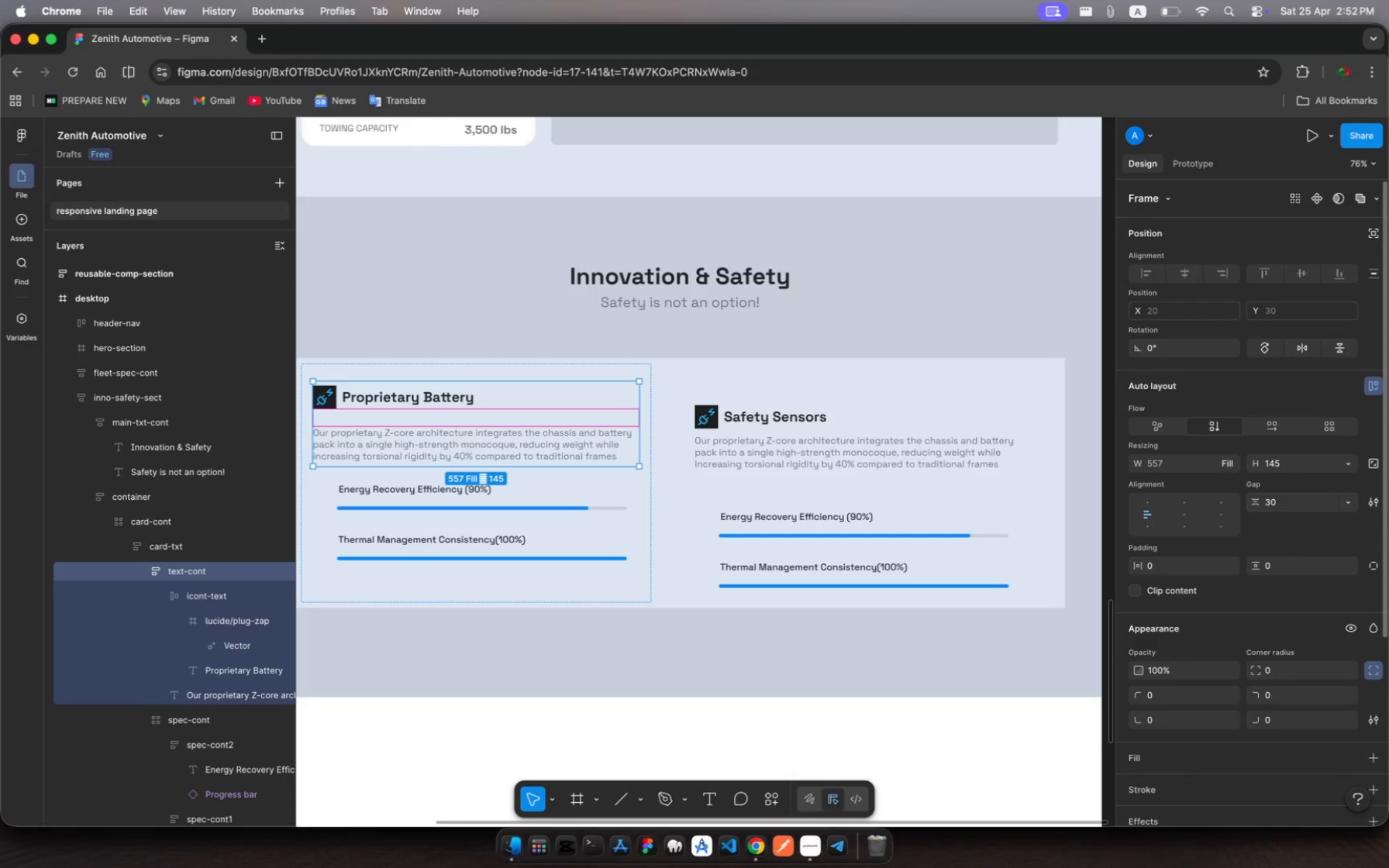 
left_click([836, 431])
 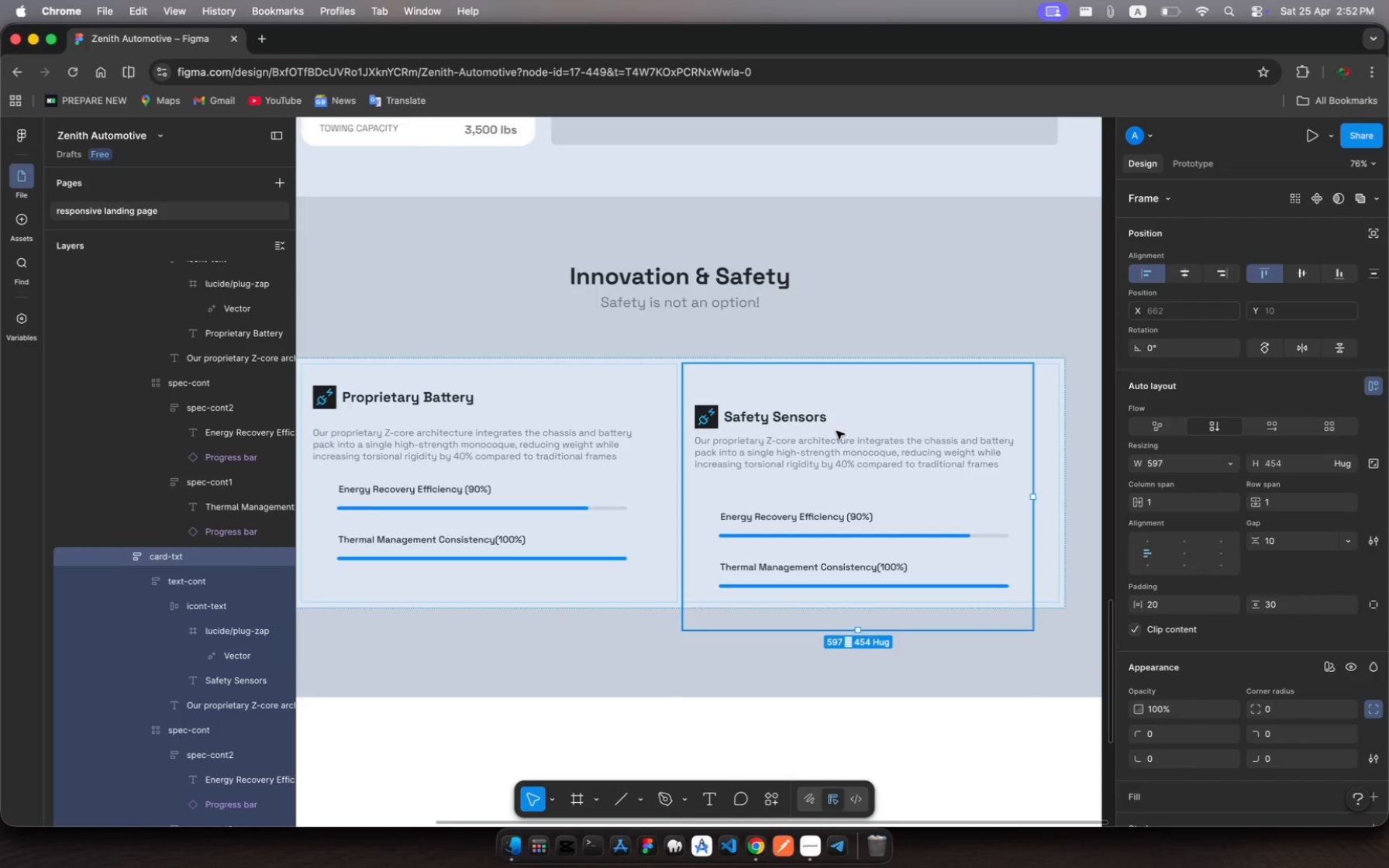 
double_click([836, 431])
 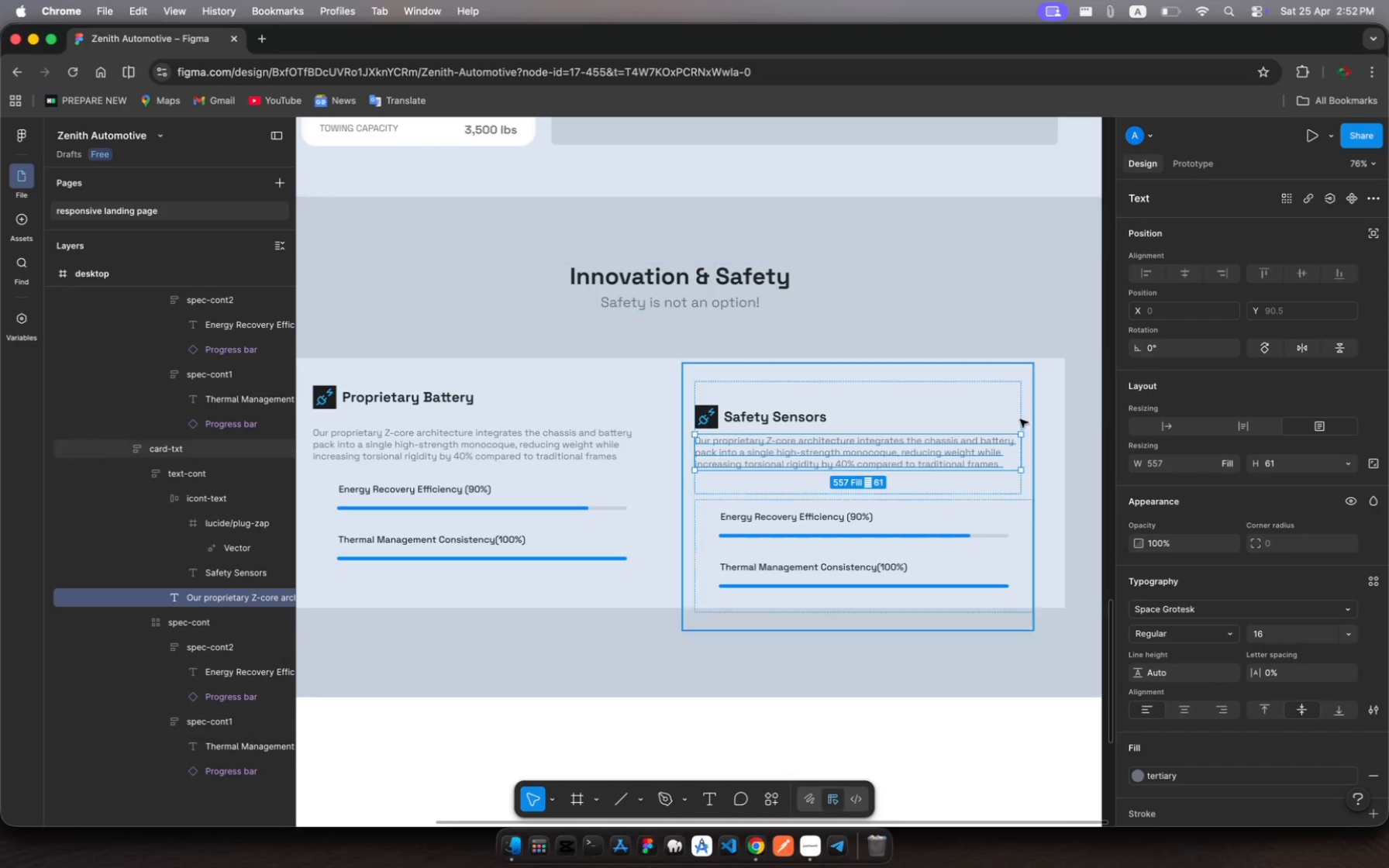 
left_click([987, 412])
 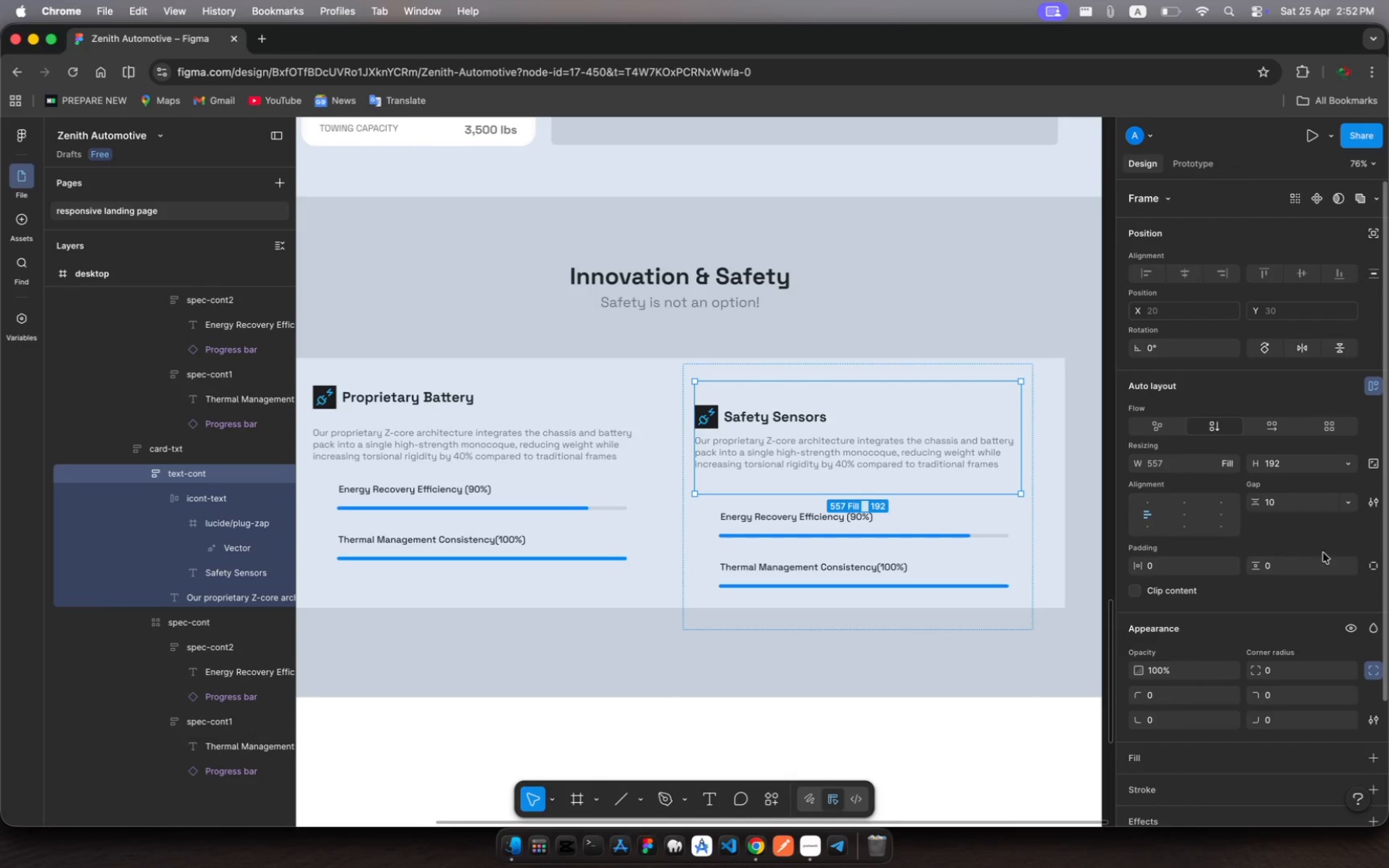 
left_click([1272, 502])
 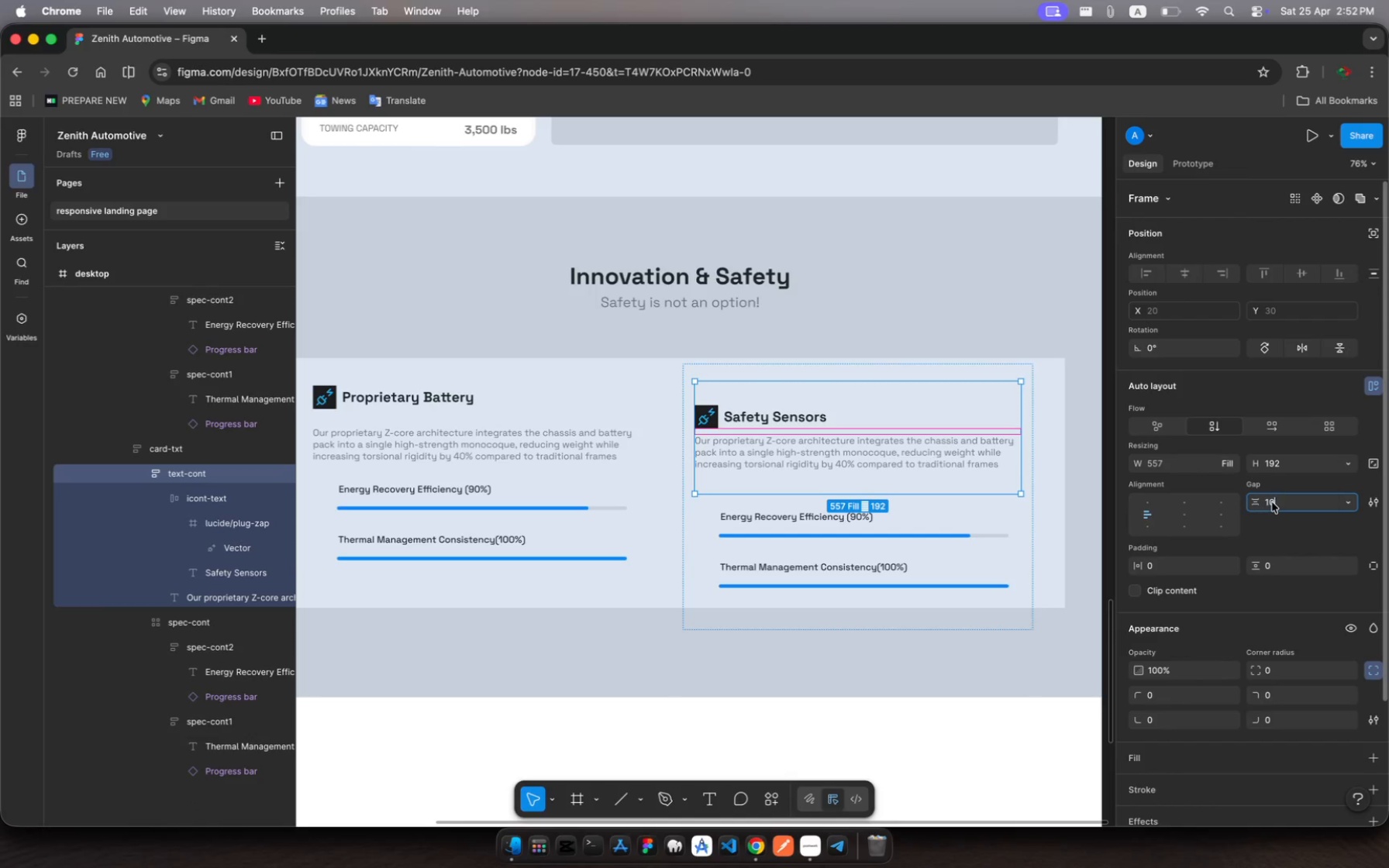 
left_click([1272, 502])
 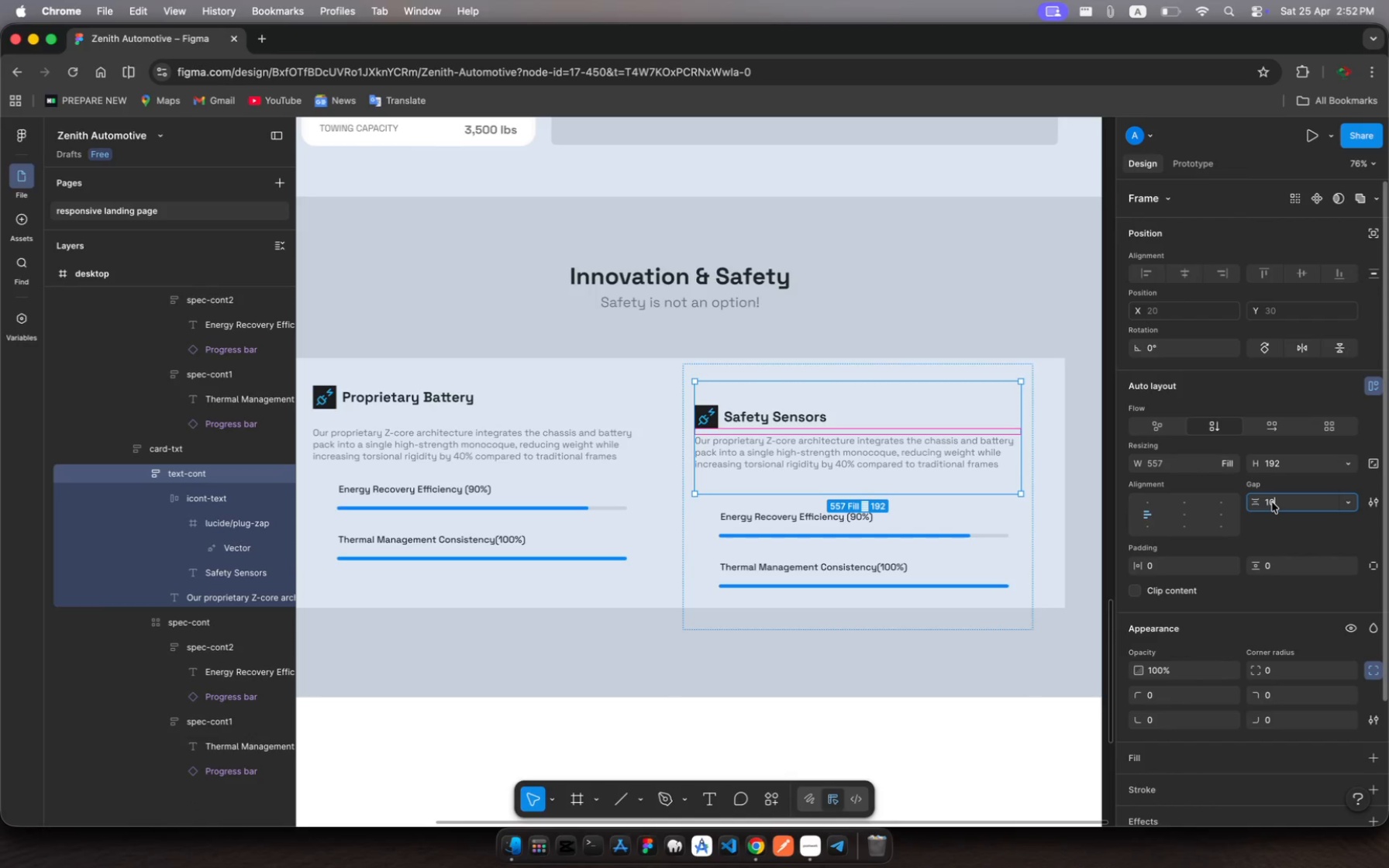 
key(Meta+A)
 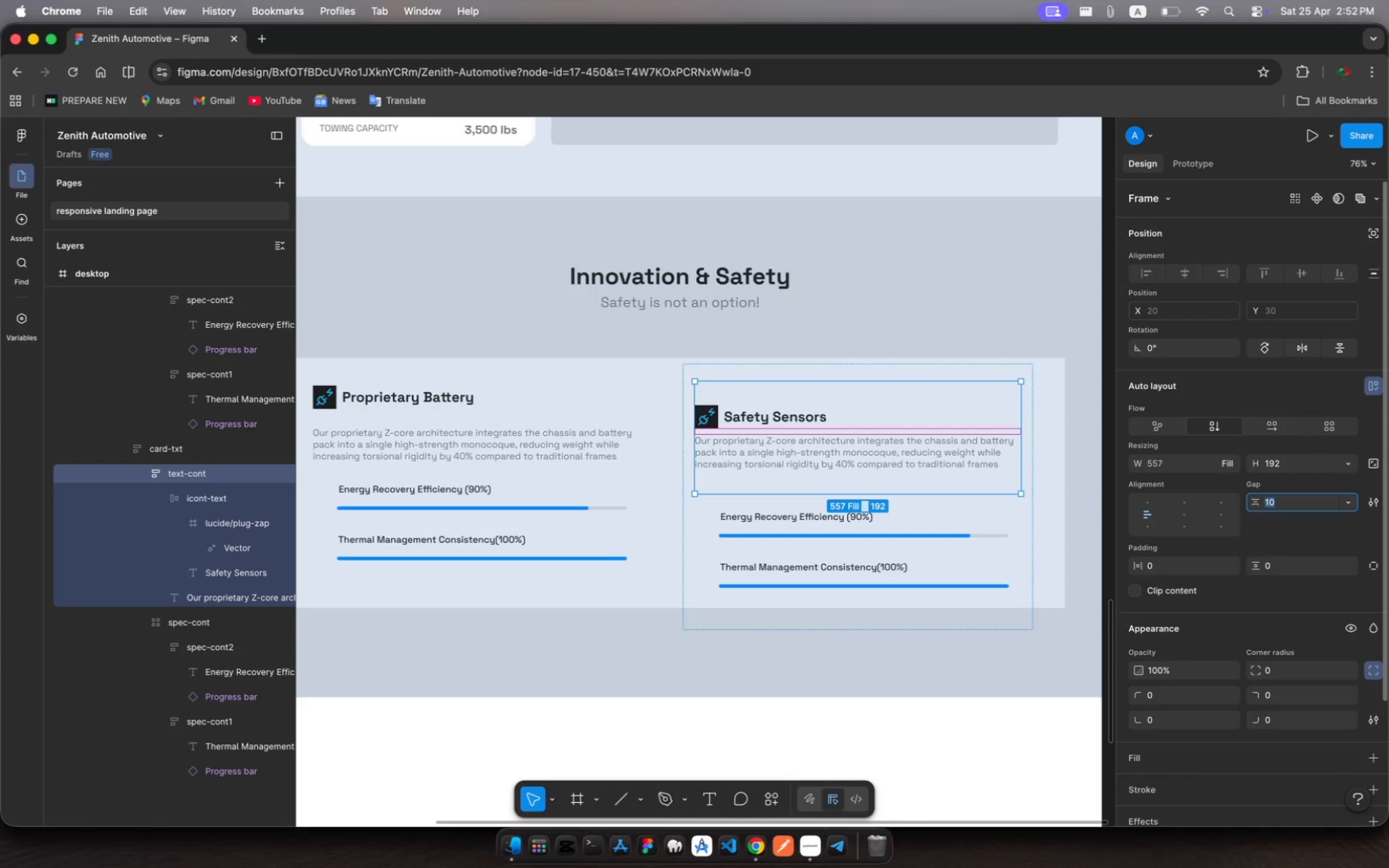 
type(30)
 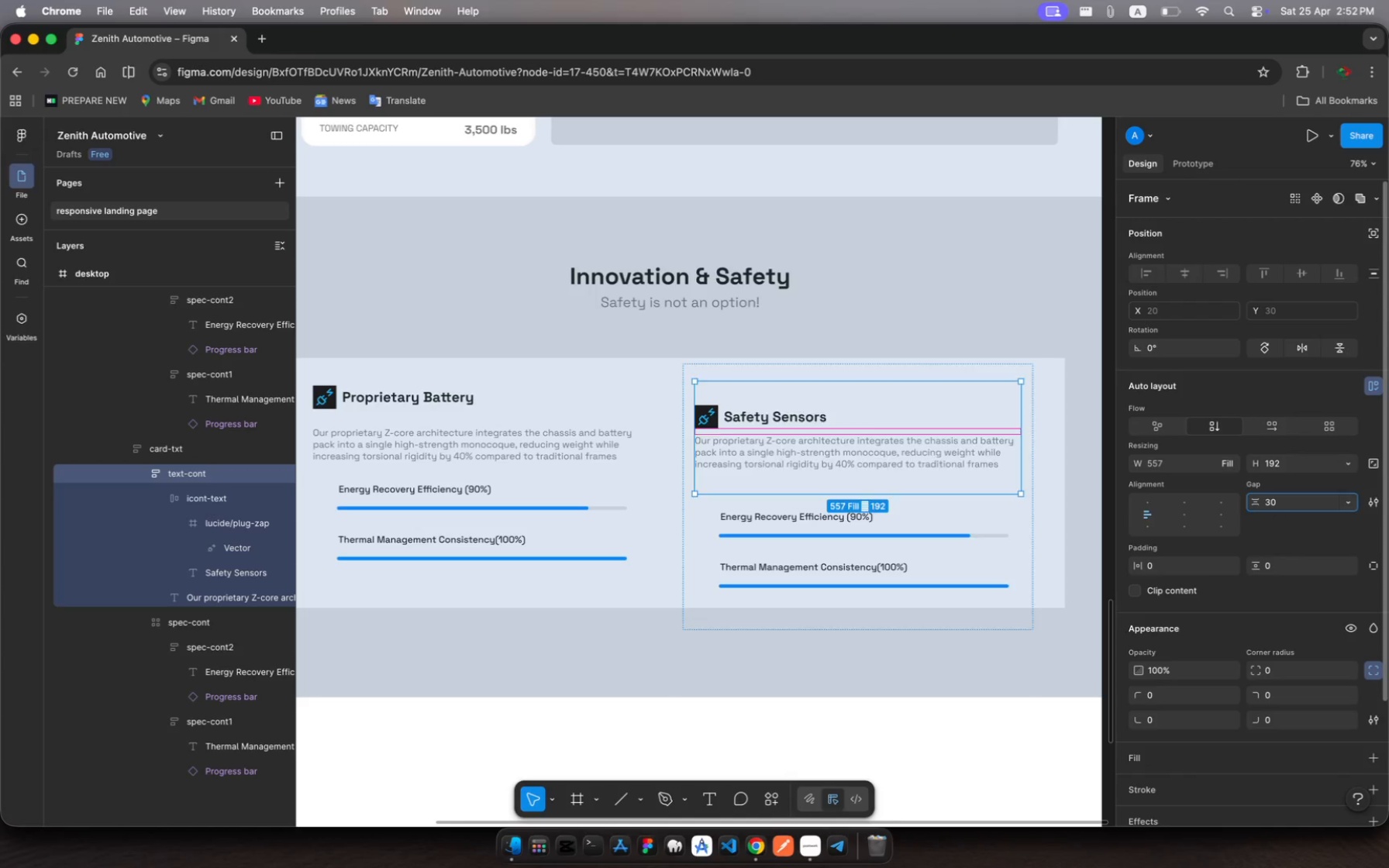 
key(Enter)
 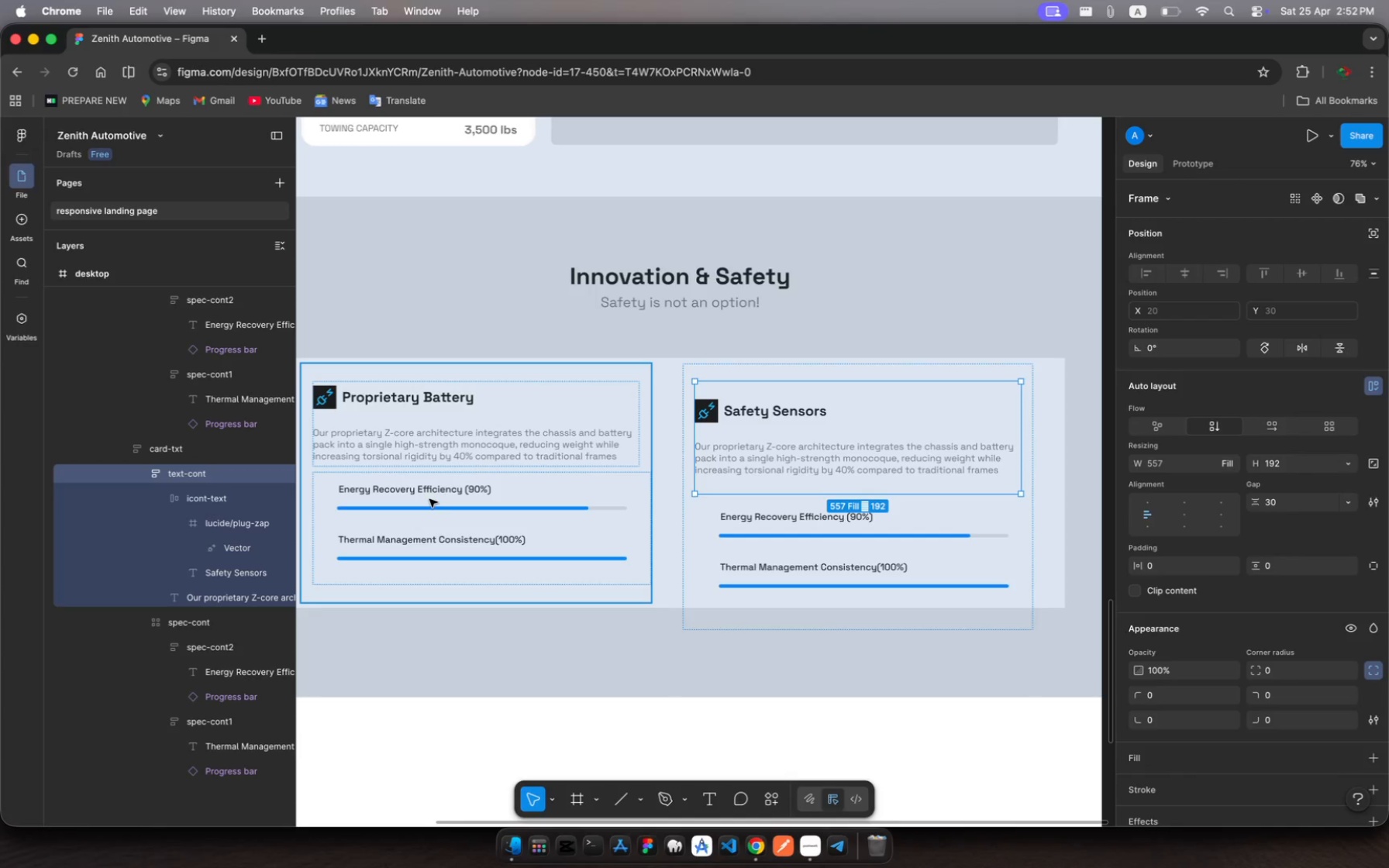 
wait(14.42)
 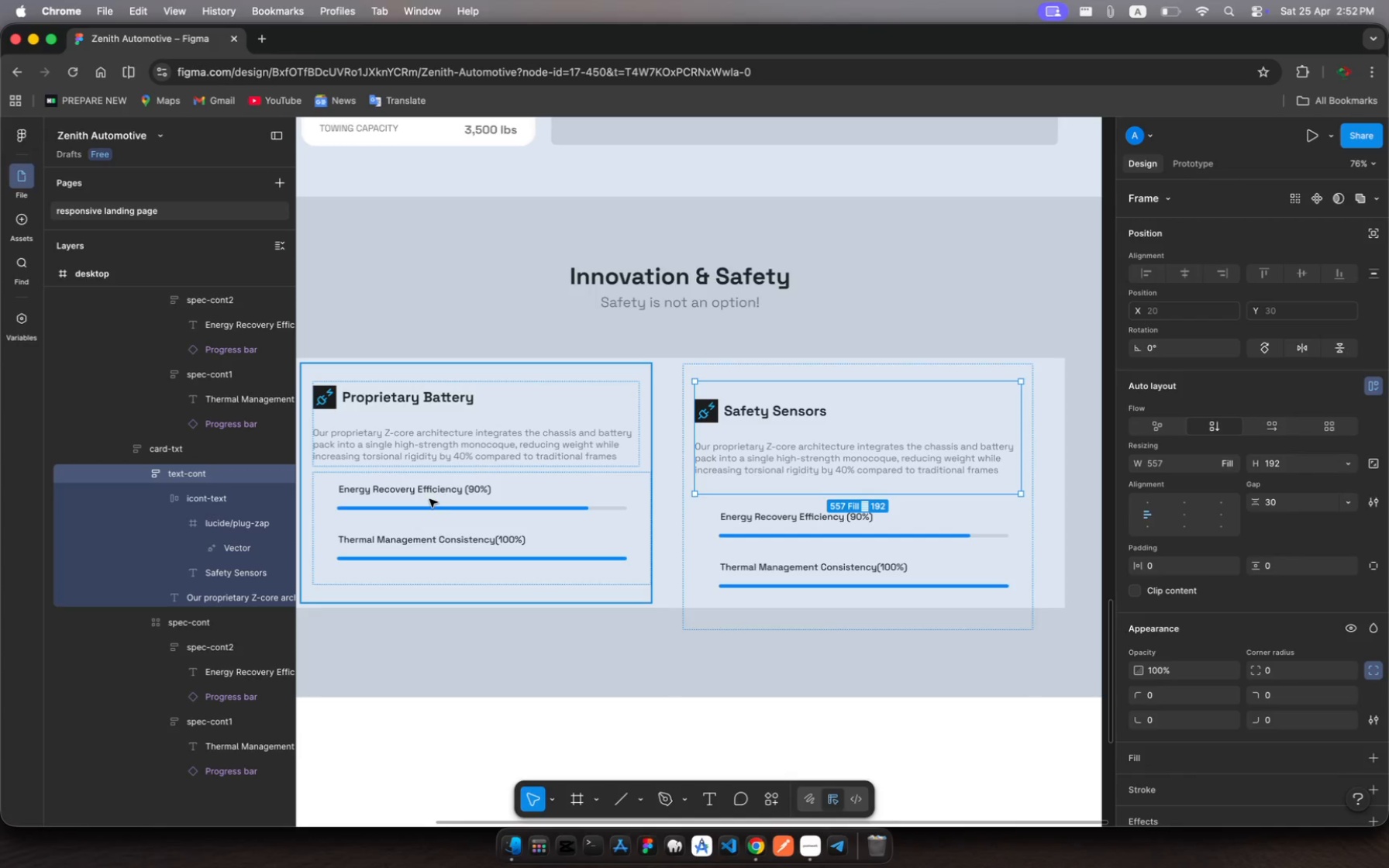 
left_click([775, 460])
 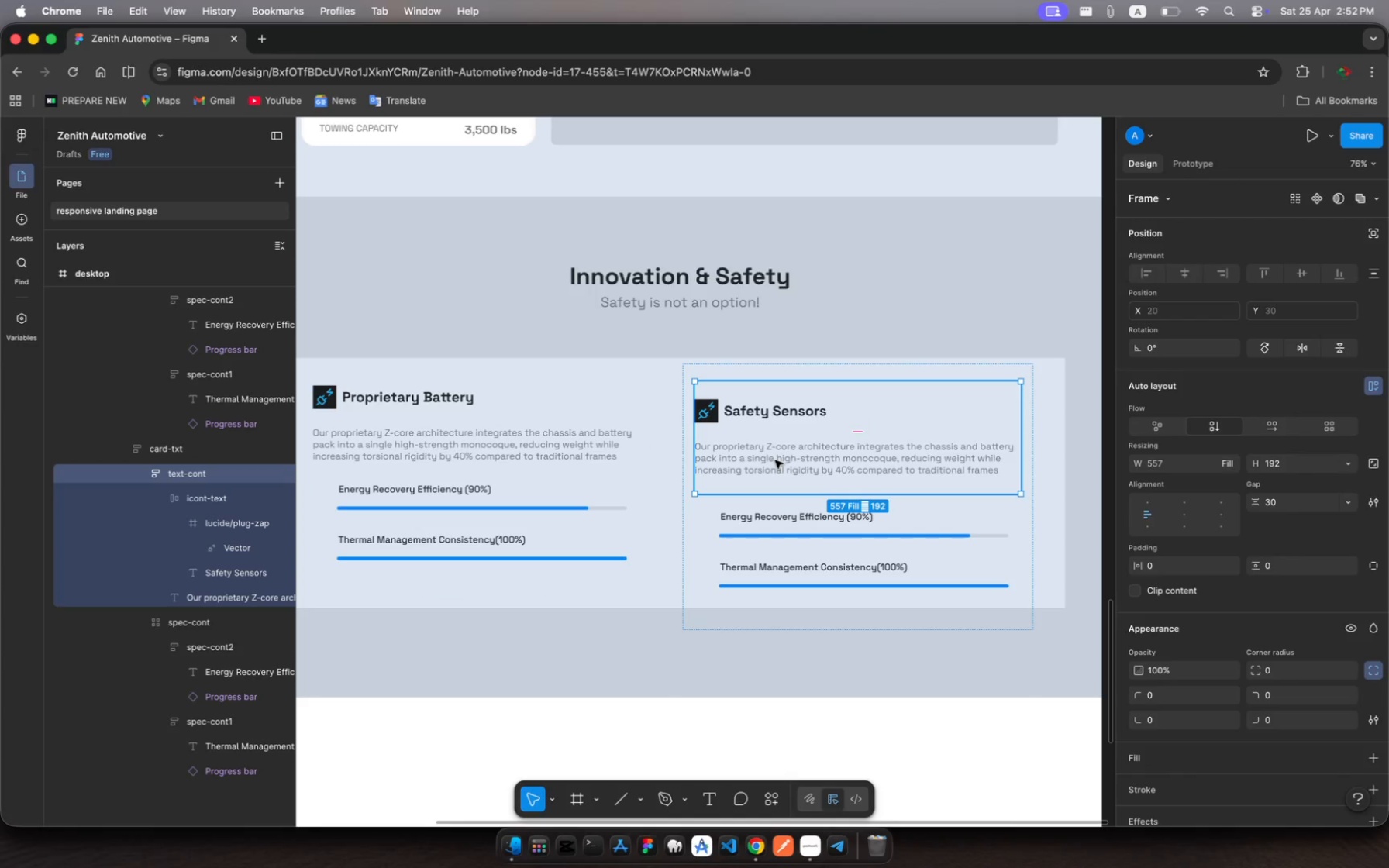 
left_click([775, 460])
 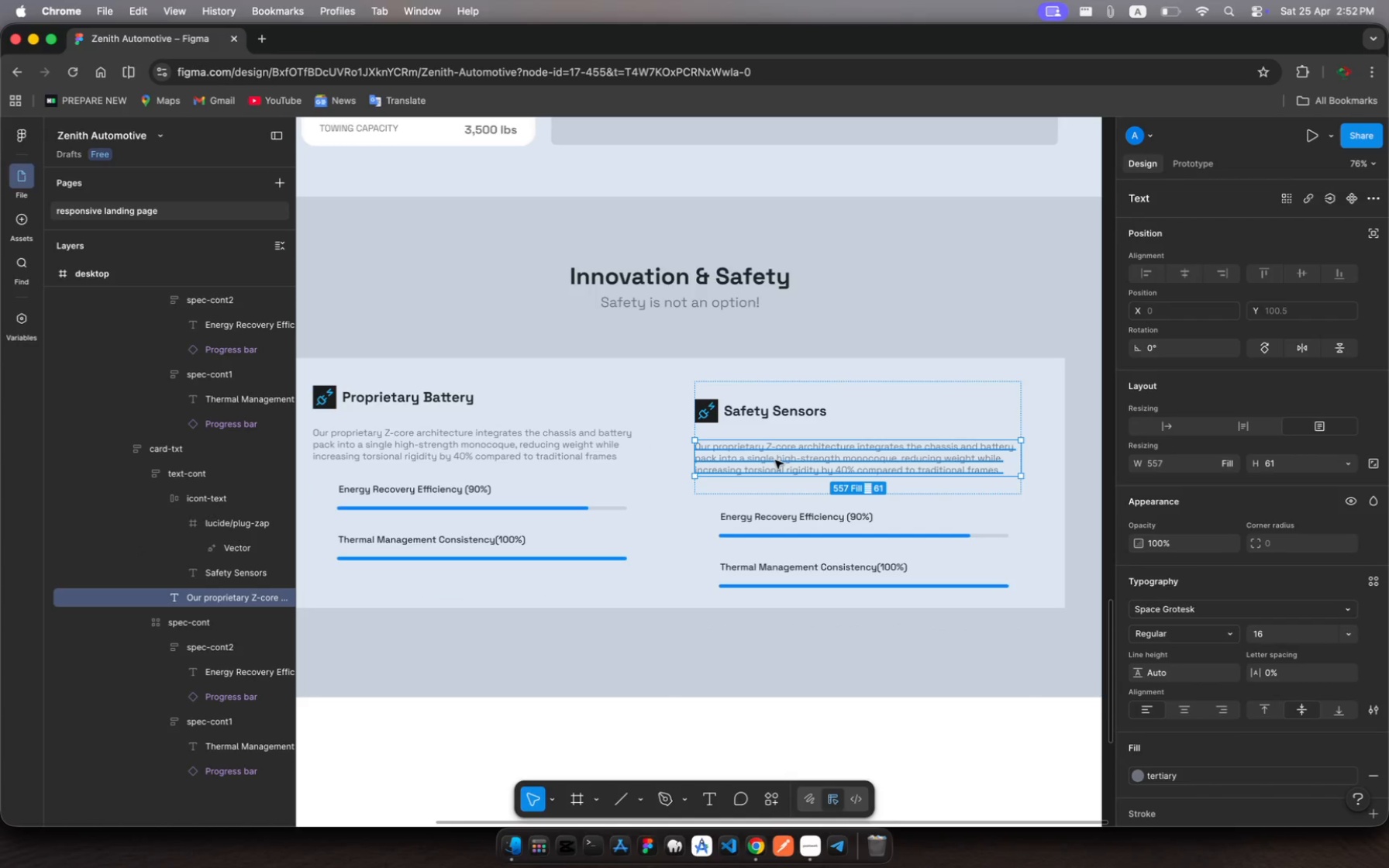 
left_click([775, 460])
 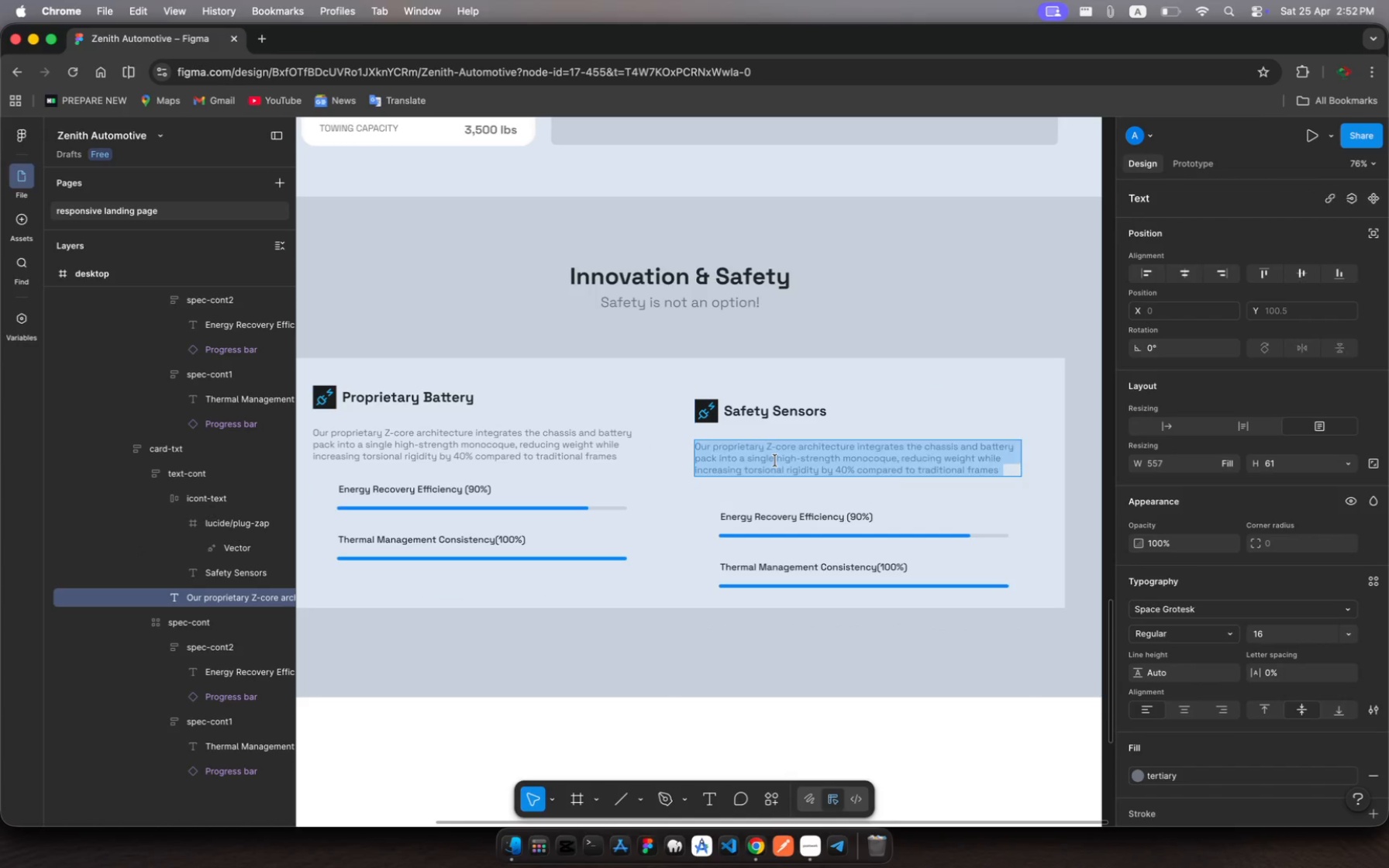 
left_click([775, 460])
 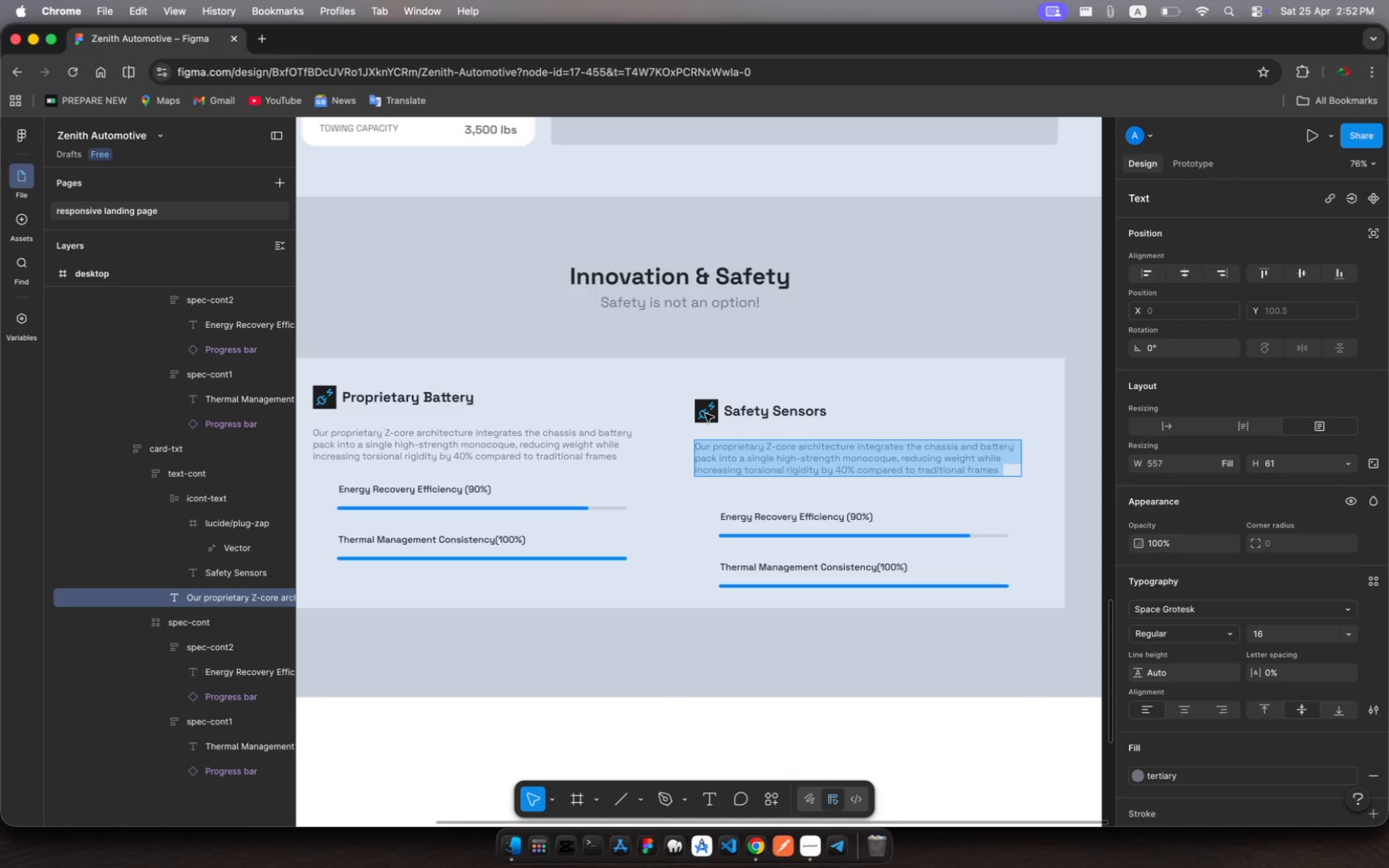 
wait(6.73)
 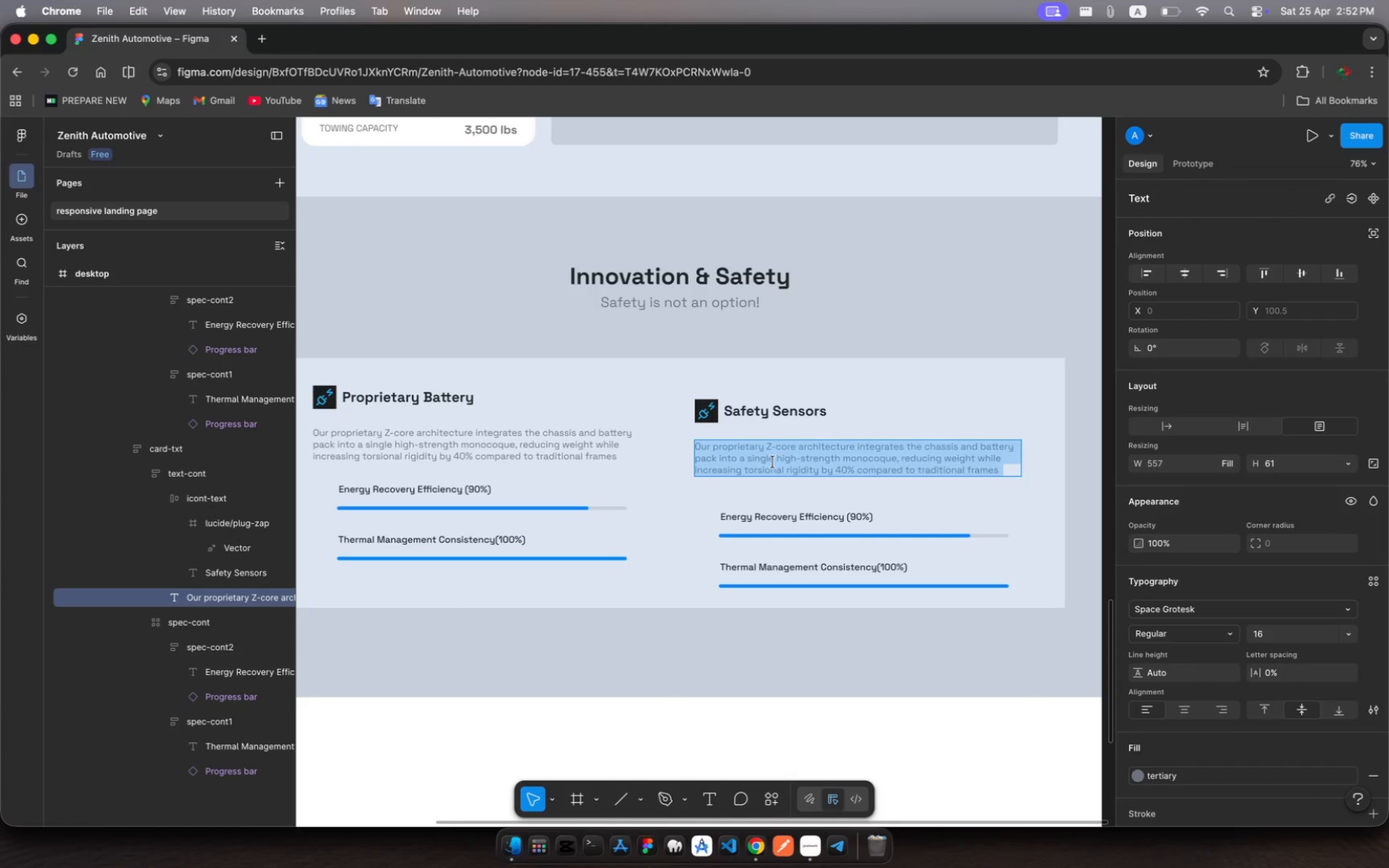 
left_click([708, 412])
 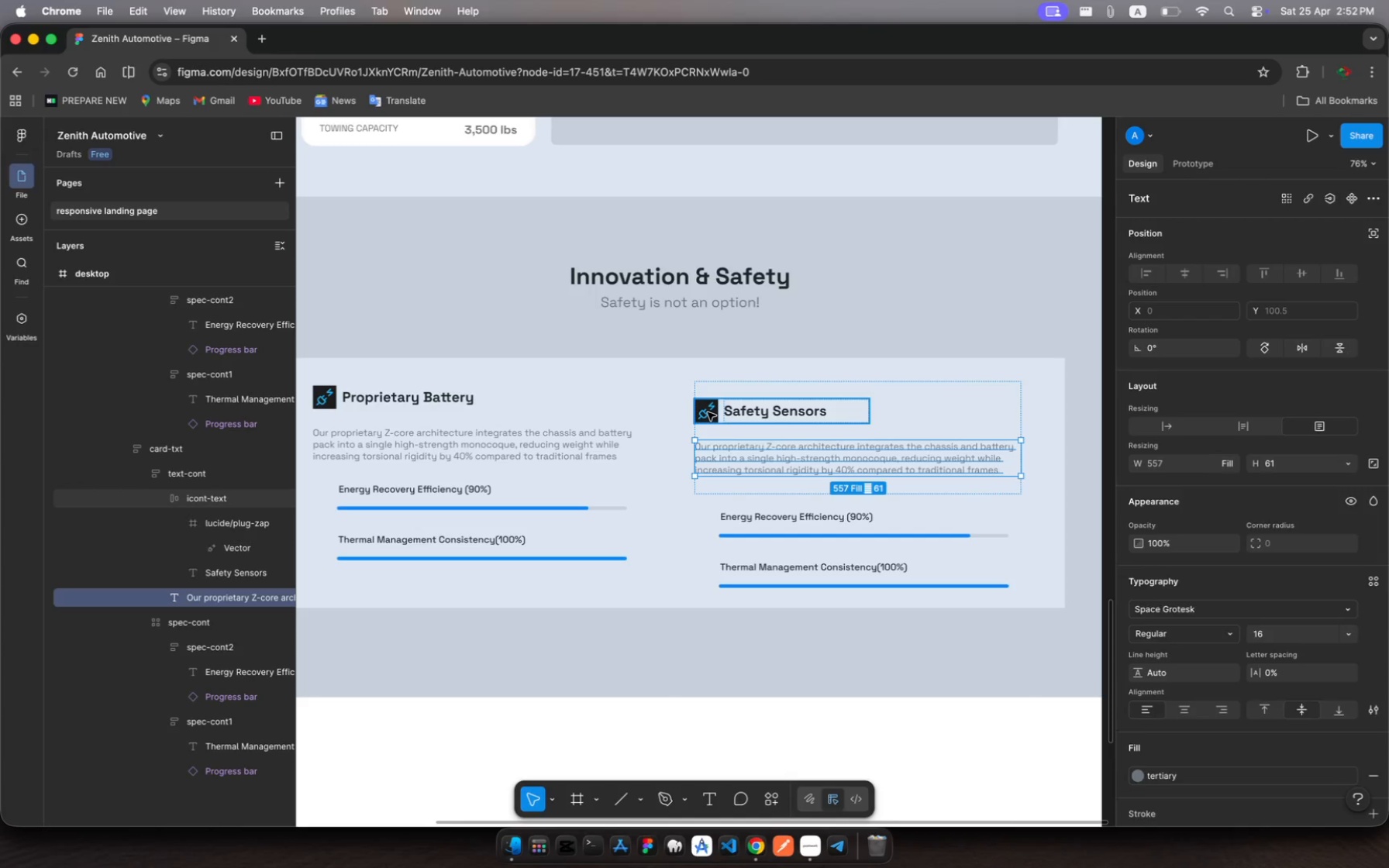 
left_click([708, 412])
 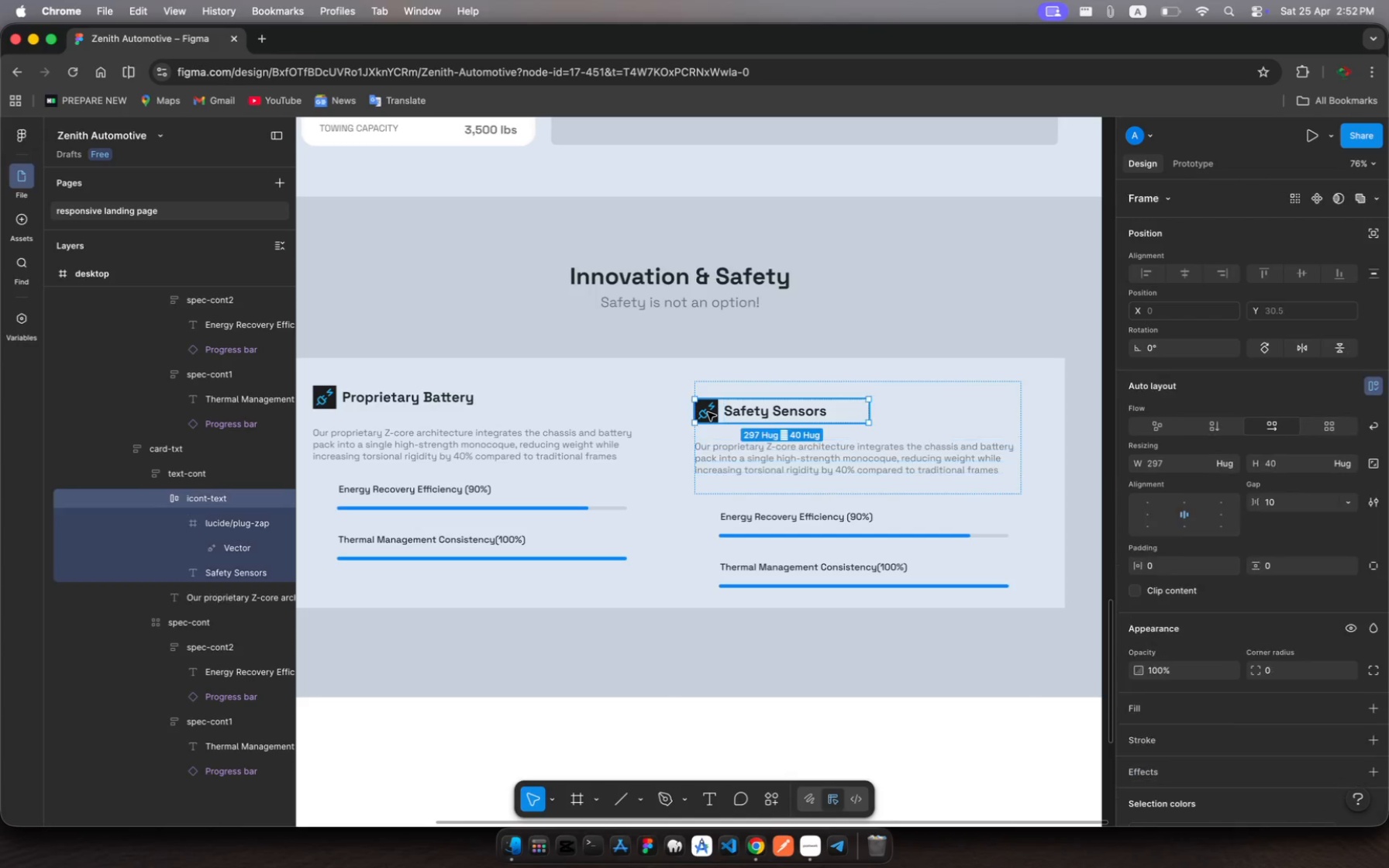 
left_click([708, 412])
 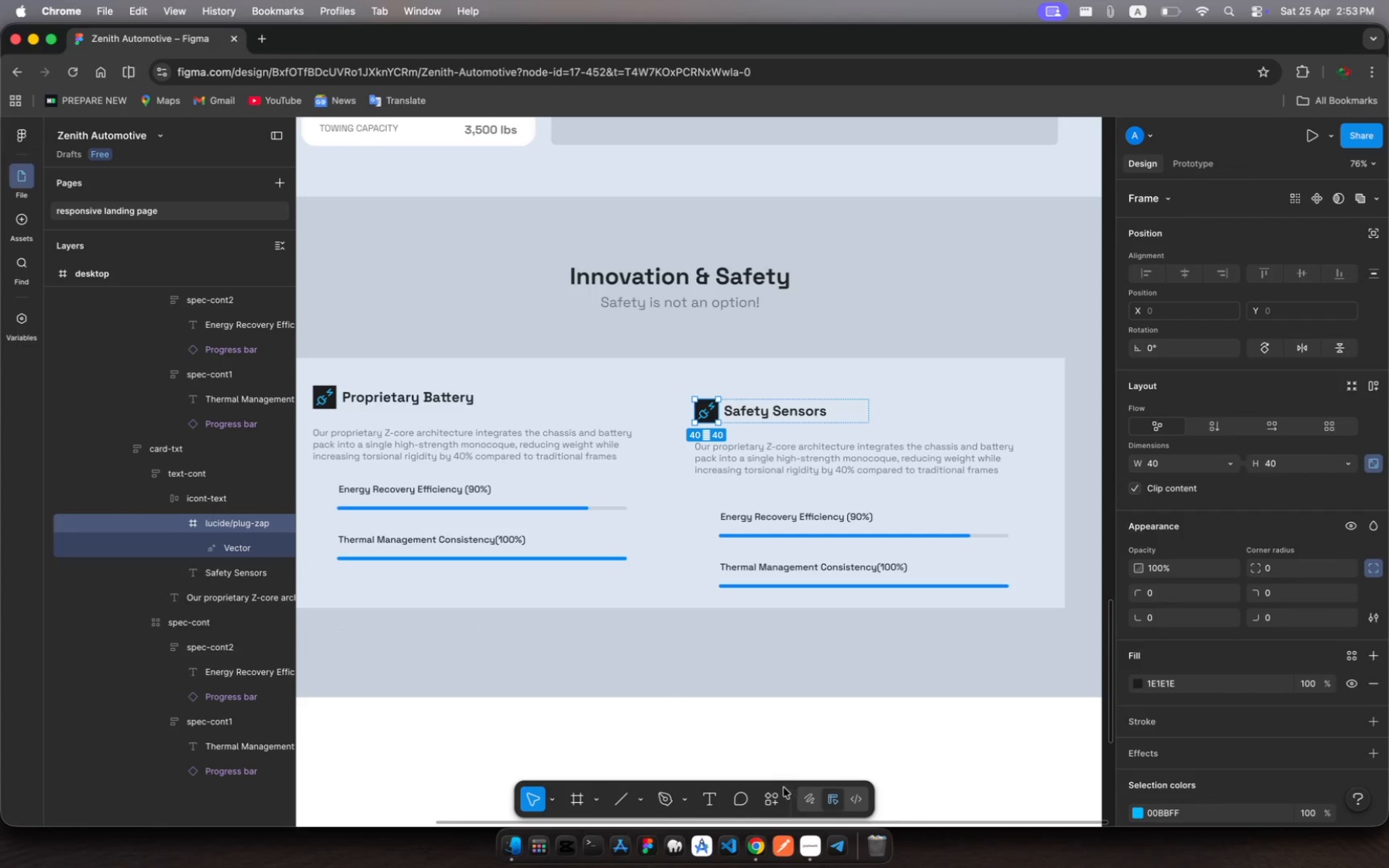 
left_click([770, 796])
 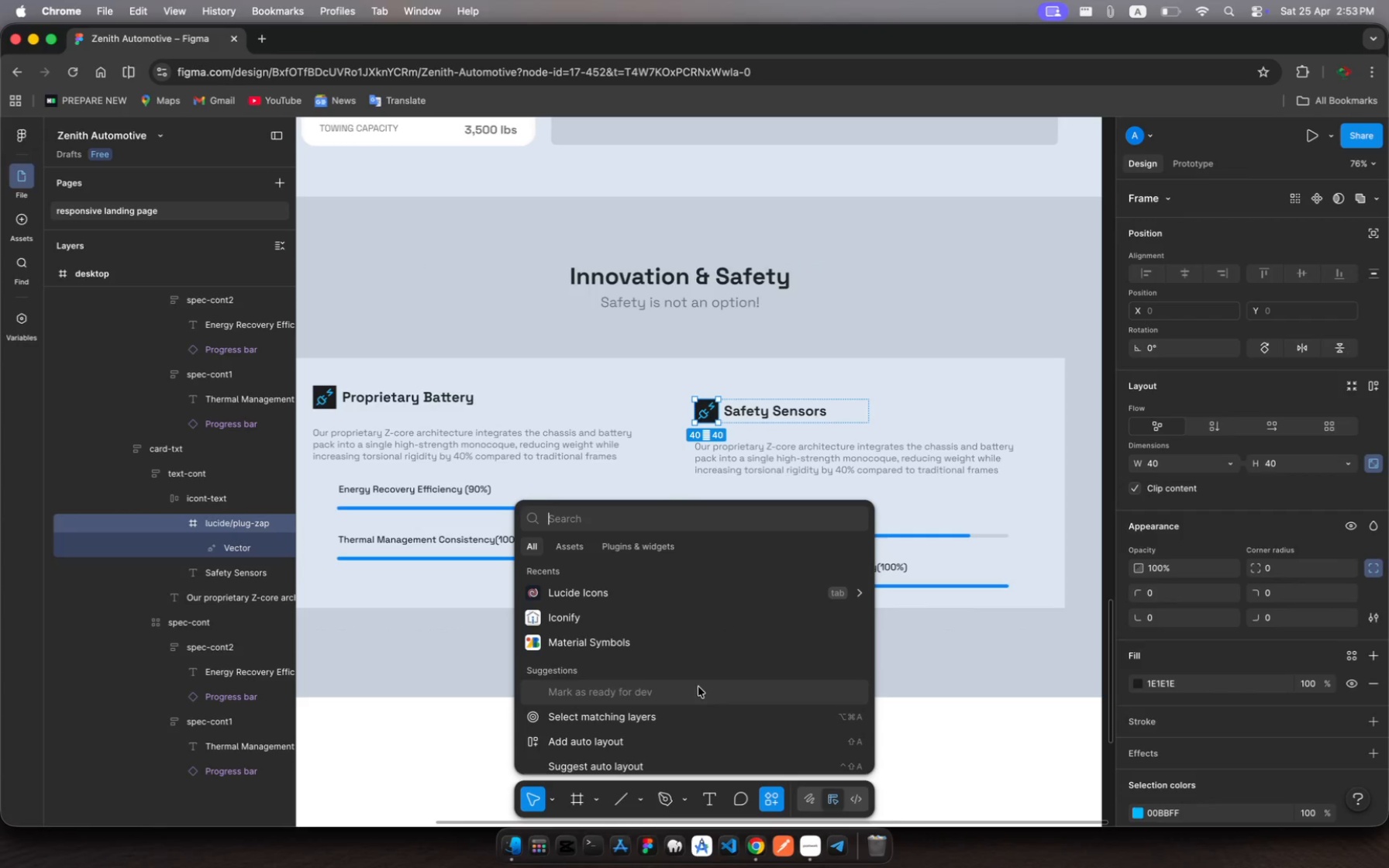 
left_click([568, 625])
 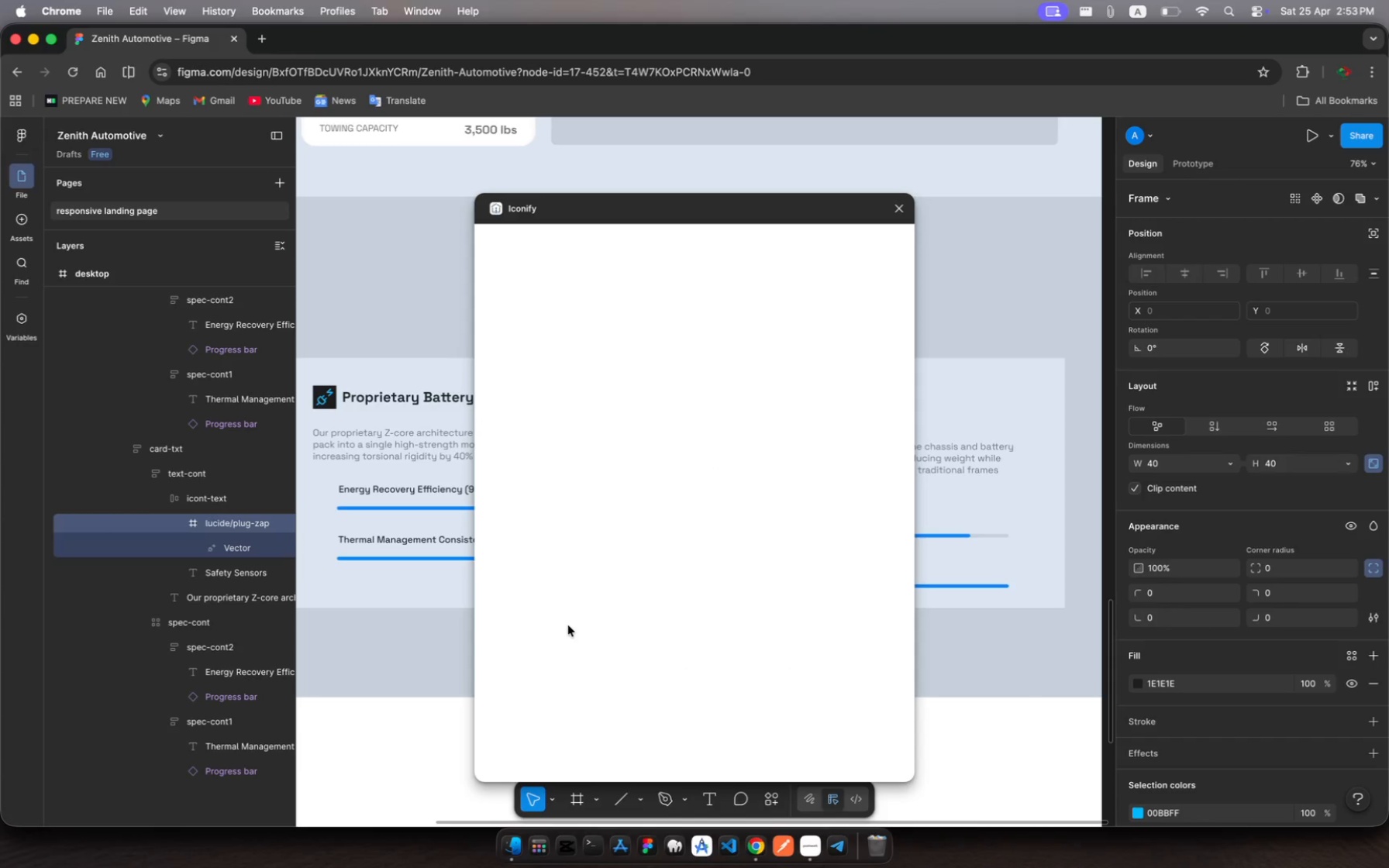 
wait(11.34)
 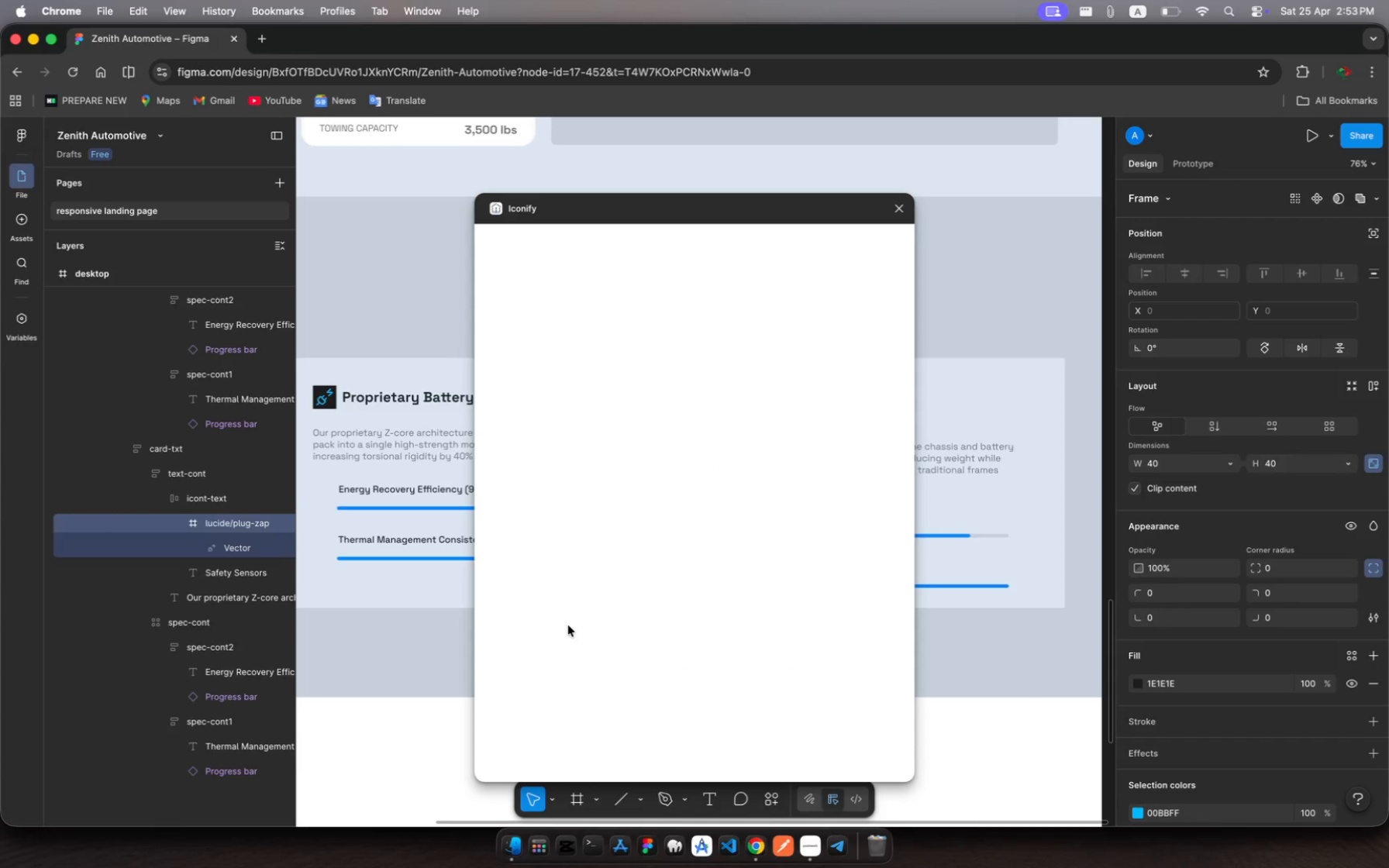 
left_click([531, 277])
 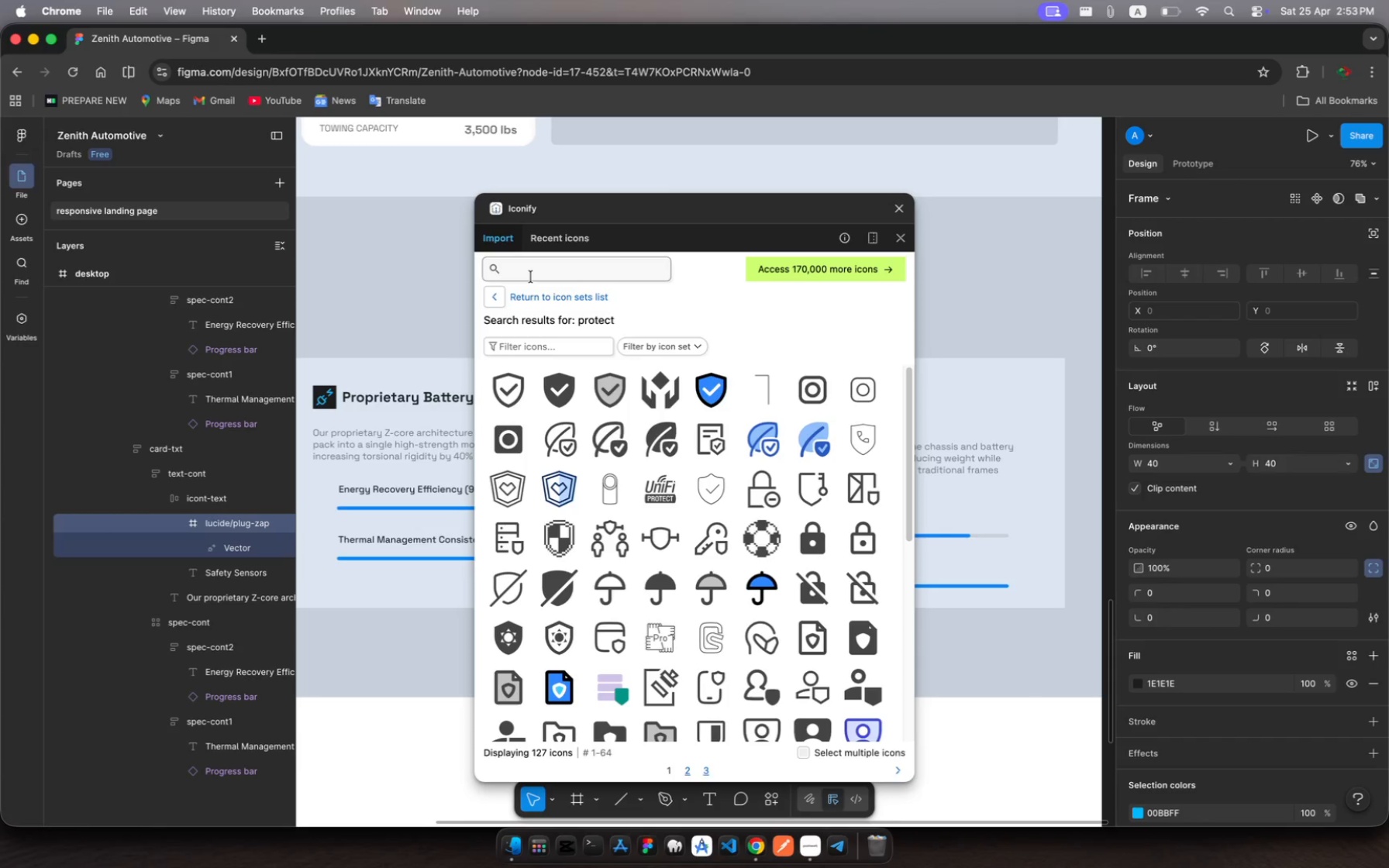 
type(safty)
 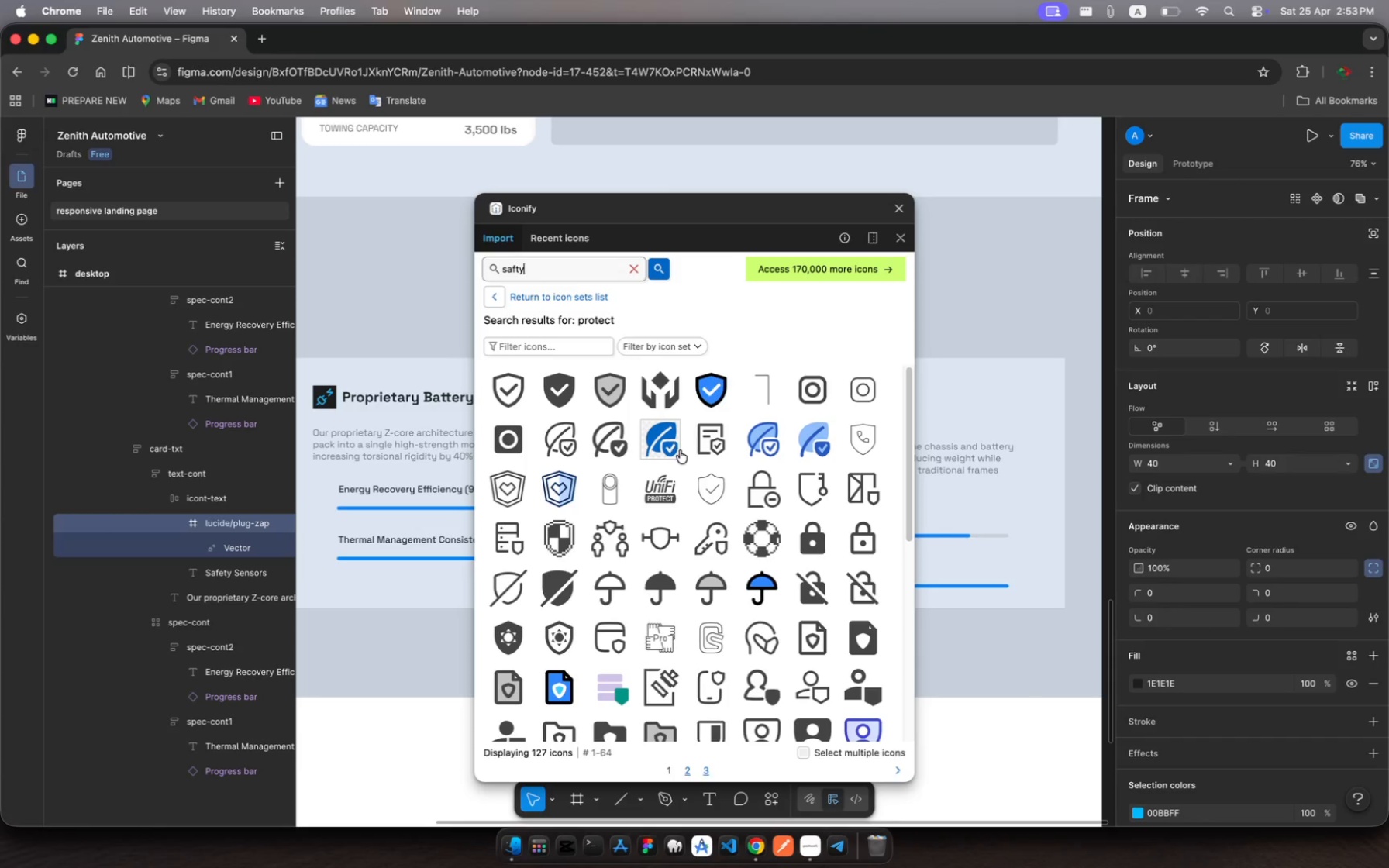 
scroll: coordinate [736, 519], scroll_direction: down, amount: 2.0
 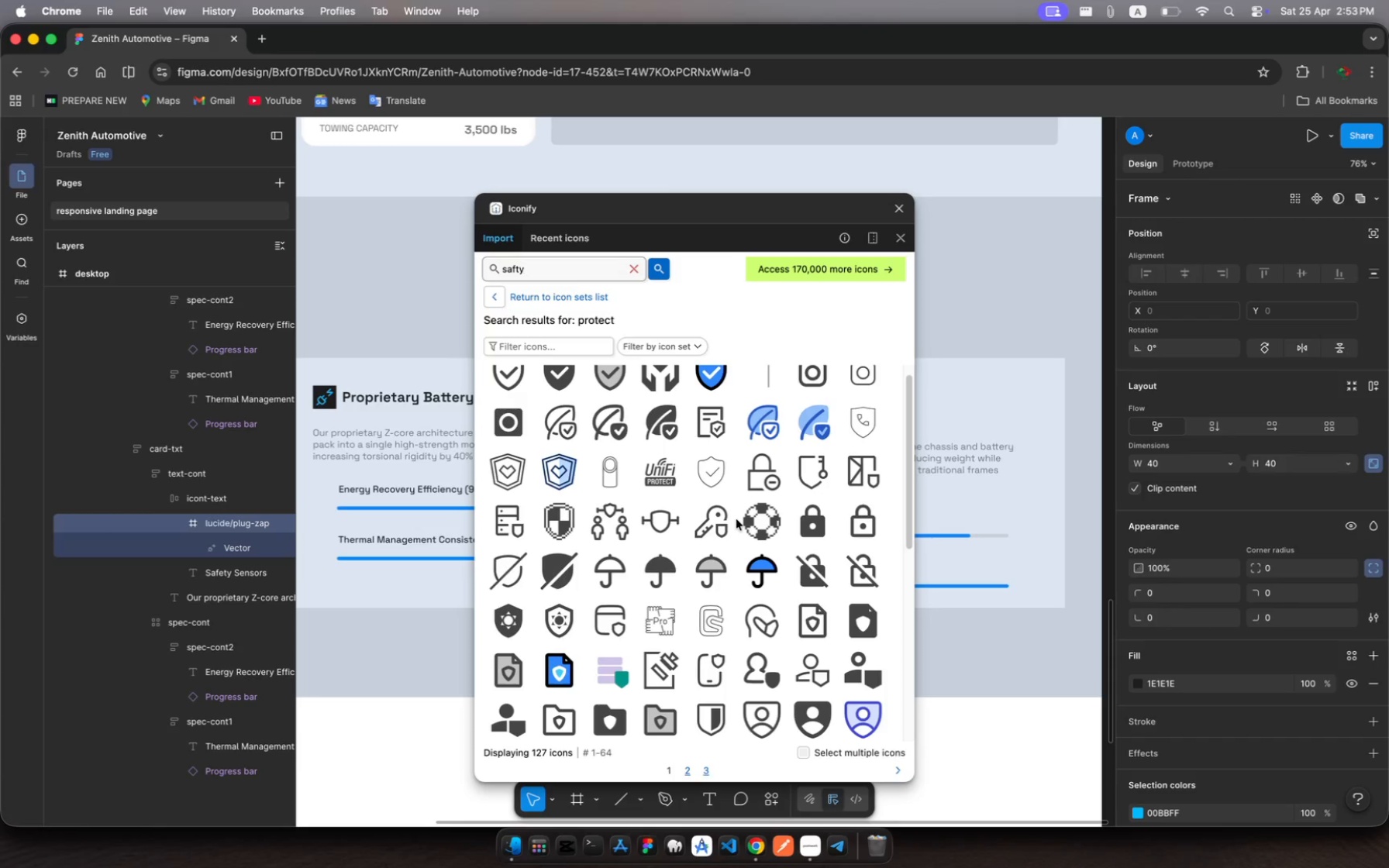 
scroll: coordinate [736, 519], scroll_direction: up, amount: 11.0
 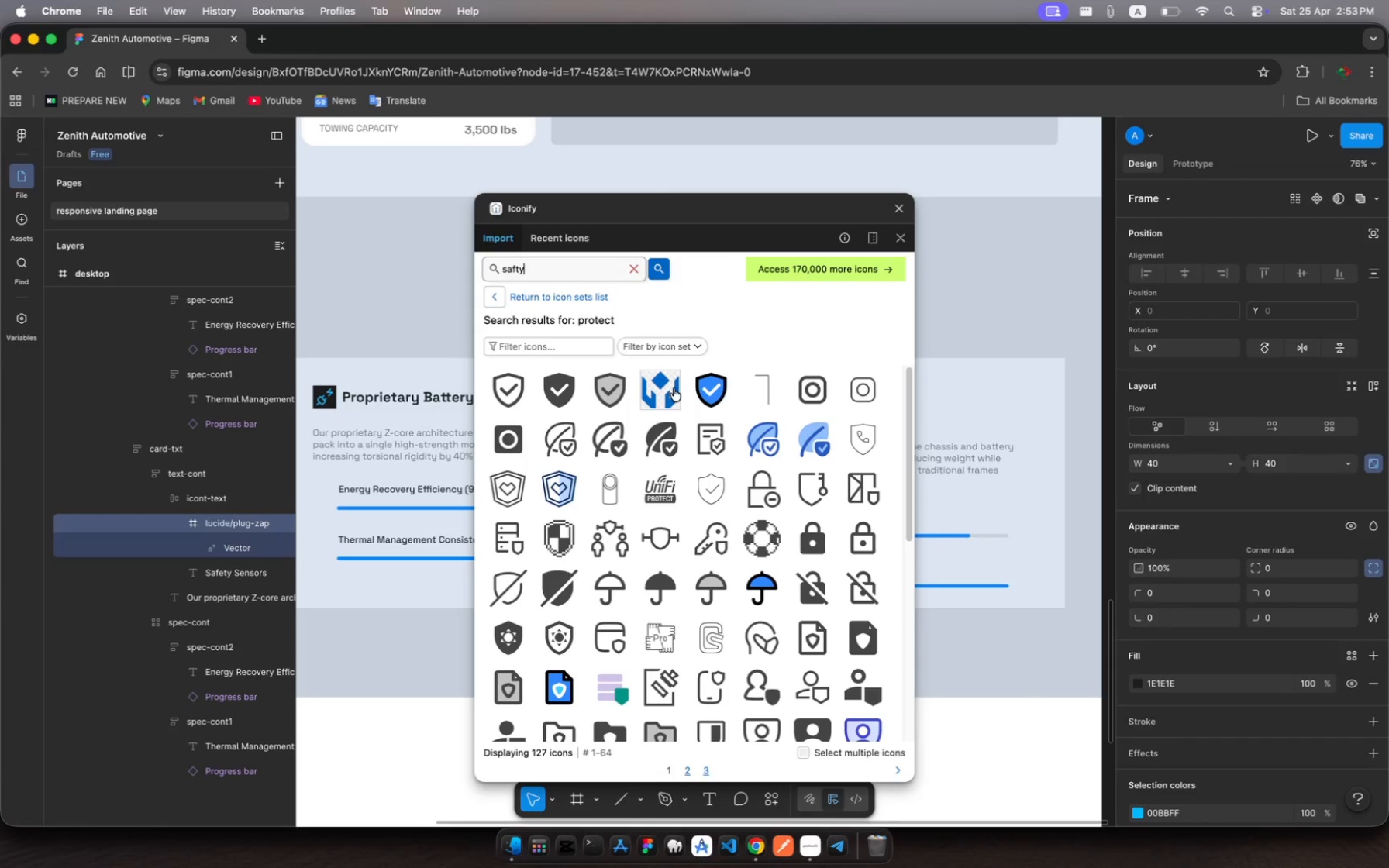 
left_click([666, 391])
 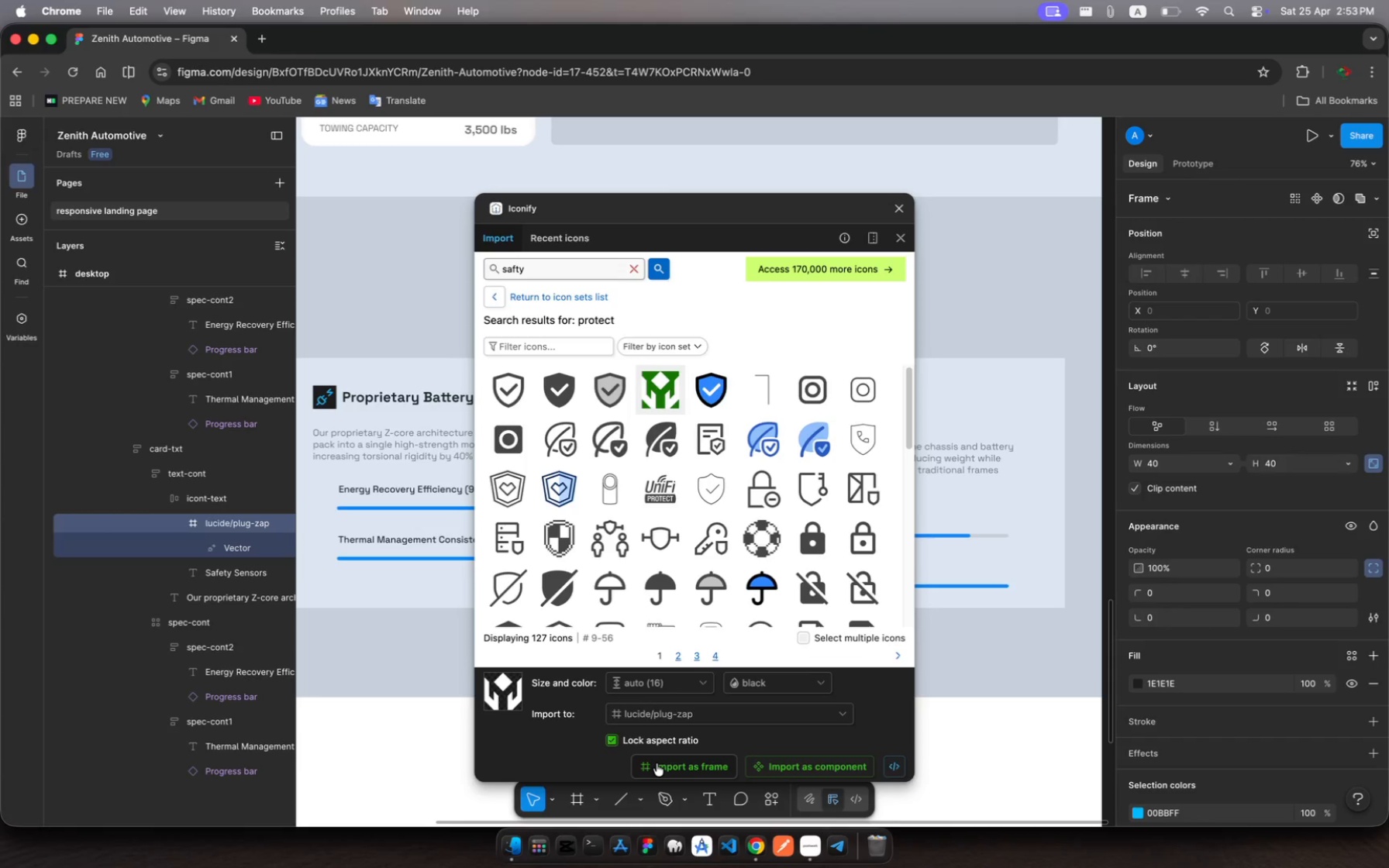 
left_click([657, 763])
 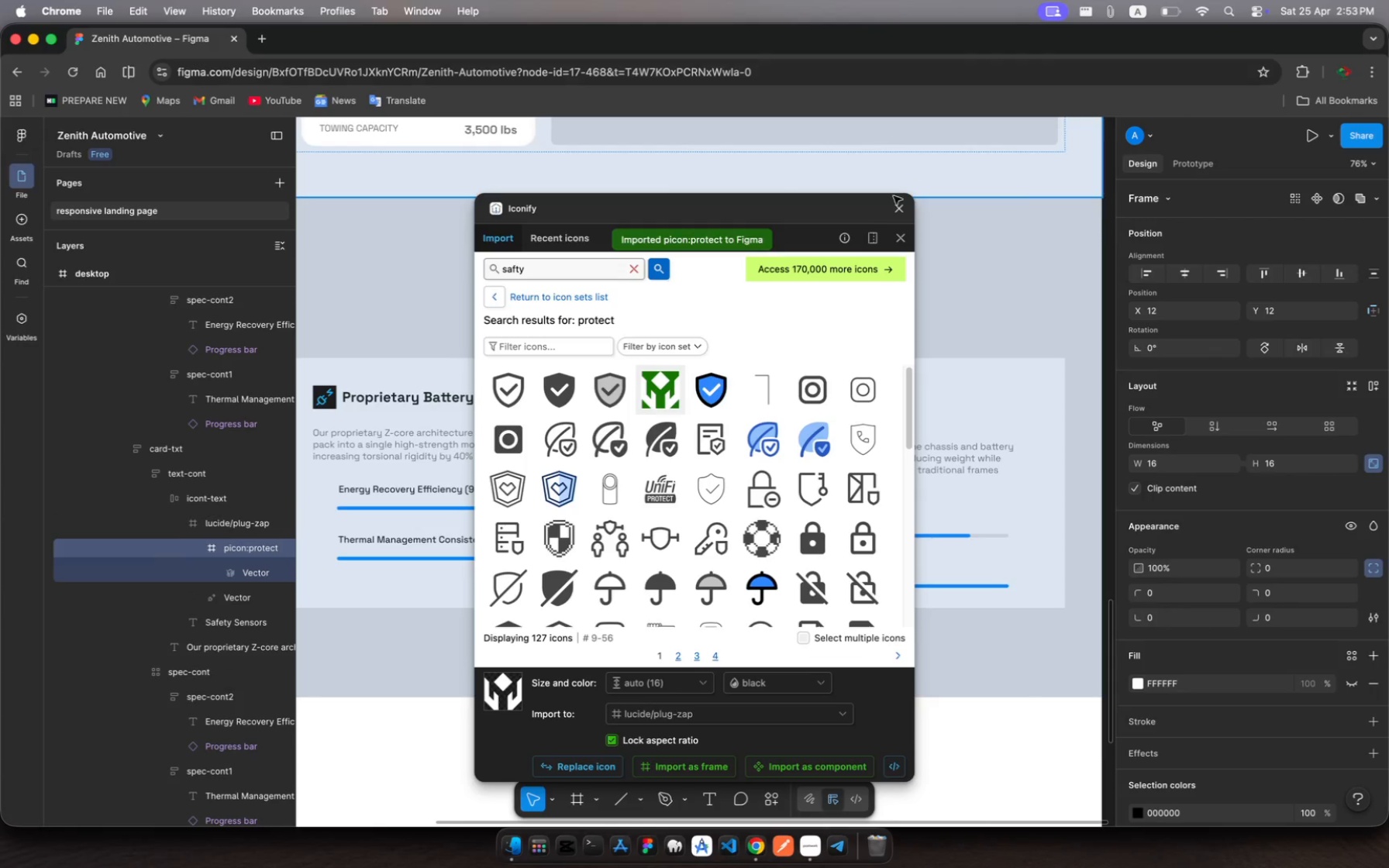 
left_click([901, 209])
 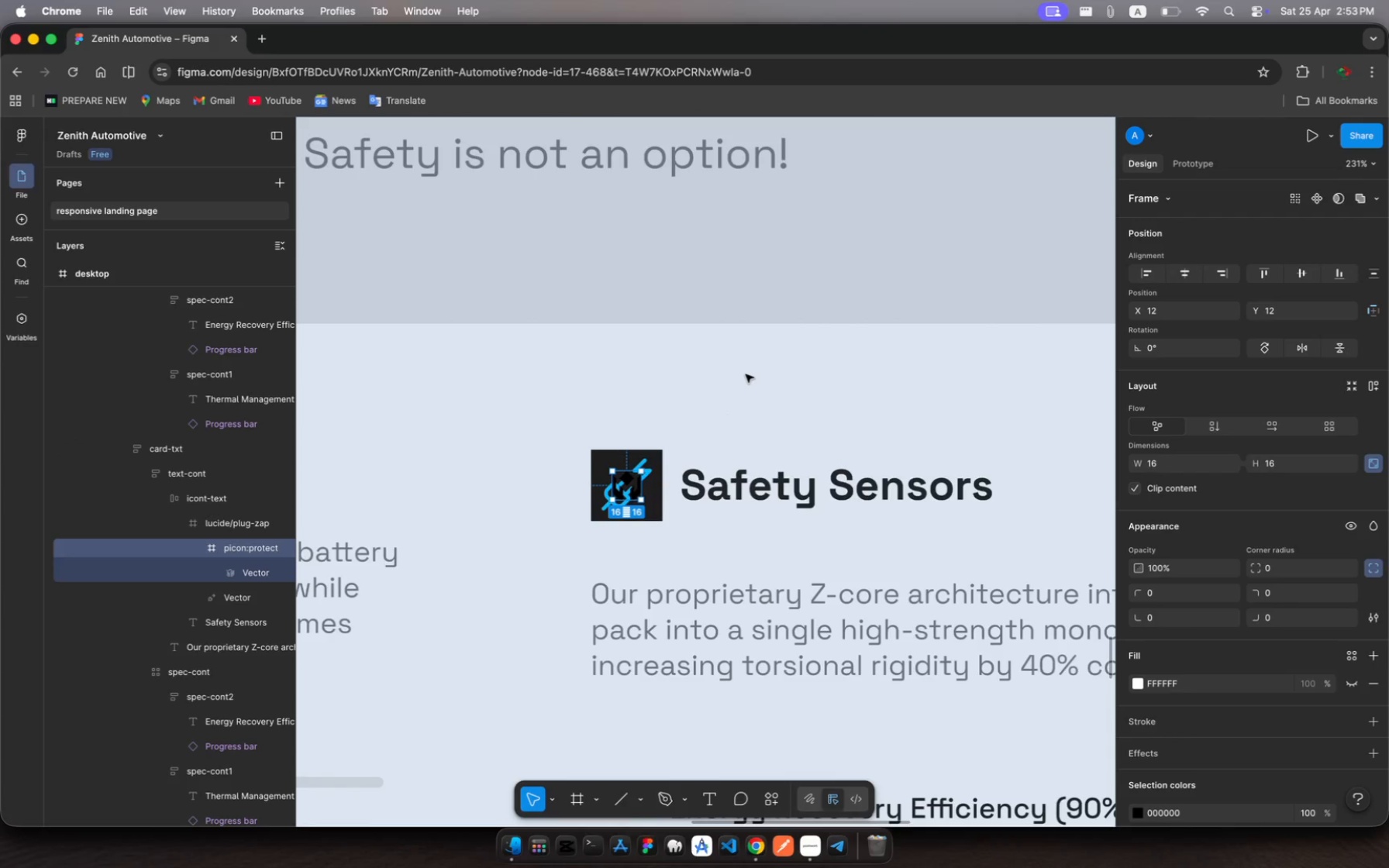 
wait(11.06)
 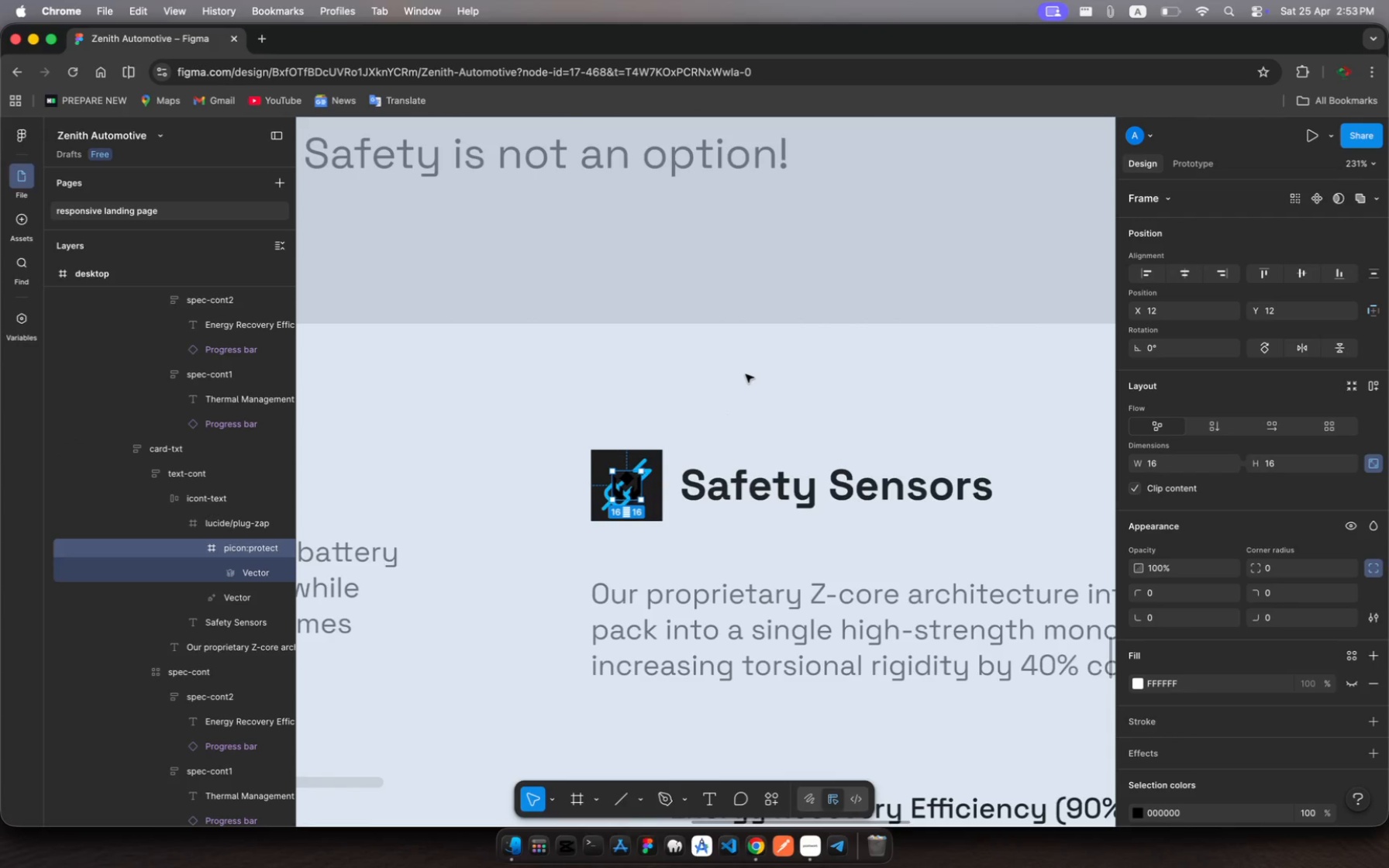 
left_click([228, 548])
 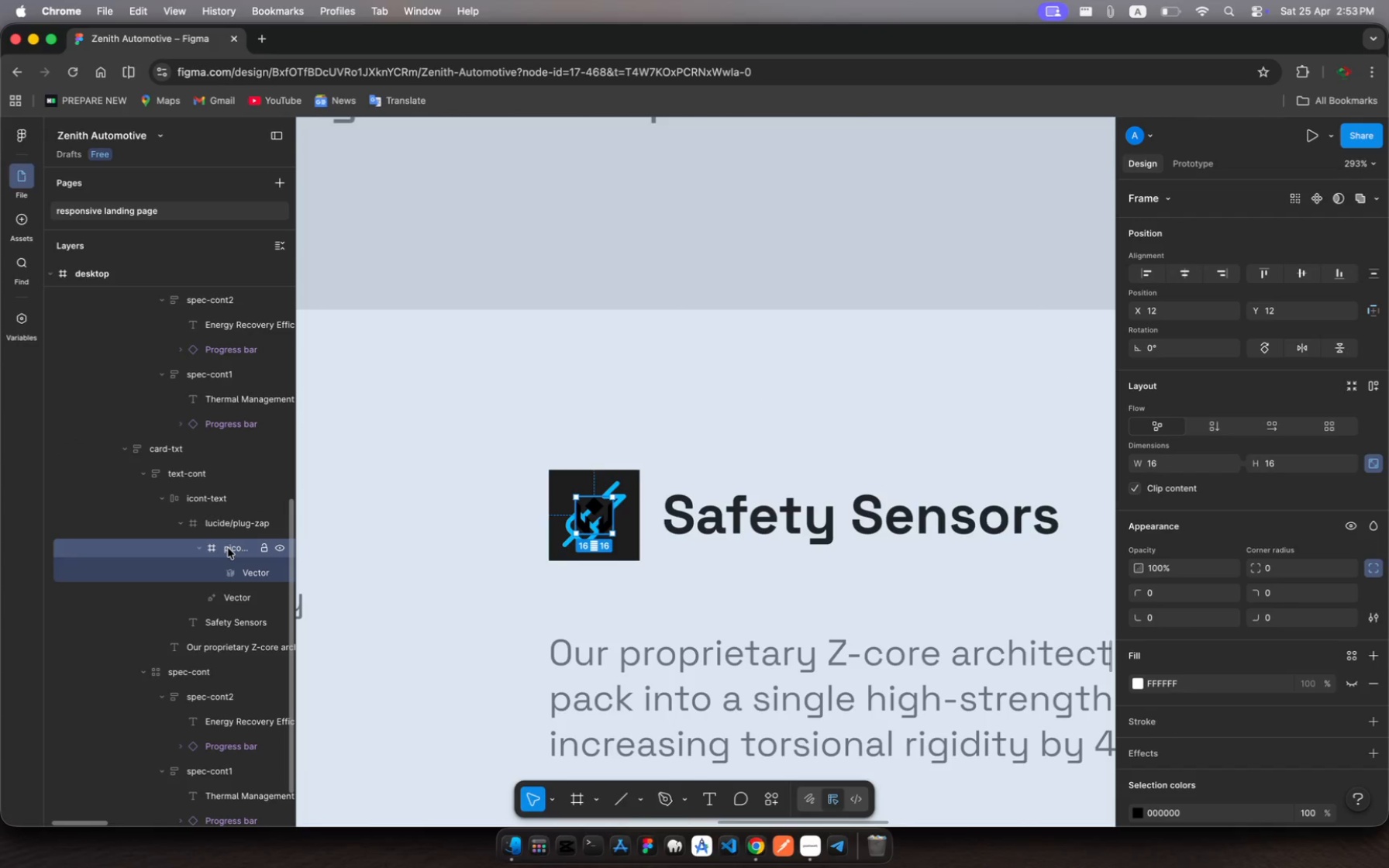 
left_click_drag(start_coordinate=[228, 548], to_coordinate=[210, 509])
 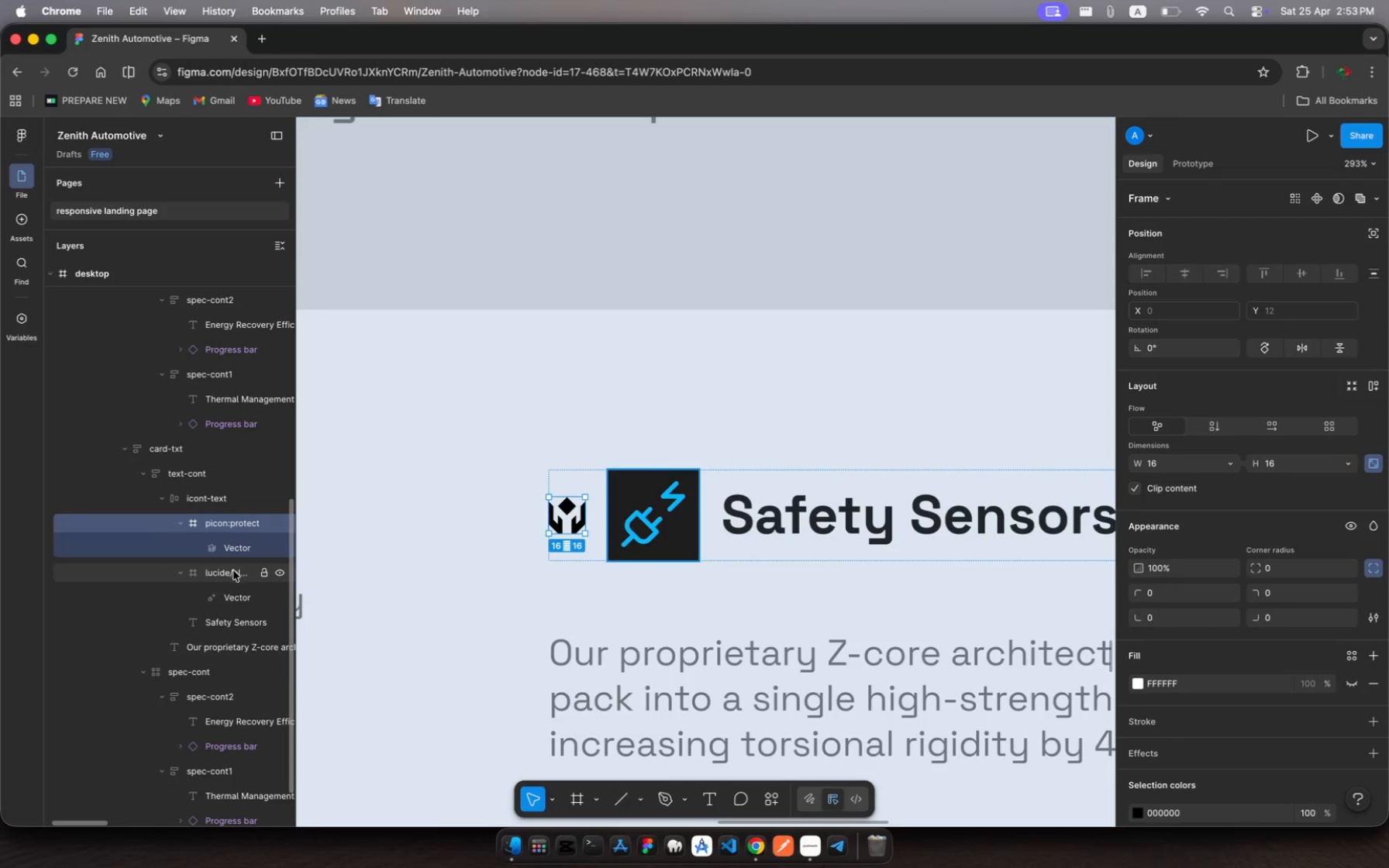 
left_click([233, 579])
 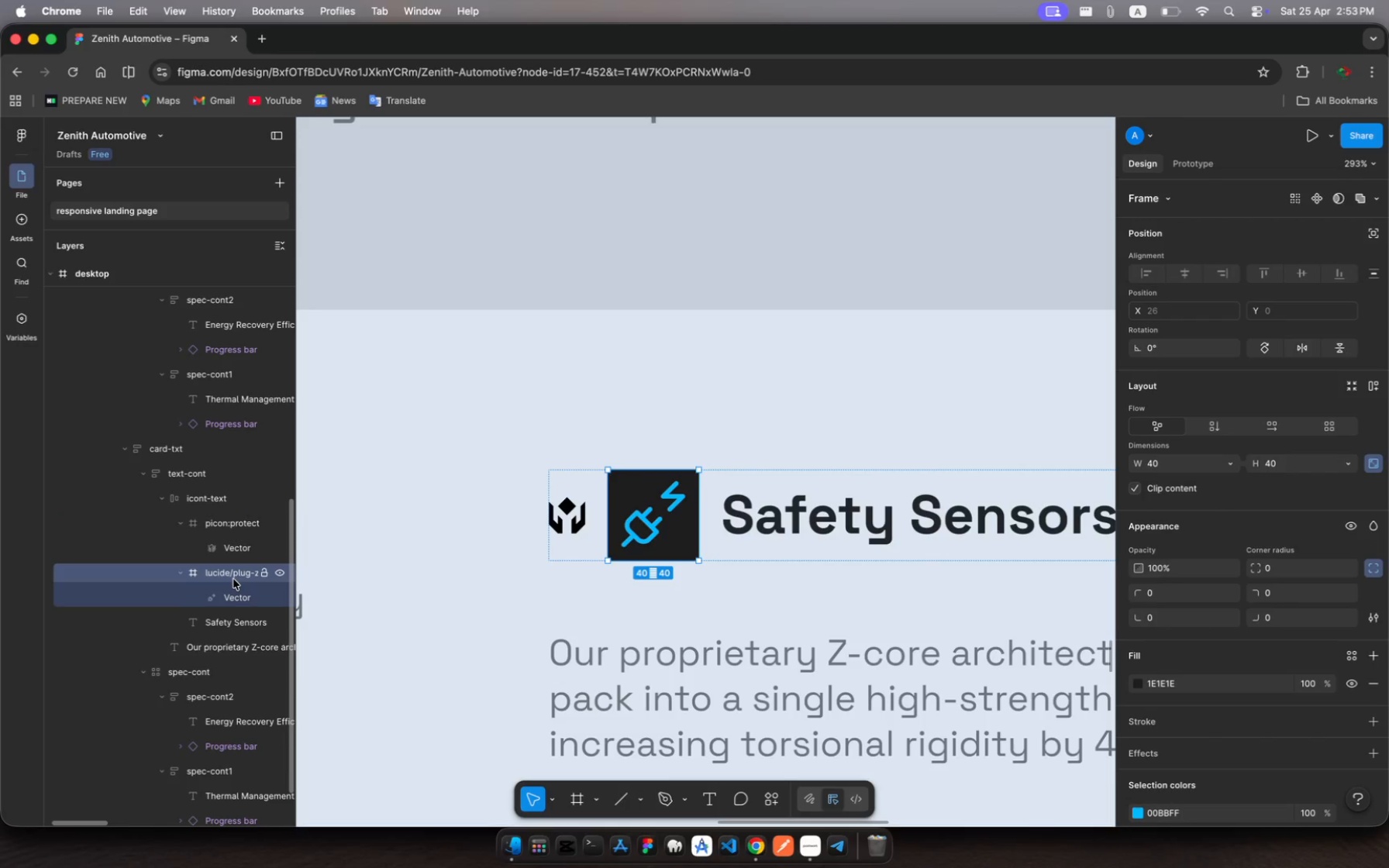 
key(Backspace)
 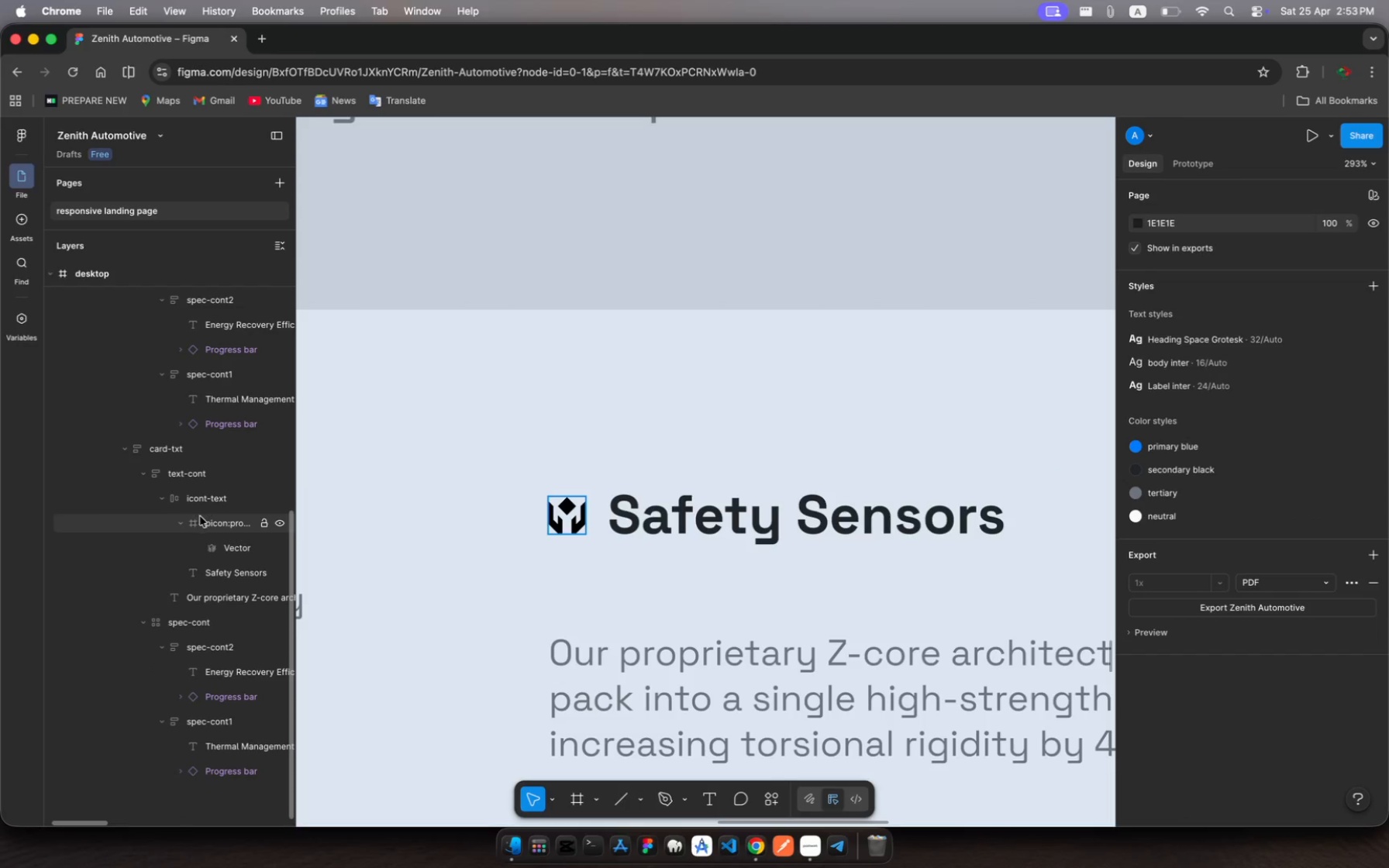 
left_click([211, 526])
 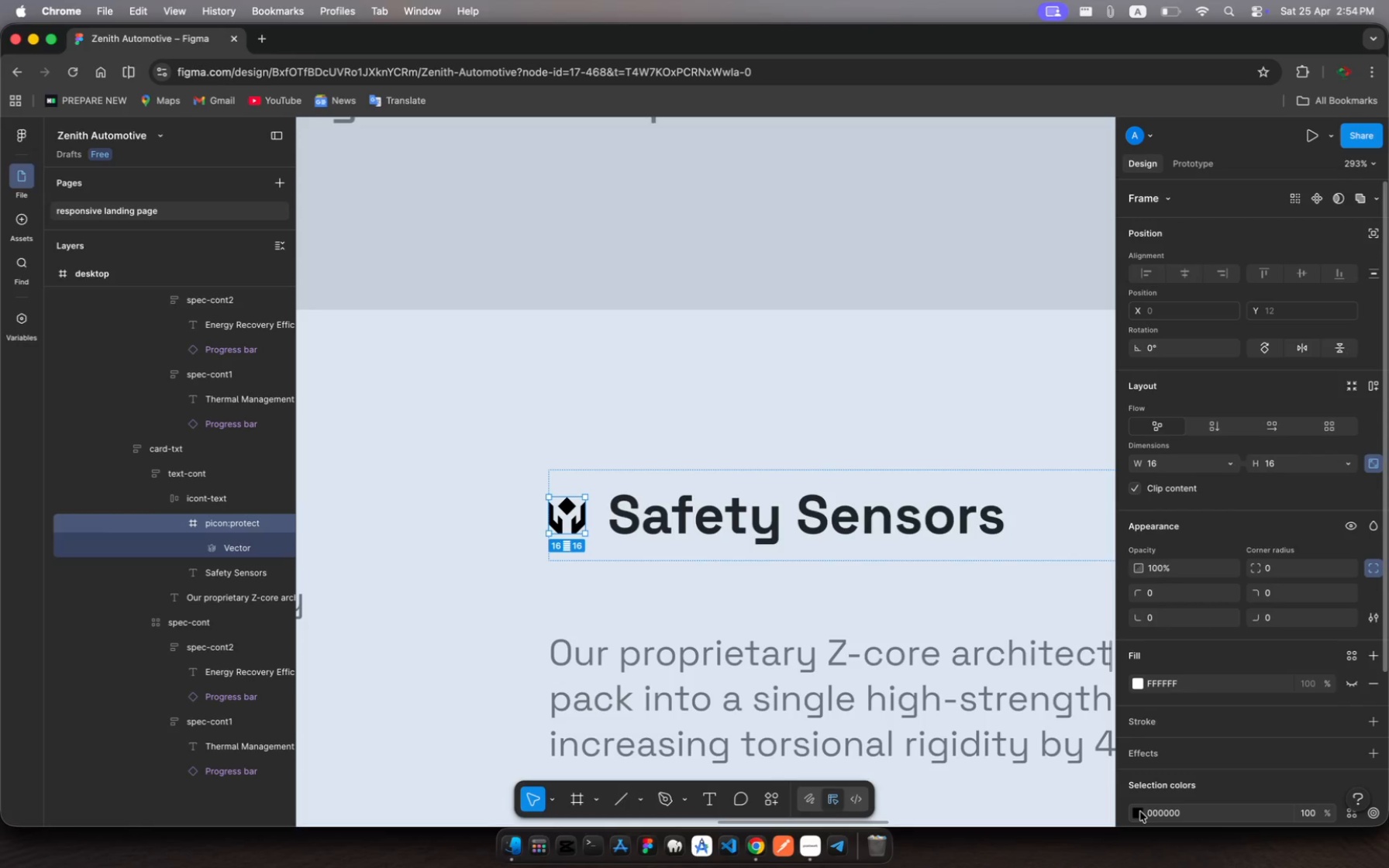 
wait(5.67)
 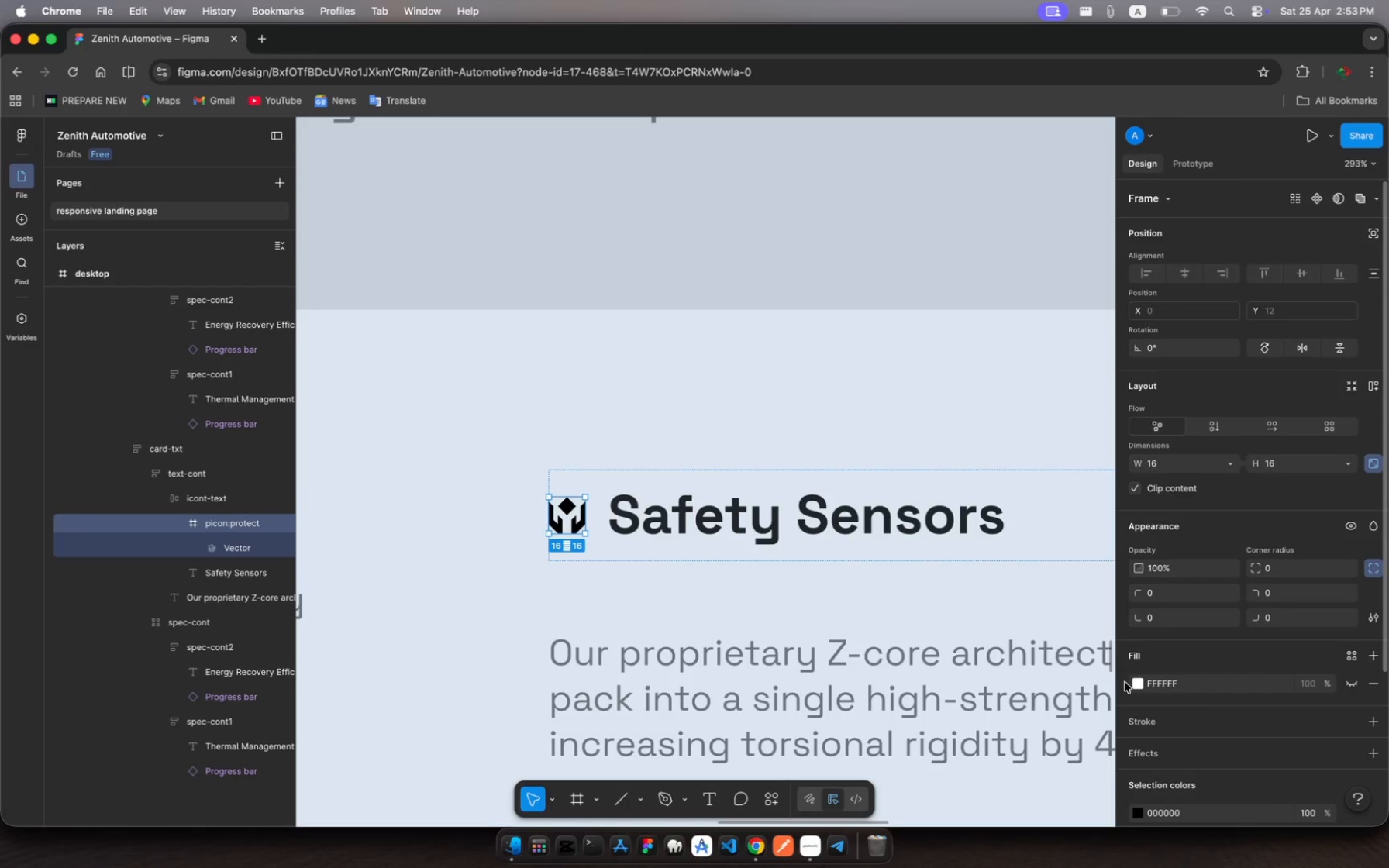 
left_click([1140, 811])
 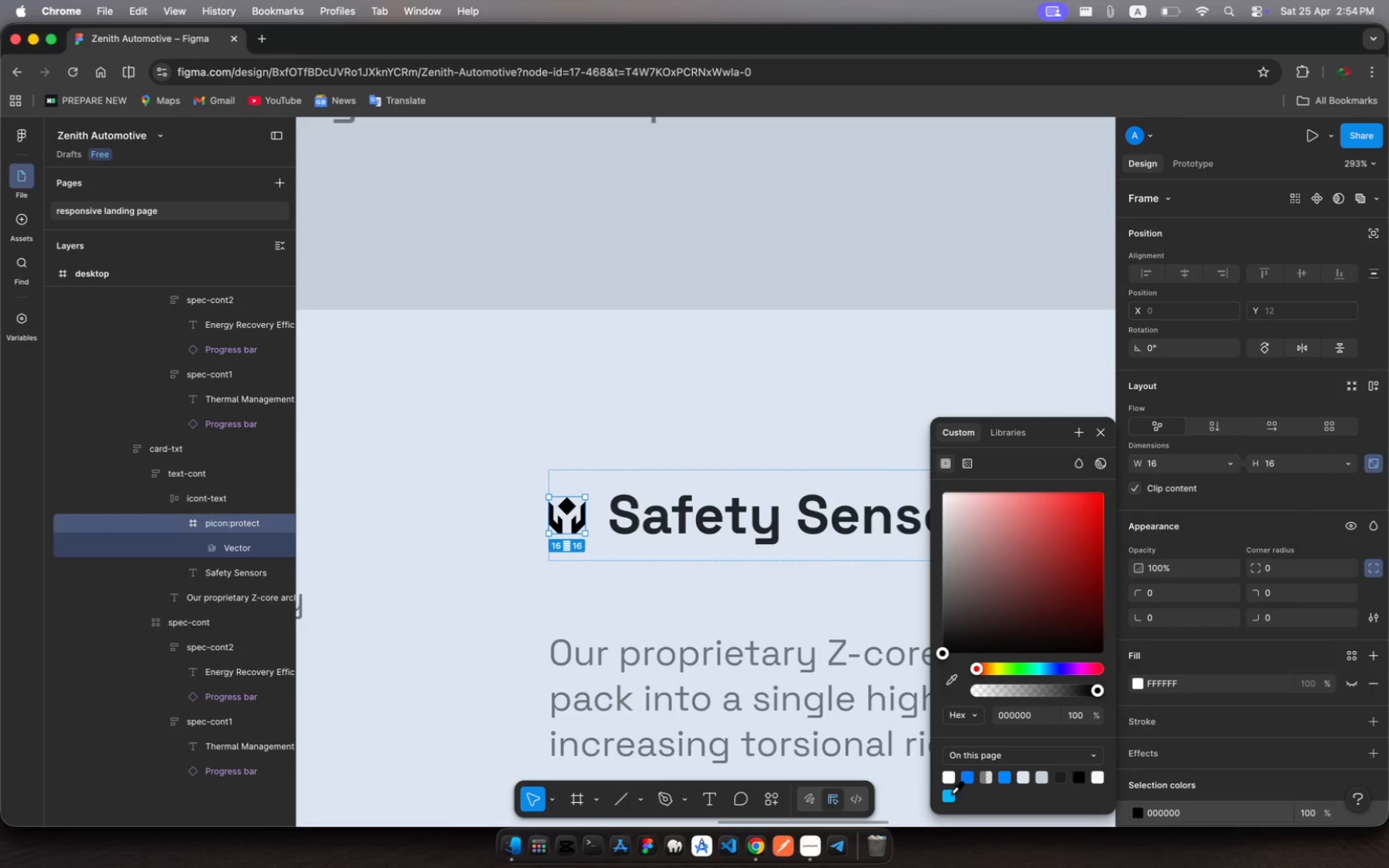 
wait(6.75)
 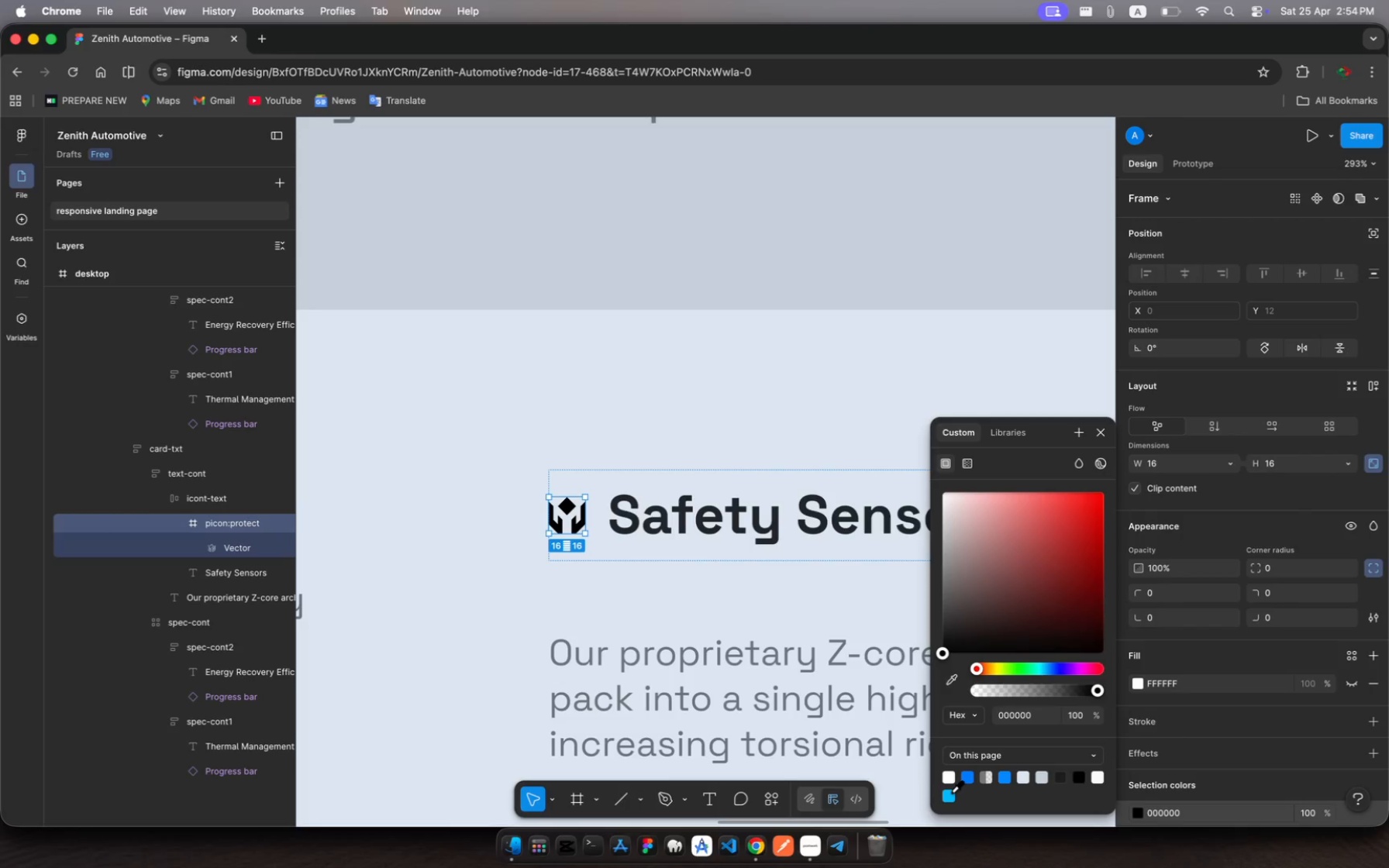 
left_click([951, 793])
 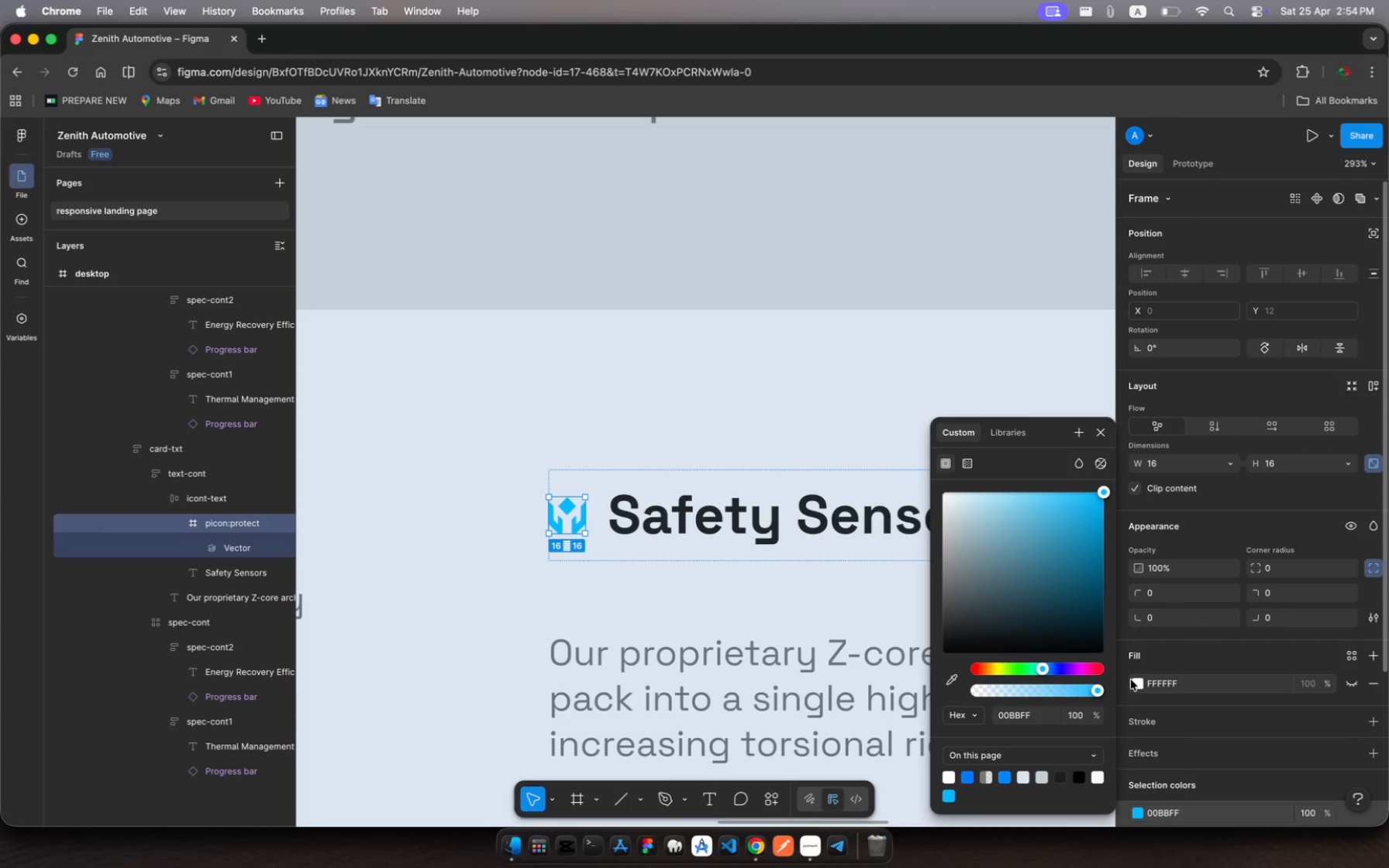 
wait(5.74)
 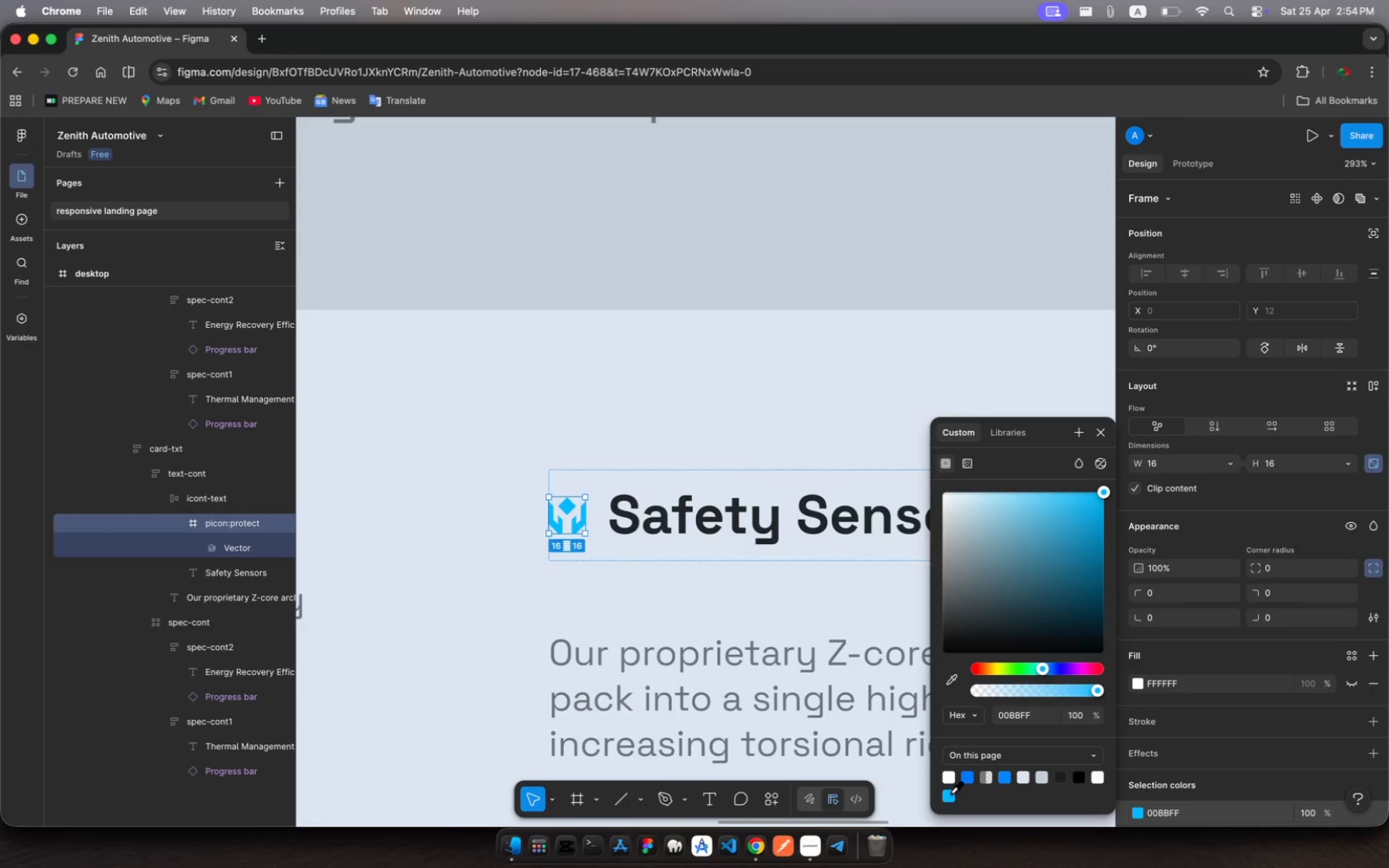 
left_click([1139, 683])
 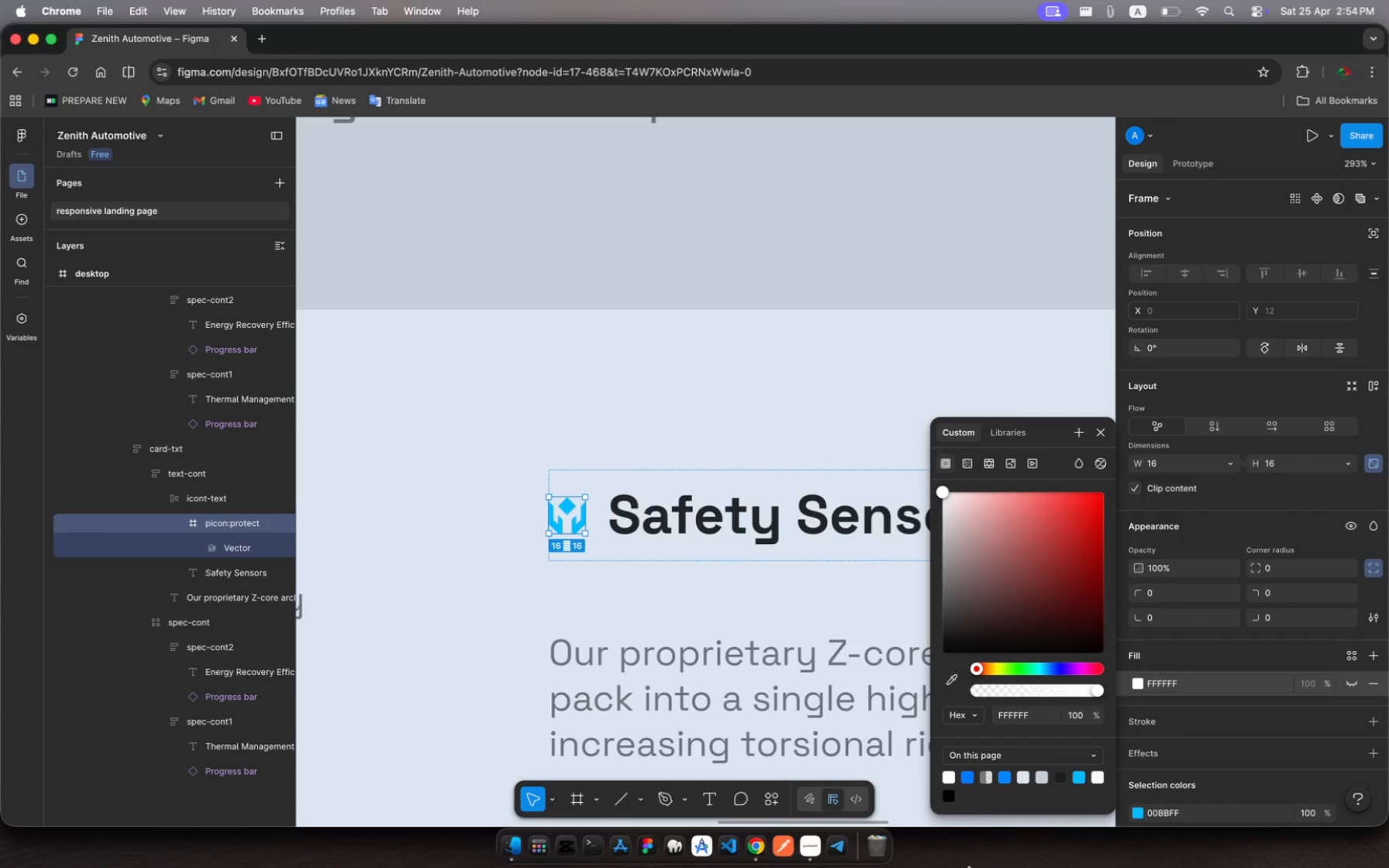 
left_click([950, 799])
 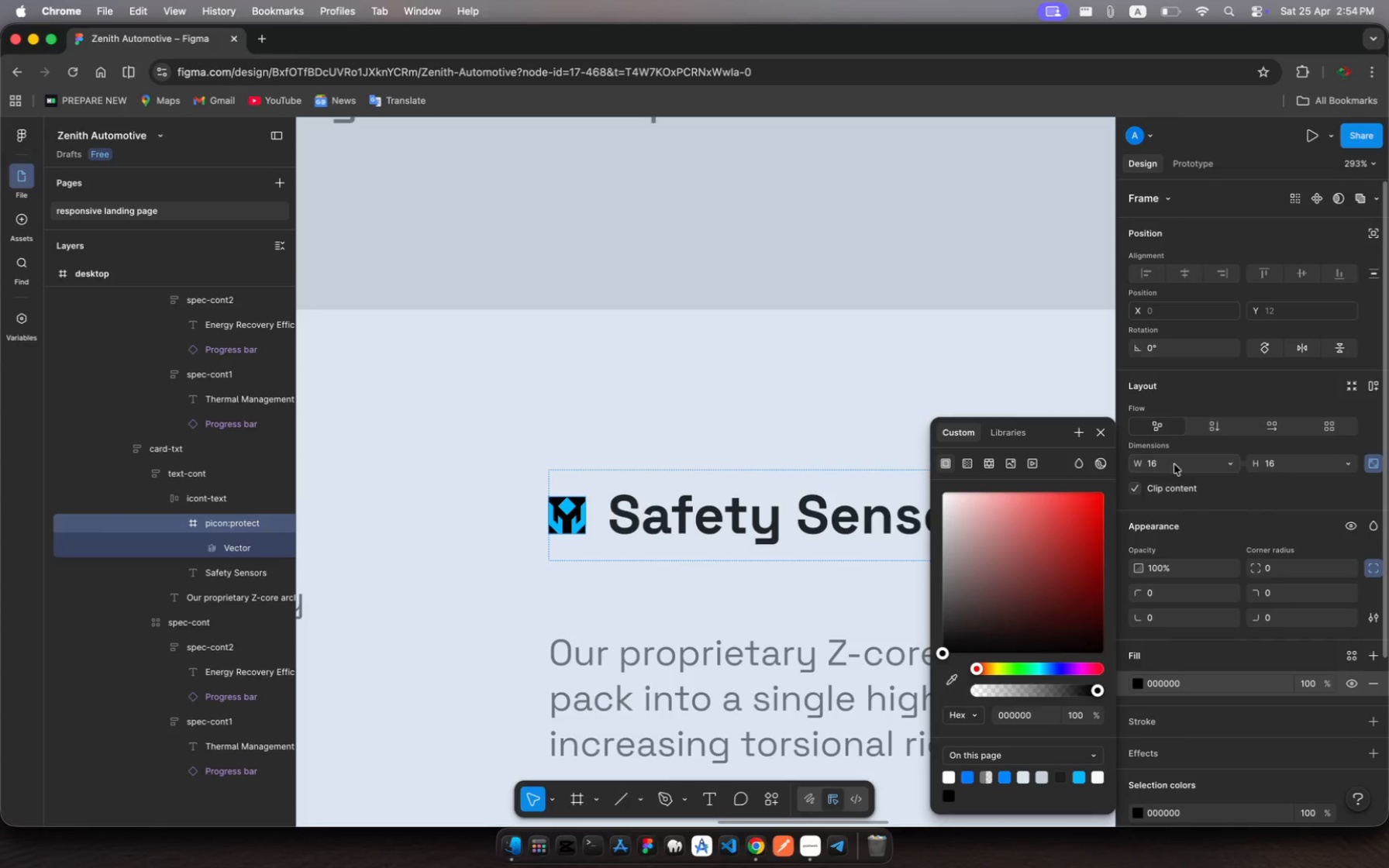 
wait(5.64)
 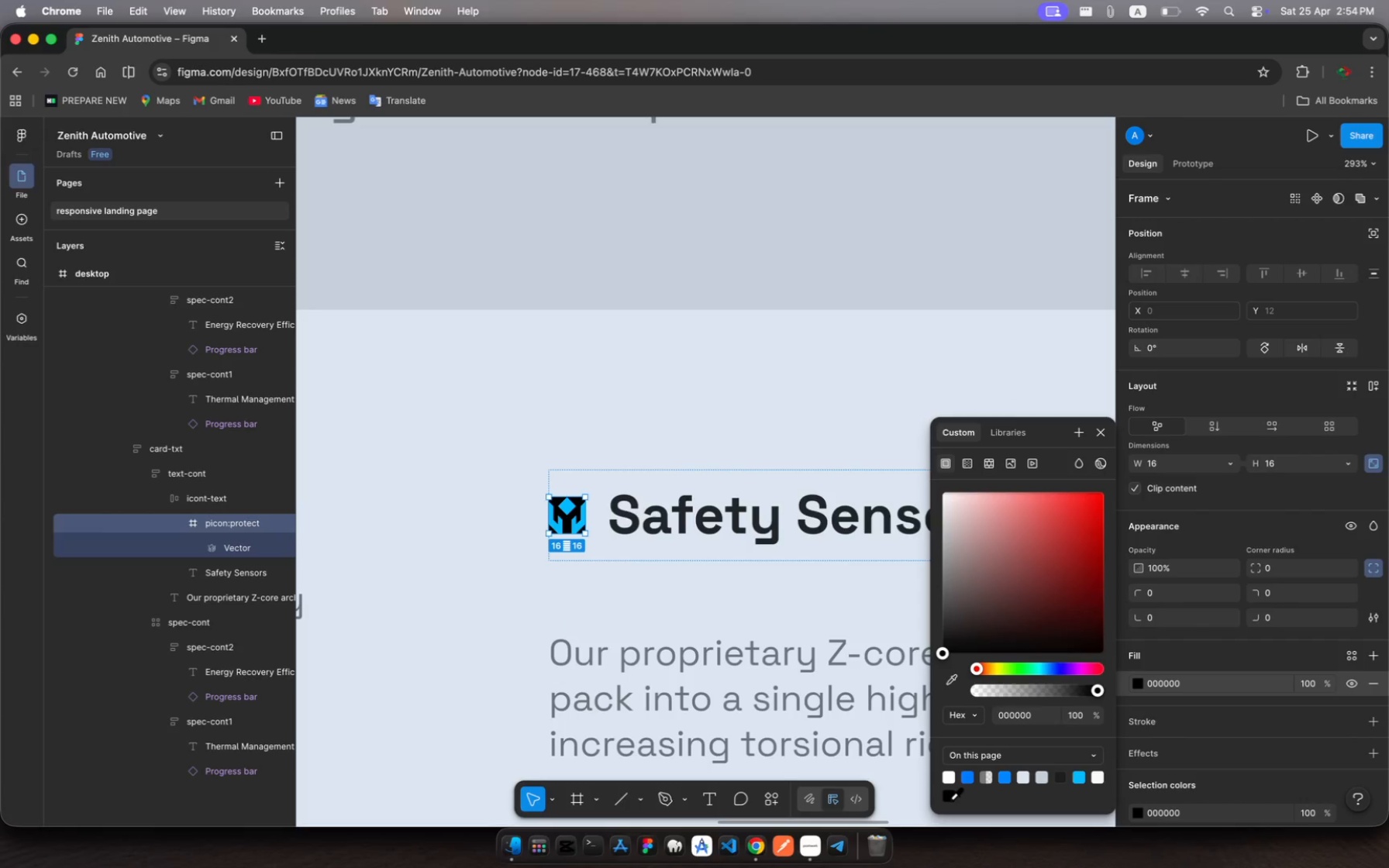 
left_click([1170, 464])
 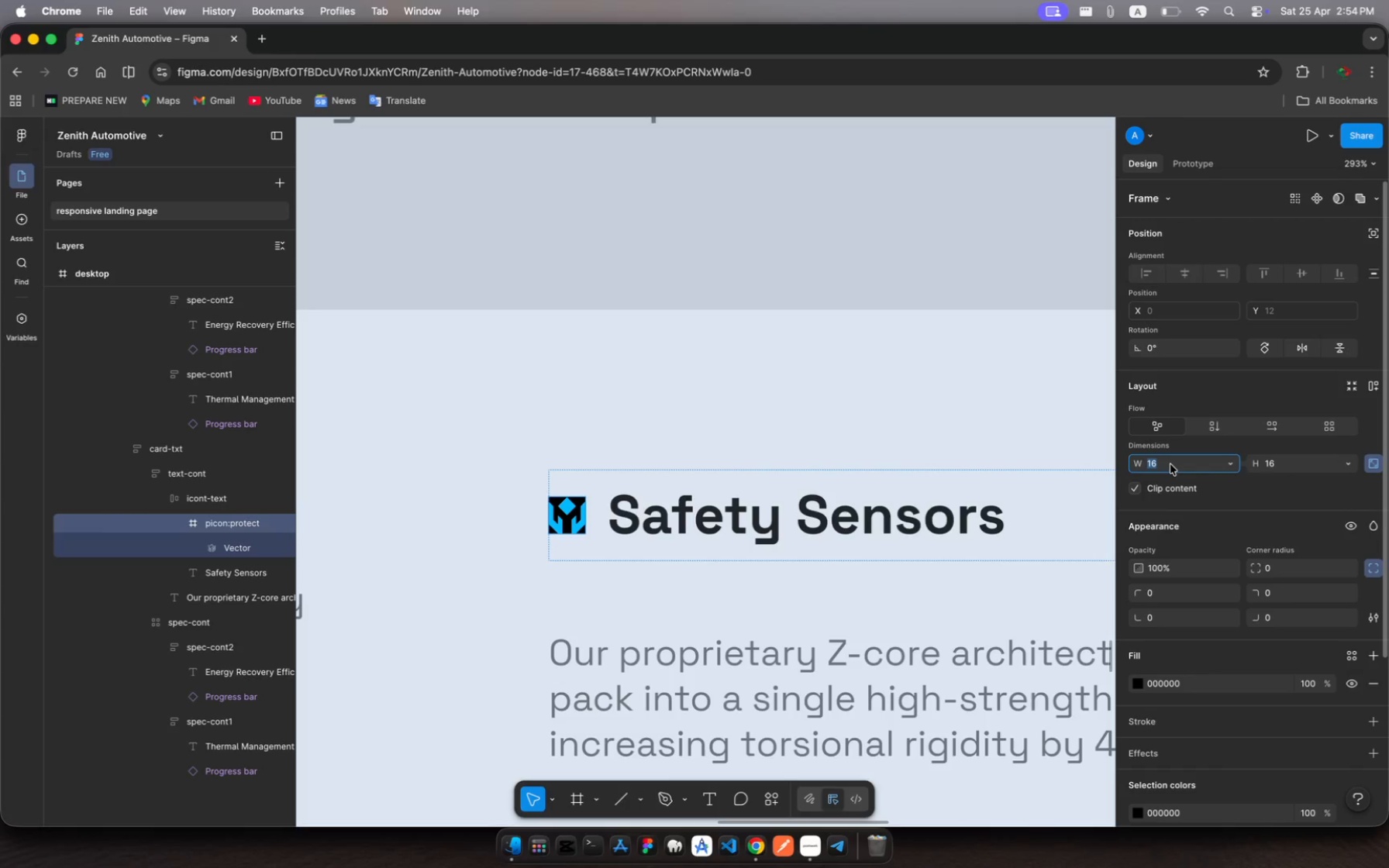 
hold_key(key=7, duration=0.33)
 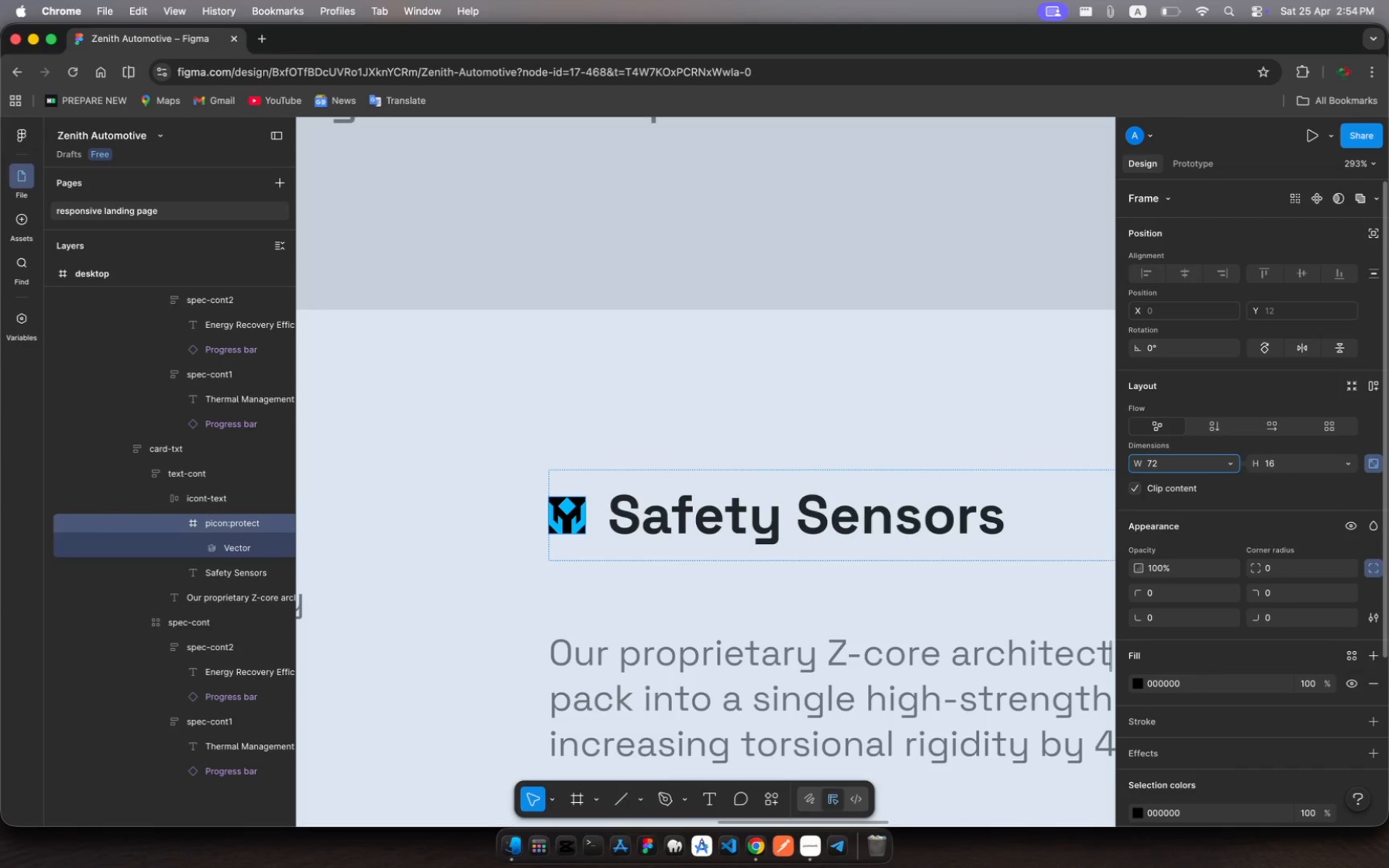 
key(2)
 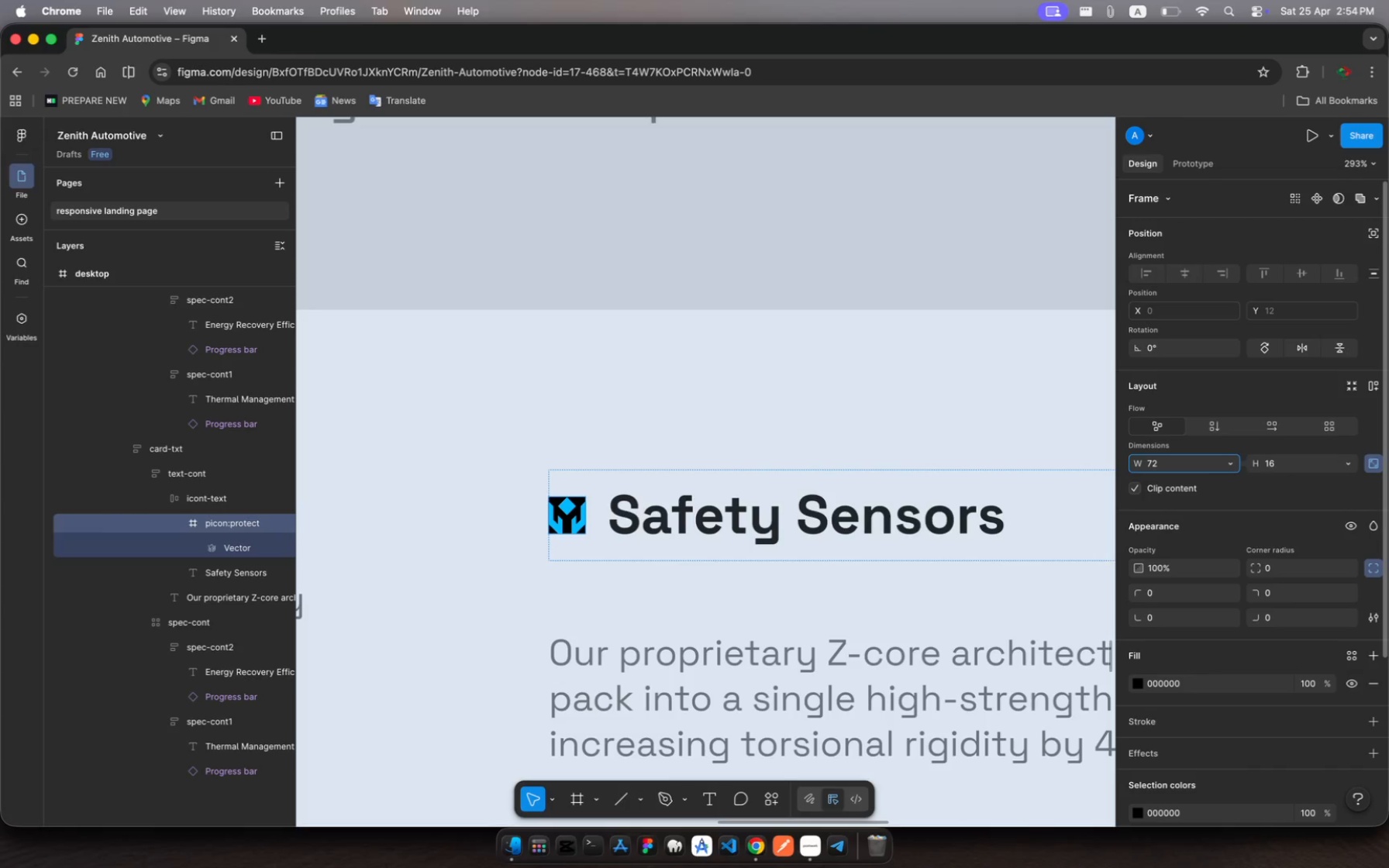 
key(Enter)
 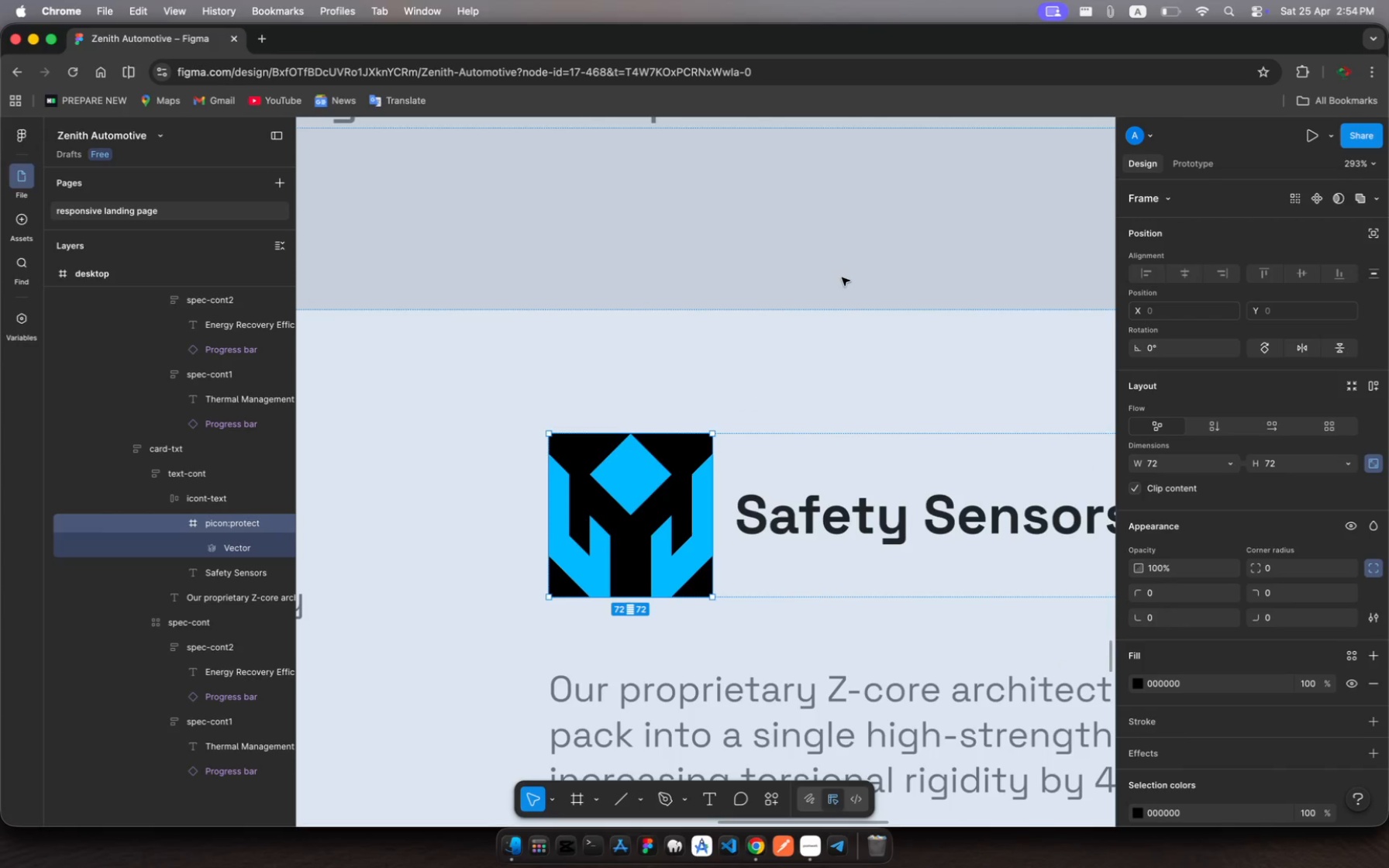 
mouse_move([768, 391])
 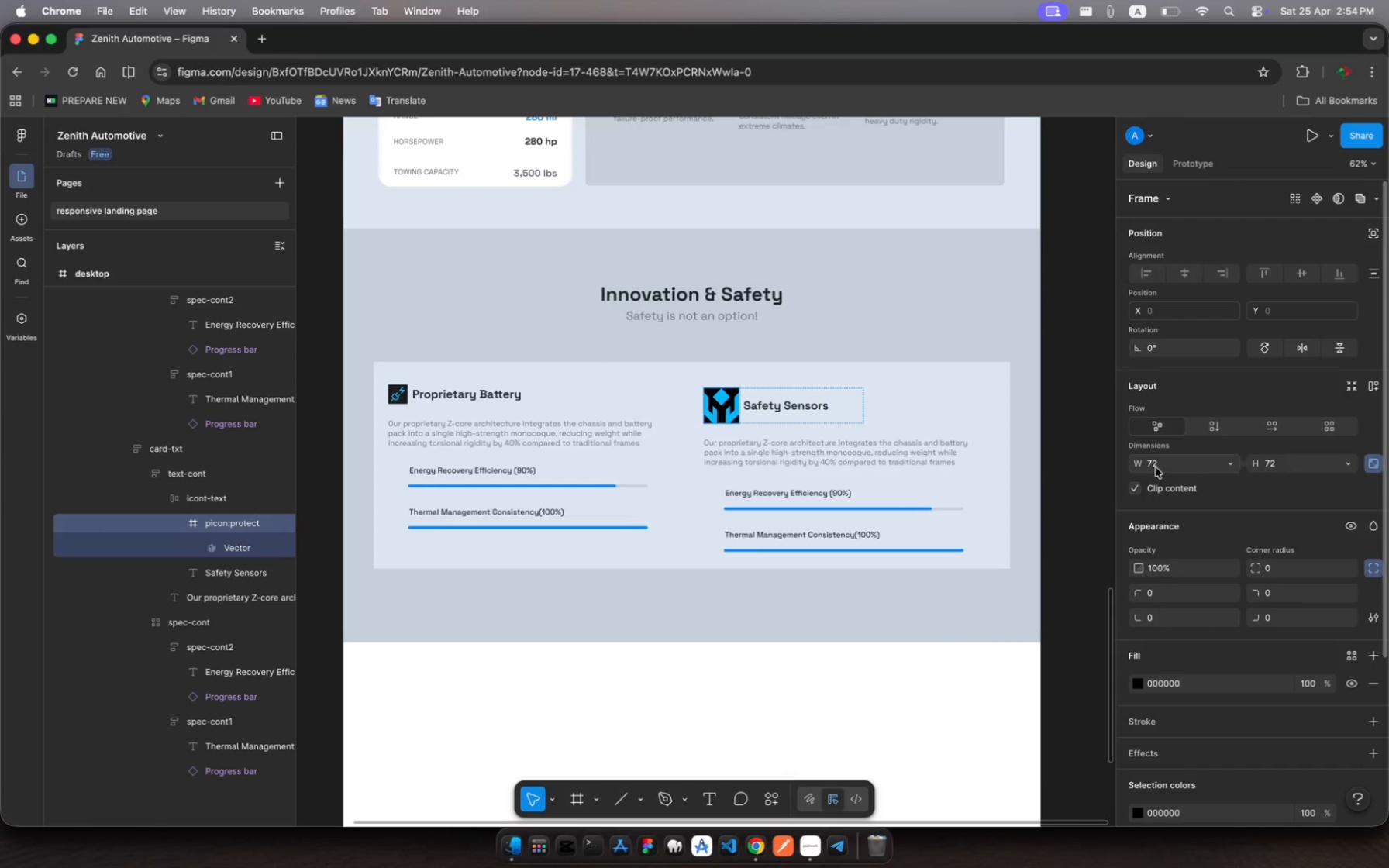 
left_click([1156, 468])
 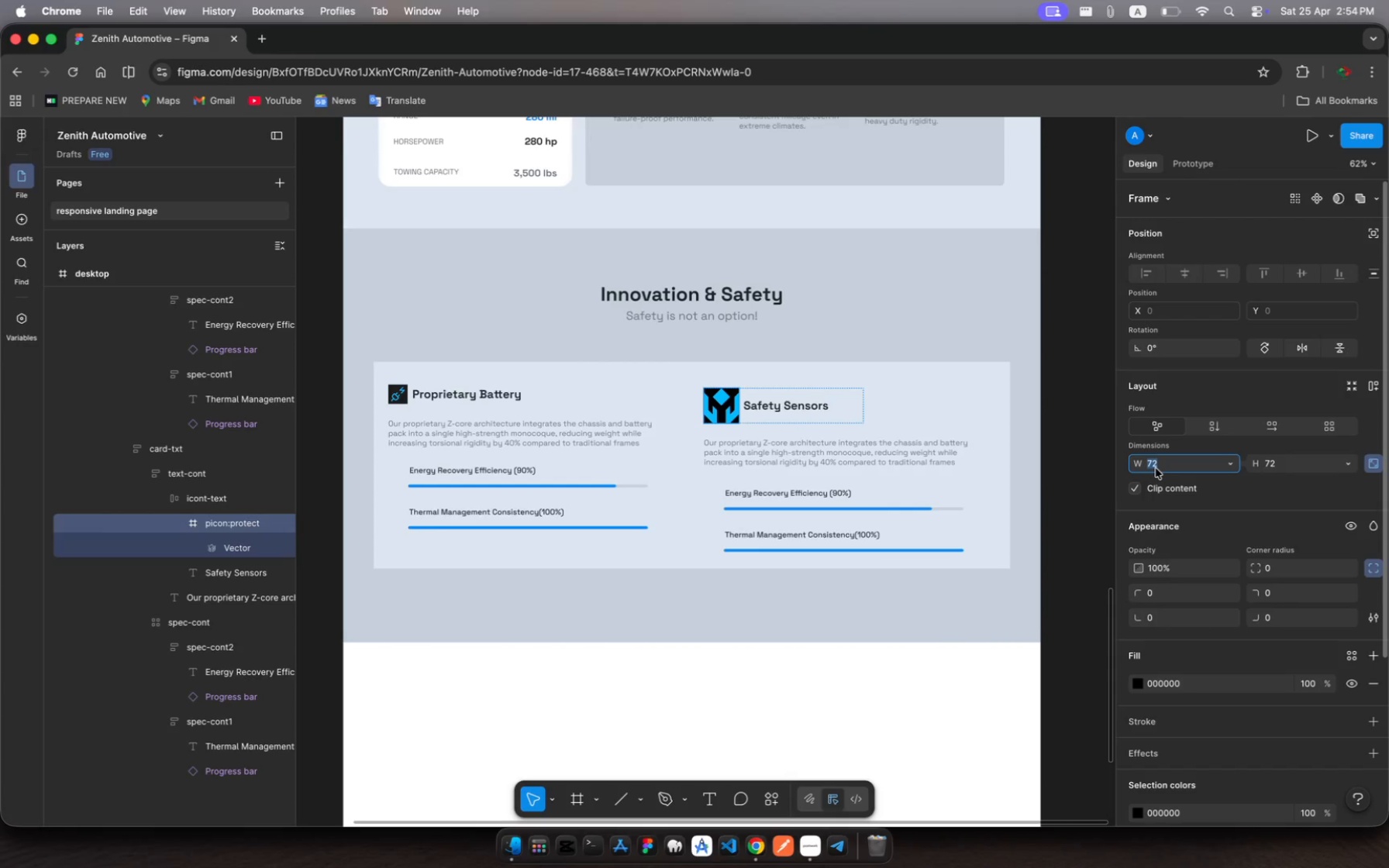 
type(64)
 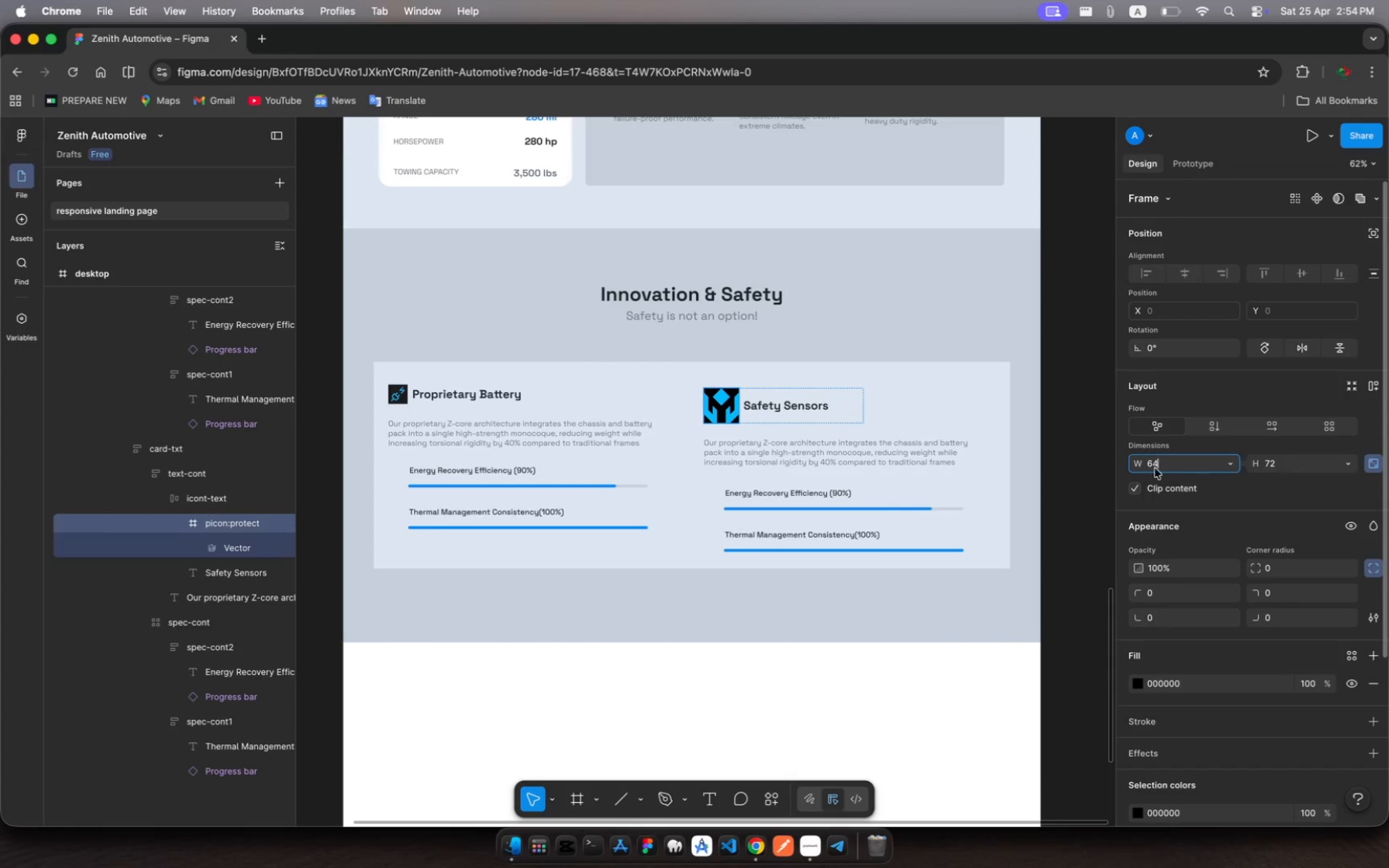 
key(Enter)
 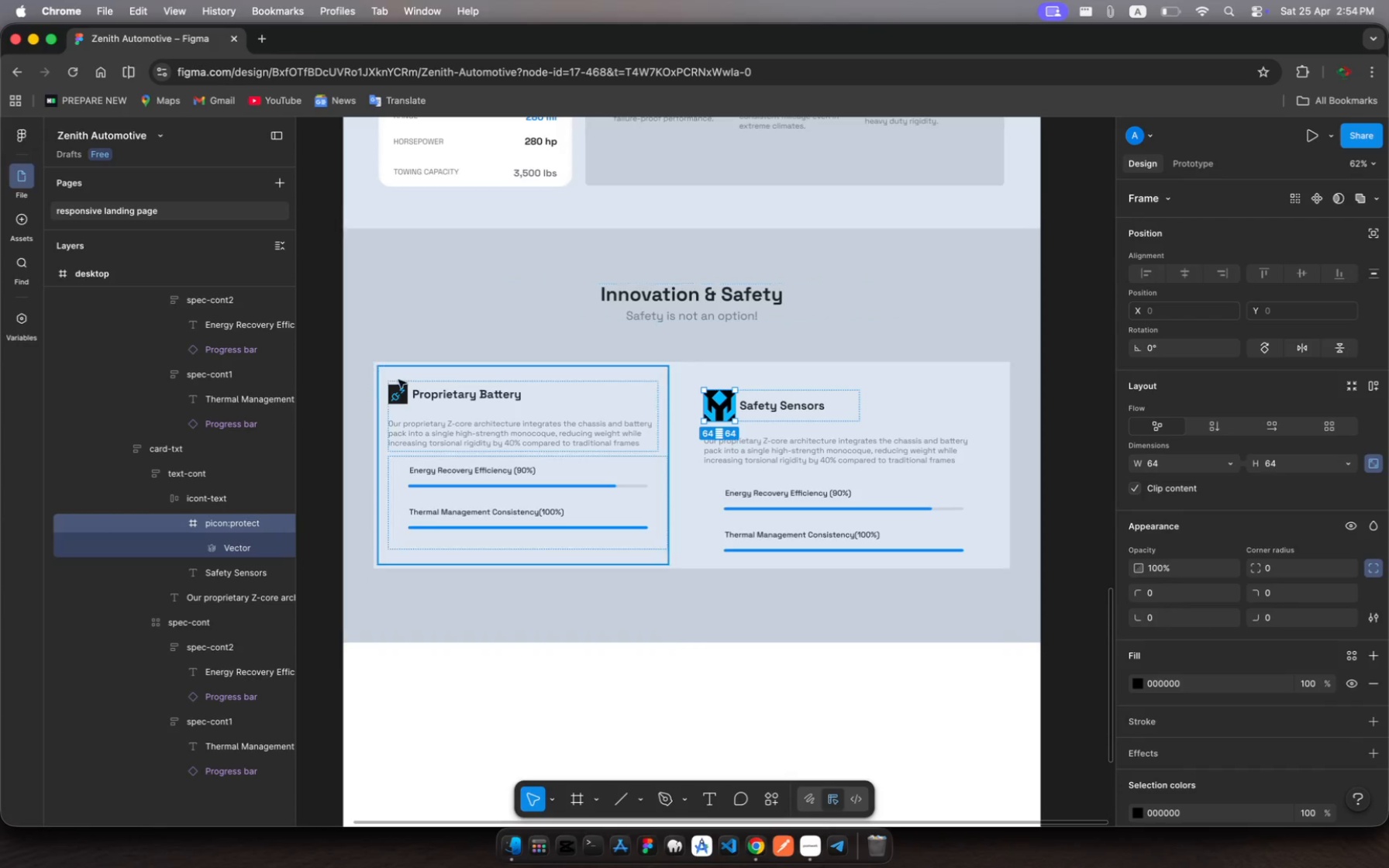 
left_click([394, 398])
 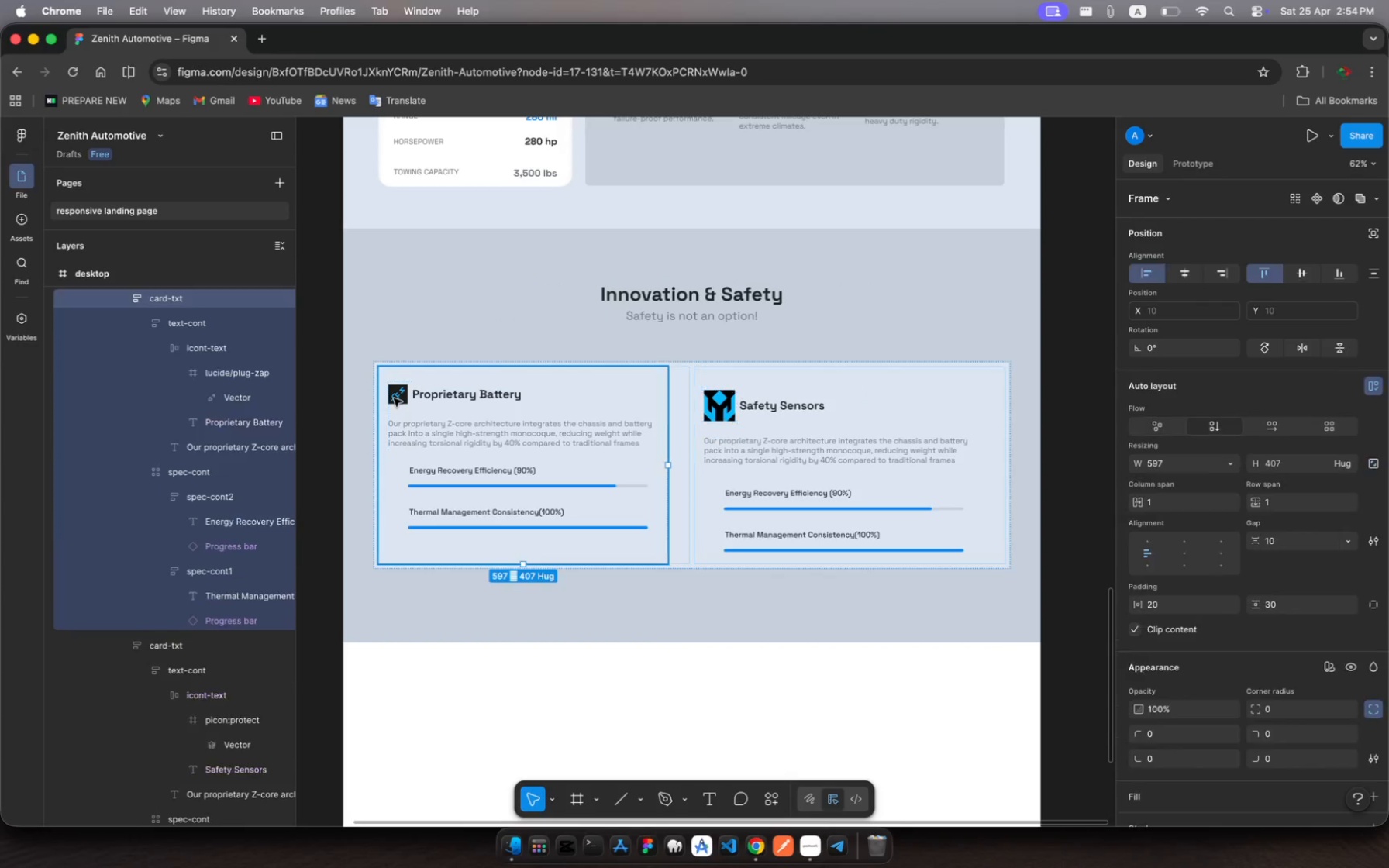 
left_click([394, 398])
 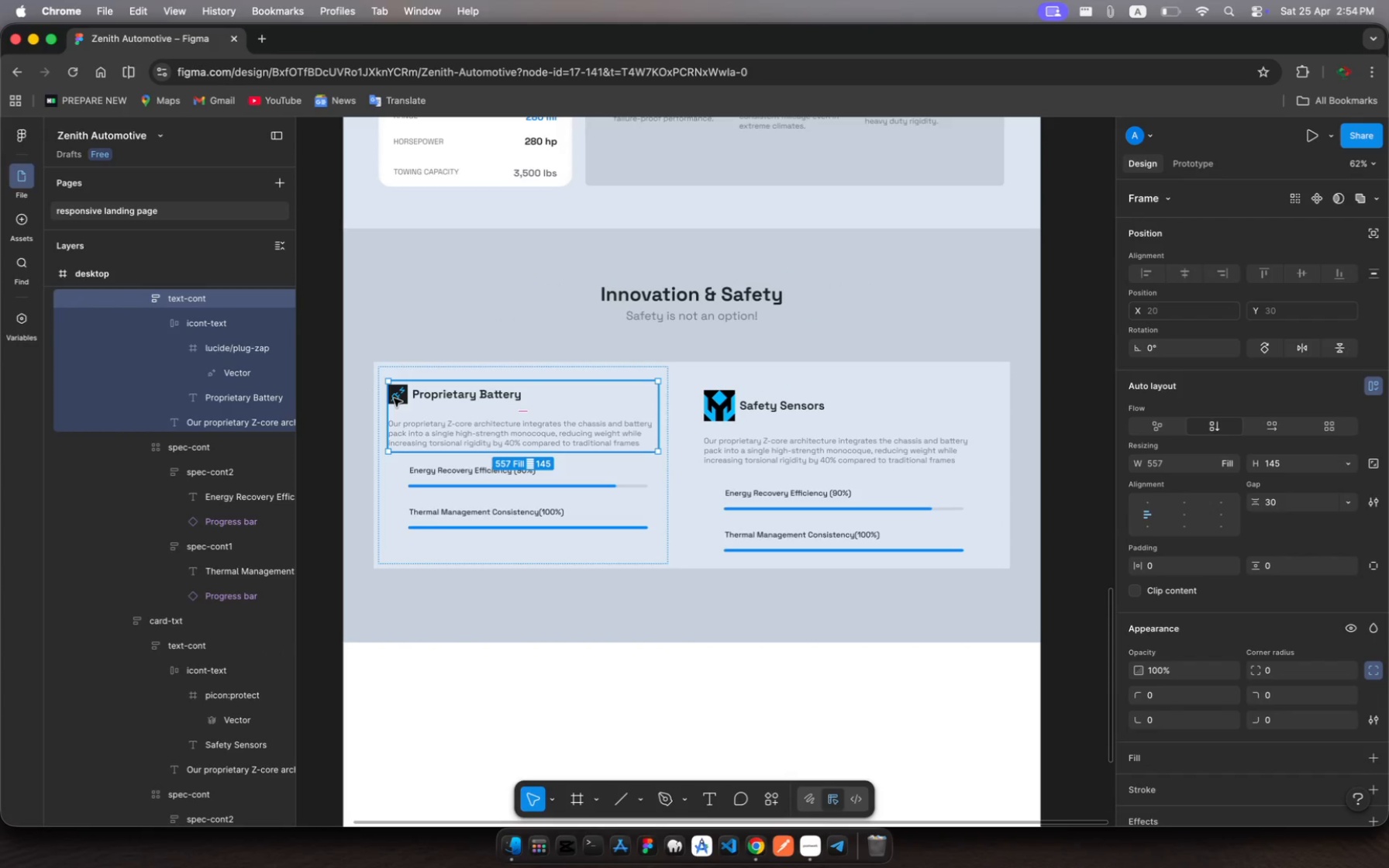 
double_click([394, 398])
 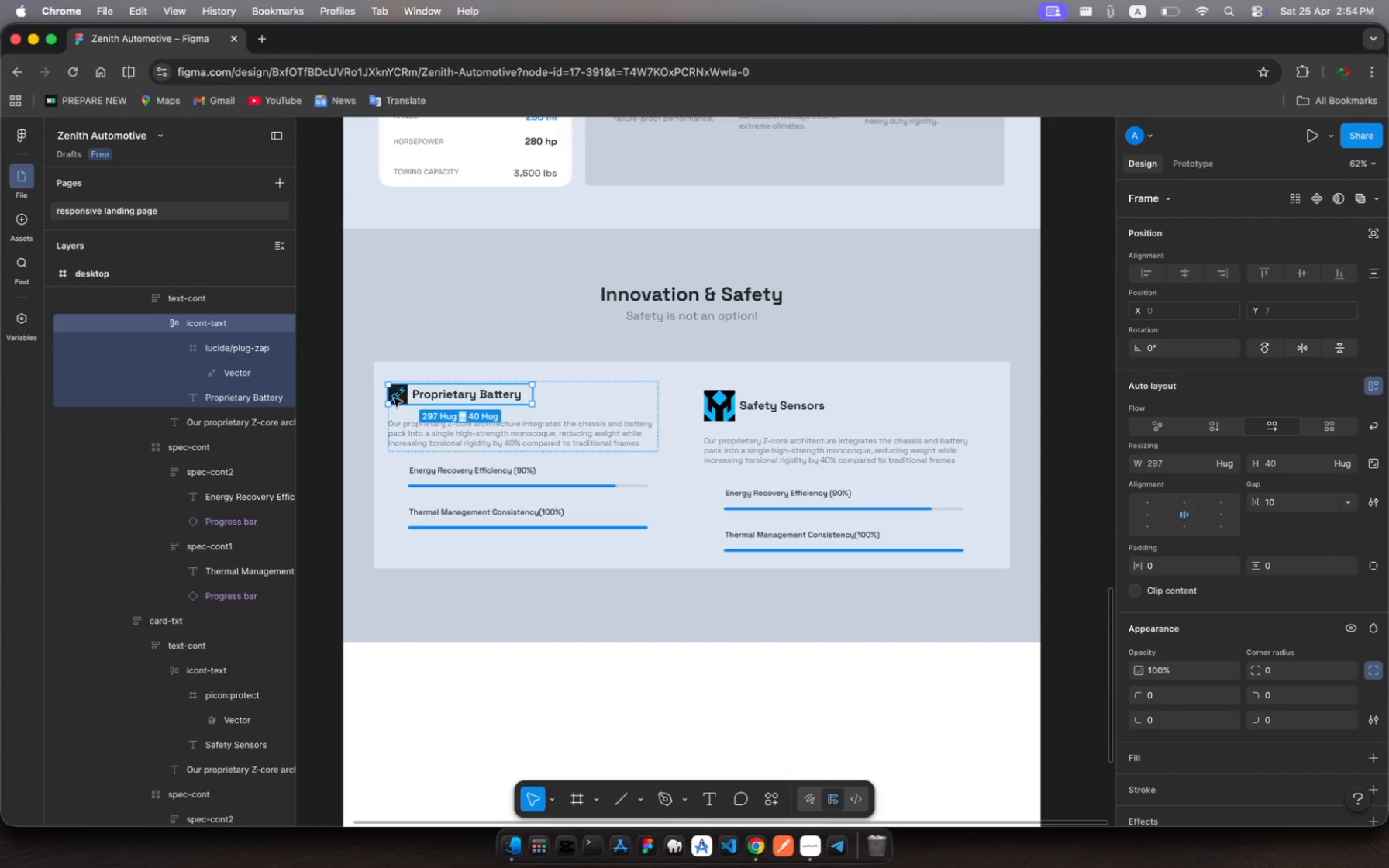 
double_click([394, 398])
 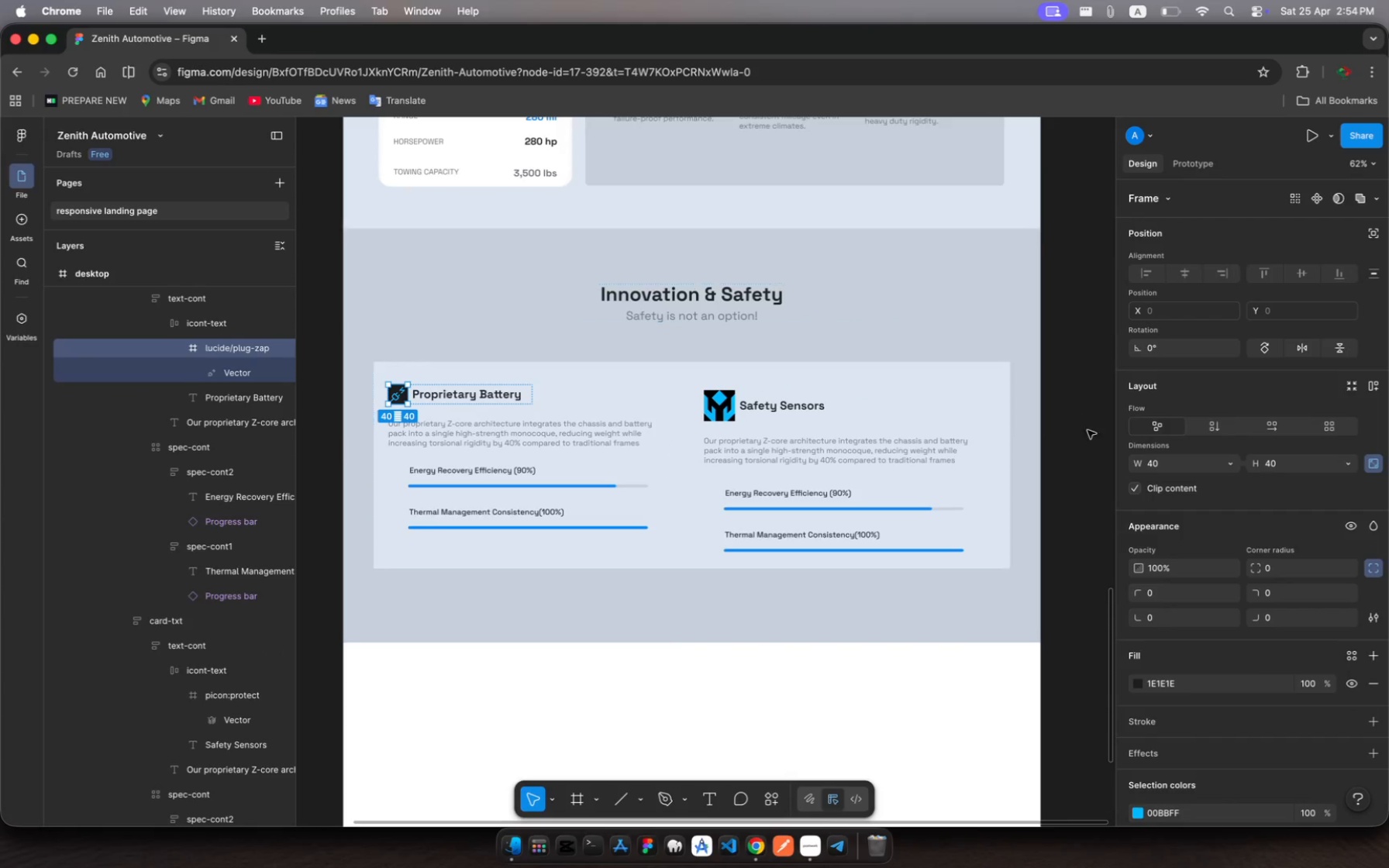 
left_click([1161, 469])
 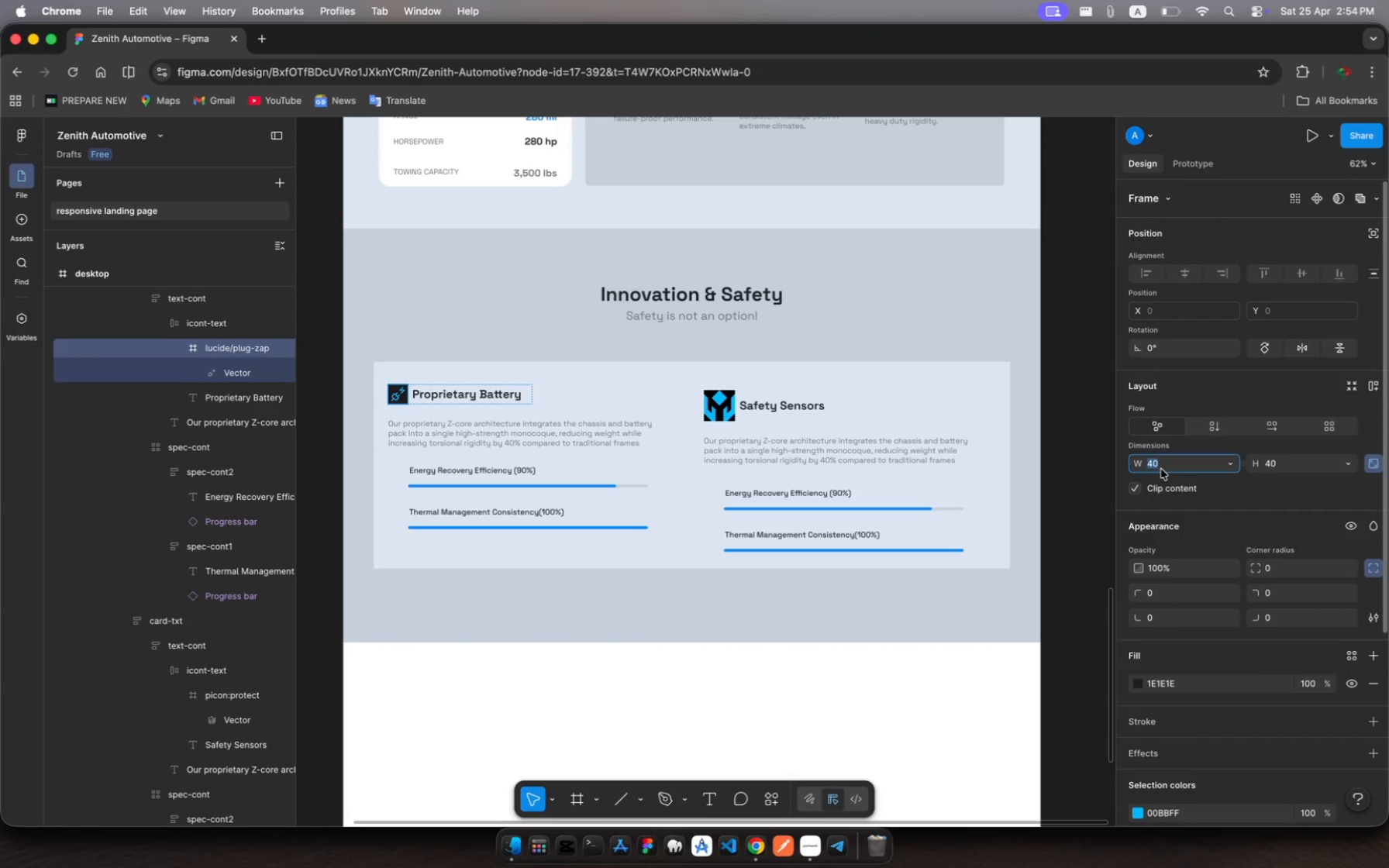 
type(64)
 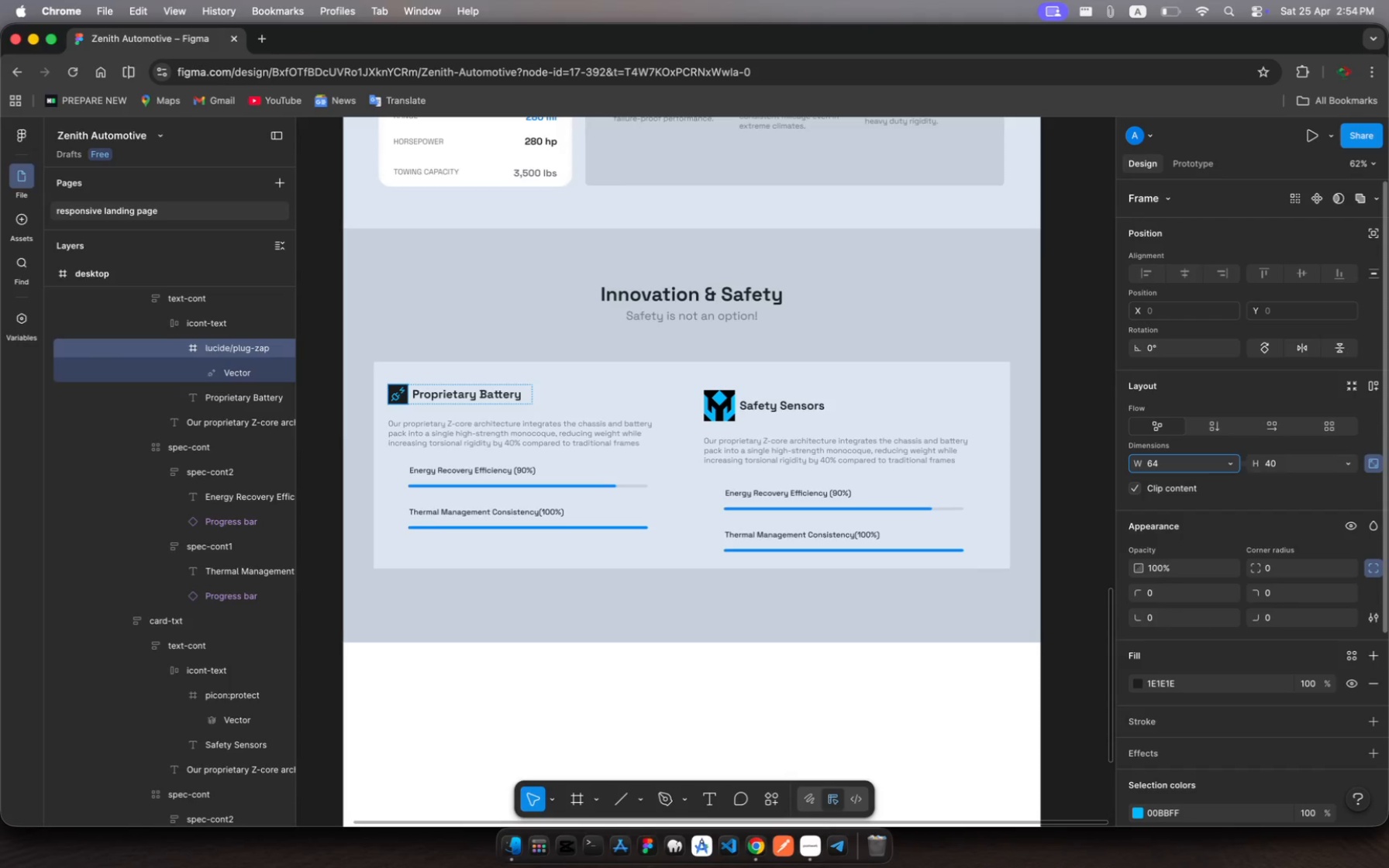 
key(Enter)
 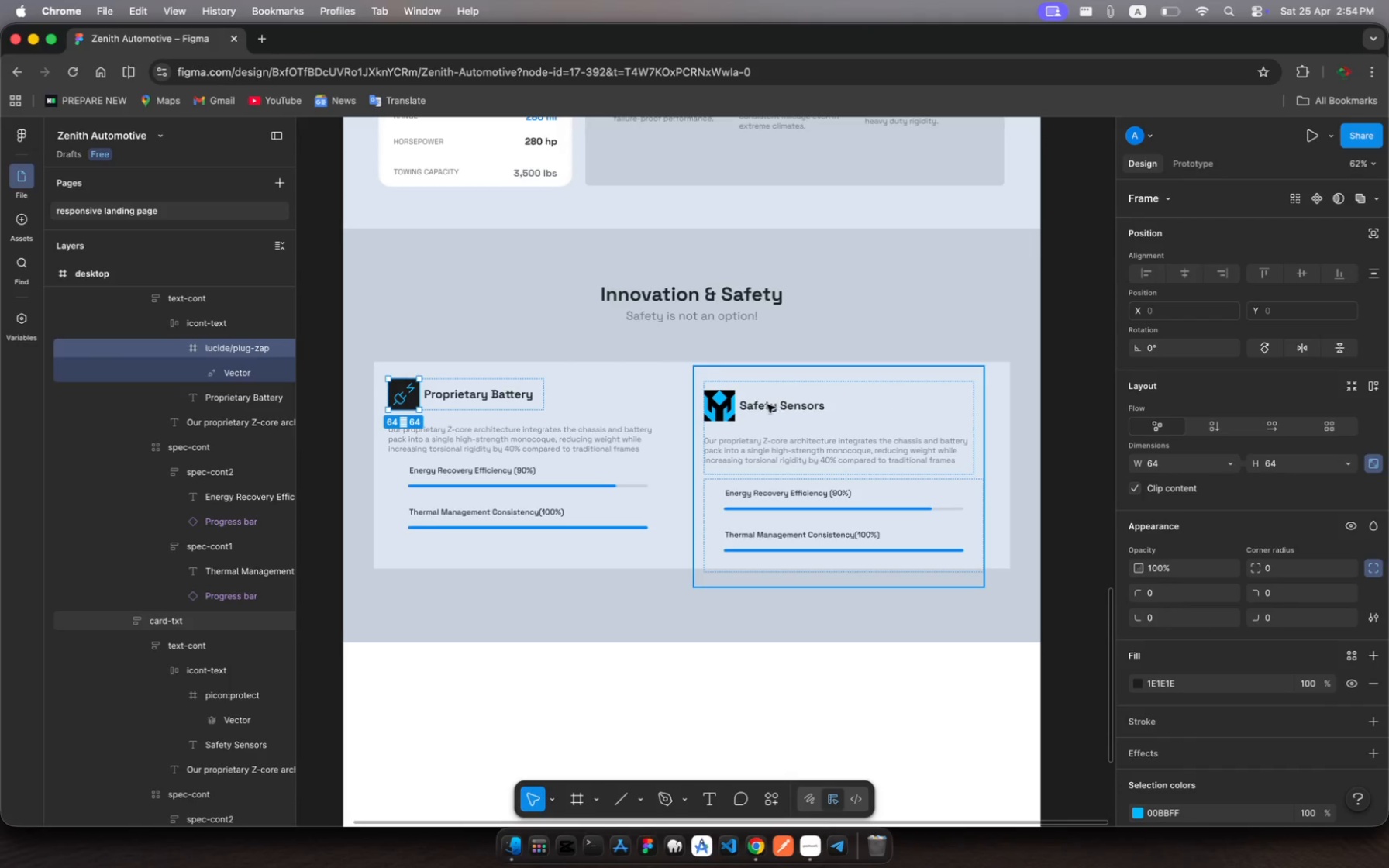 
left_click([728, 402])
 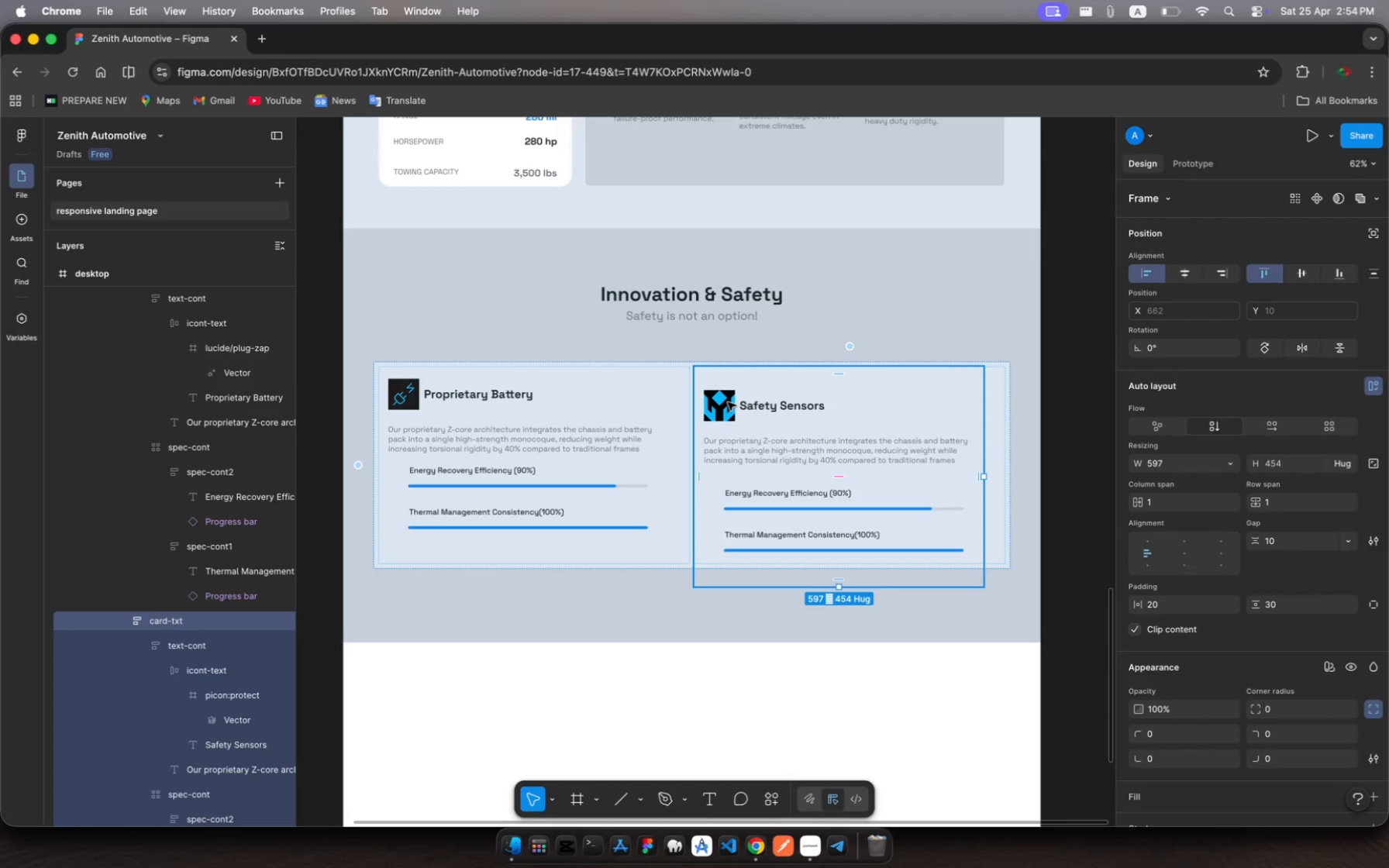 
left_click([728, 402])
 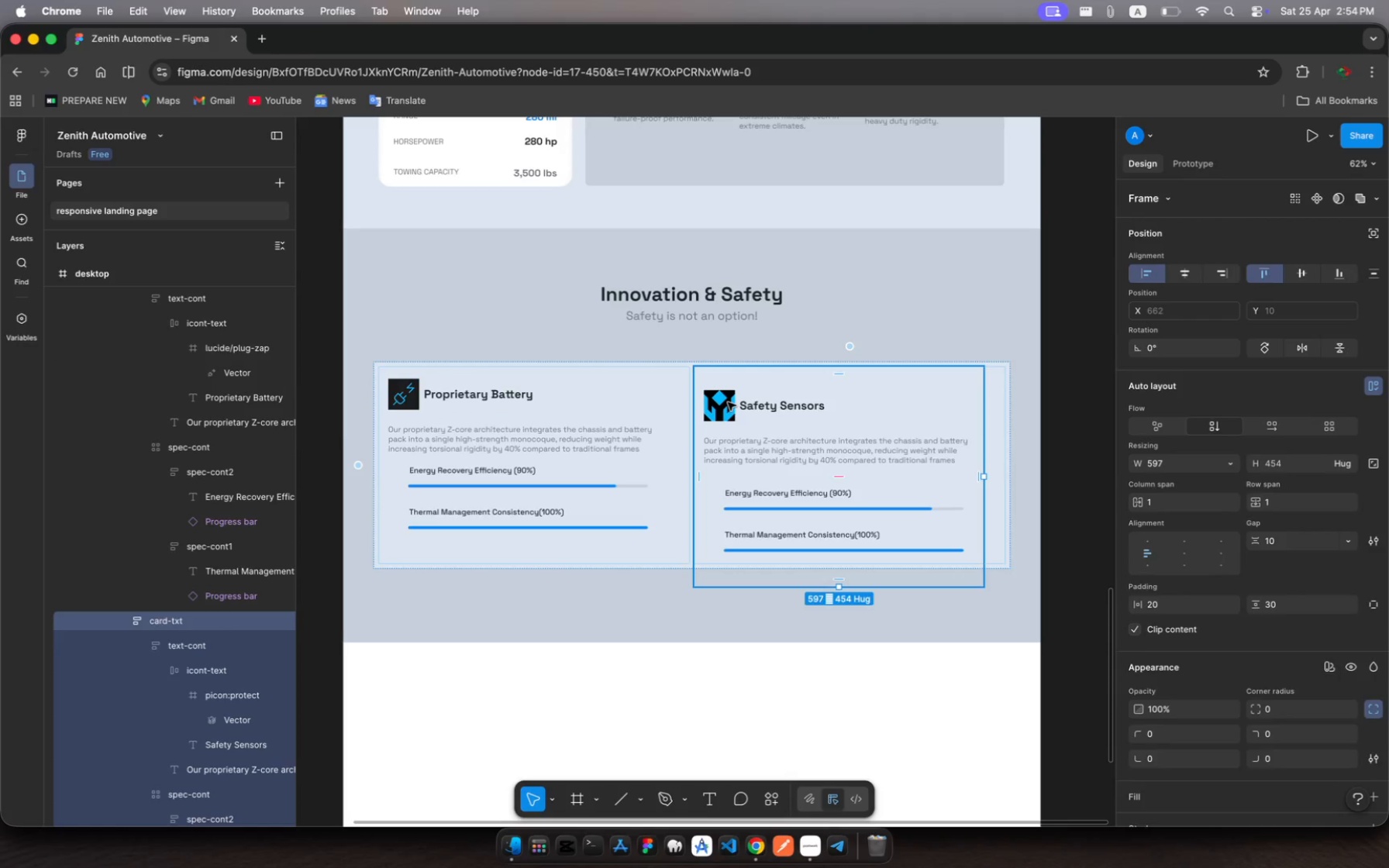 
left_click([728, 402])
 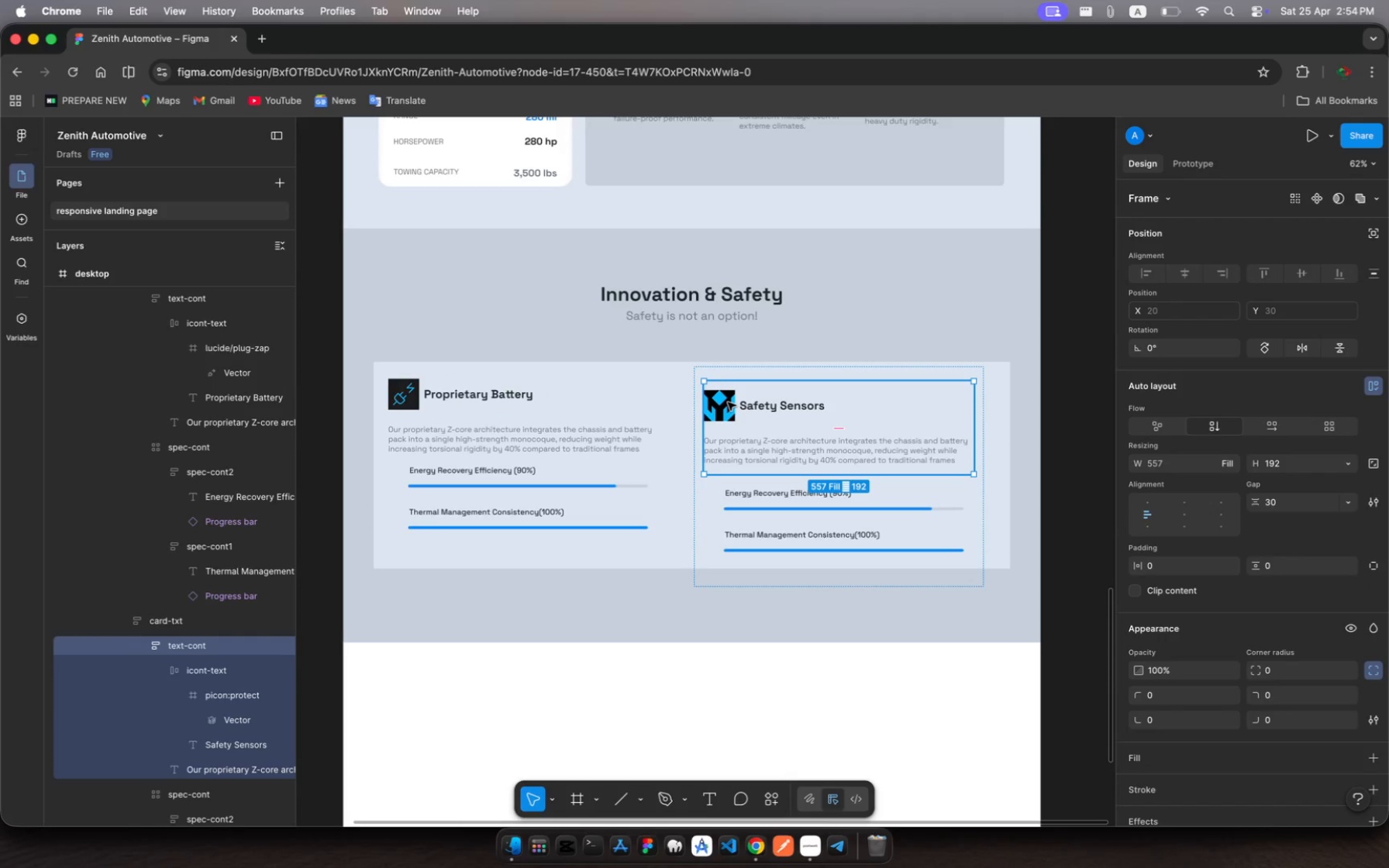 
left_click([728, 402])
 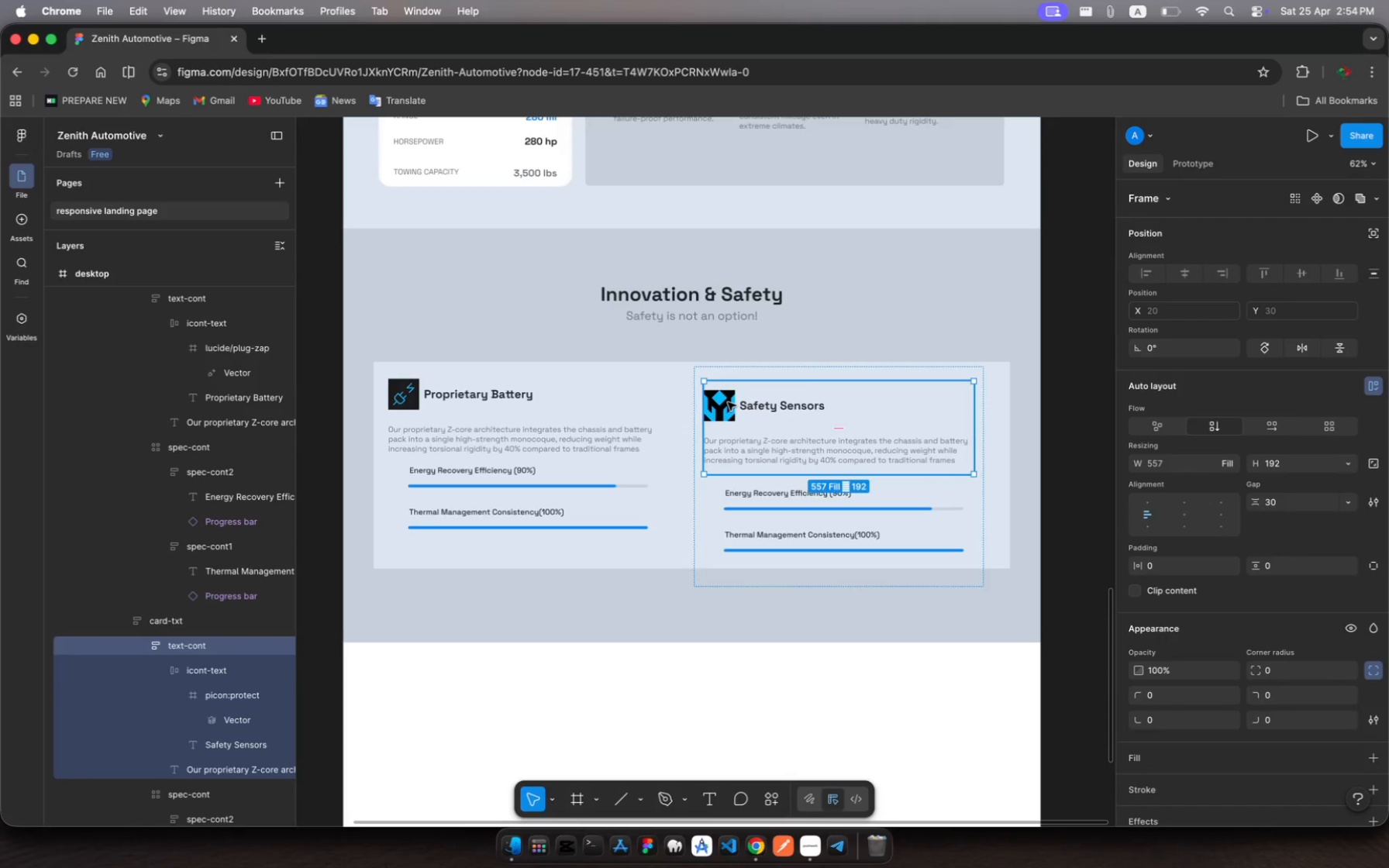 
left_click([728, 402])
 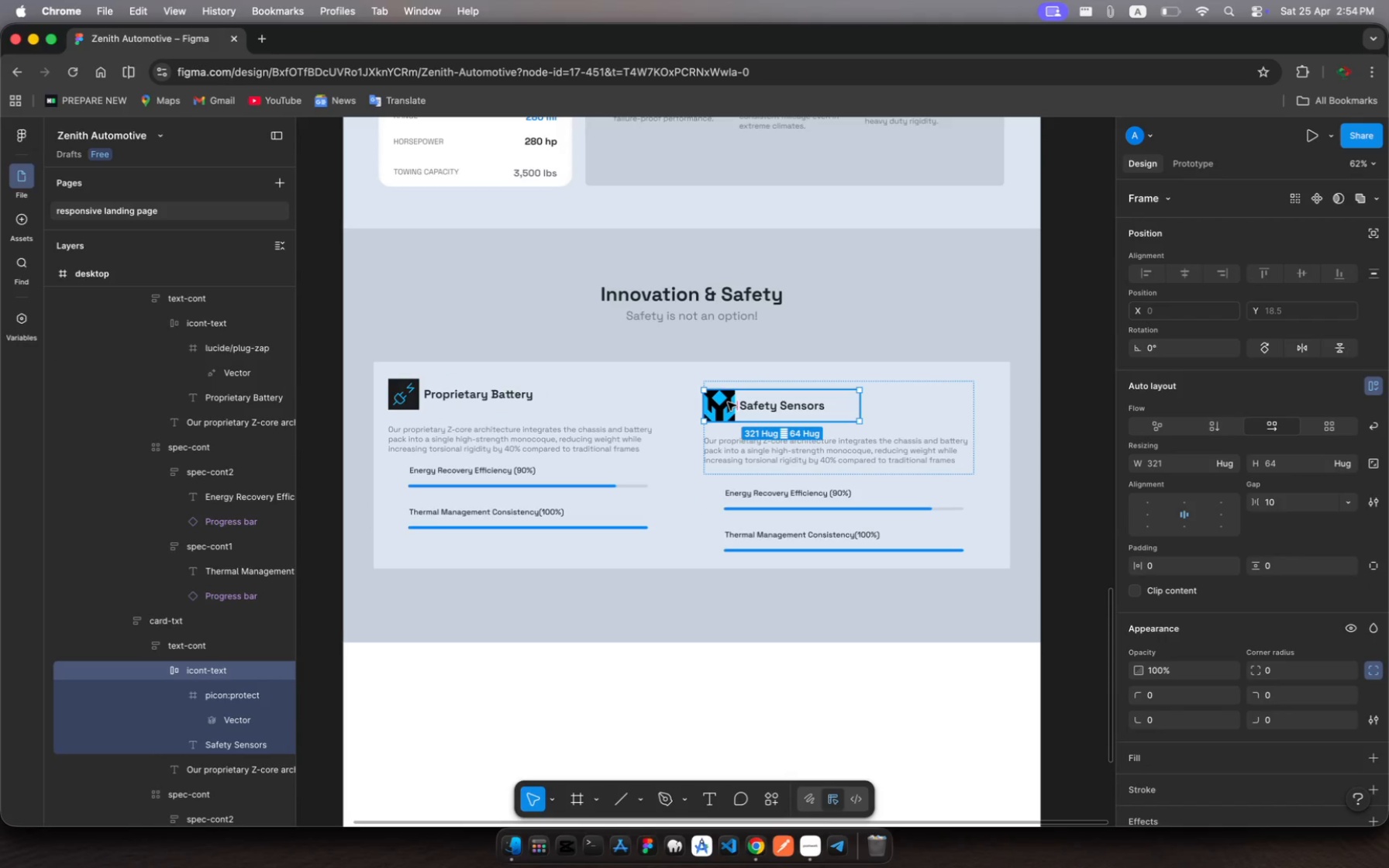 
double_click([728, 402])
 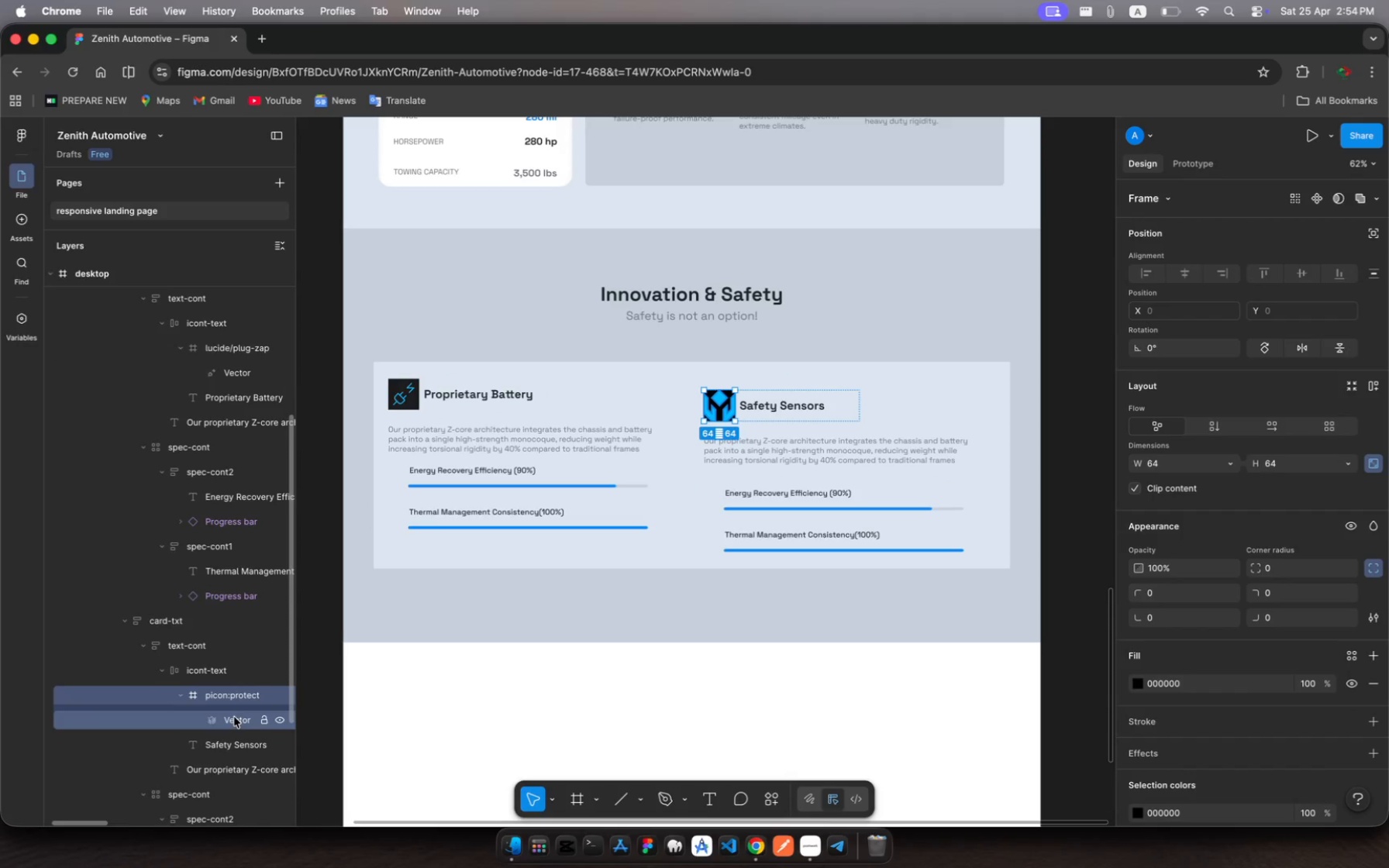 
left_click([235, 719])
 